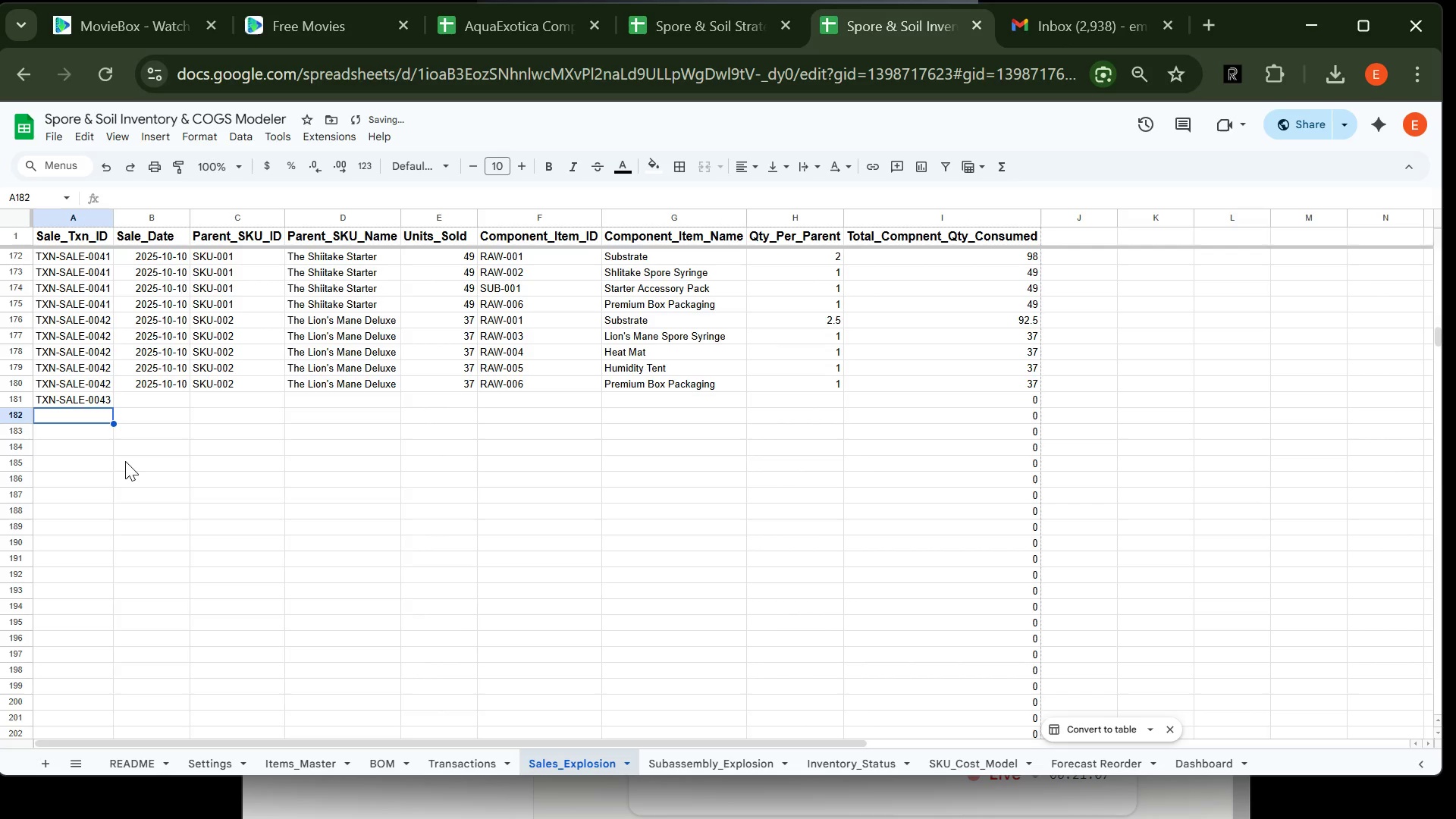 
key(ArrowUp)
 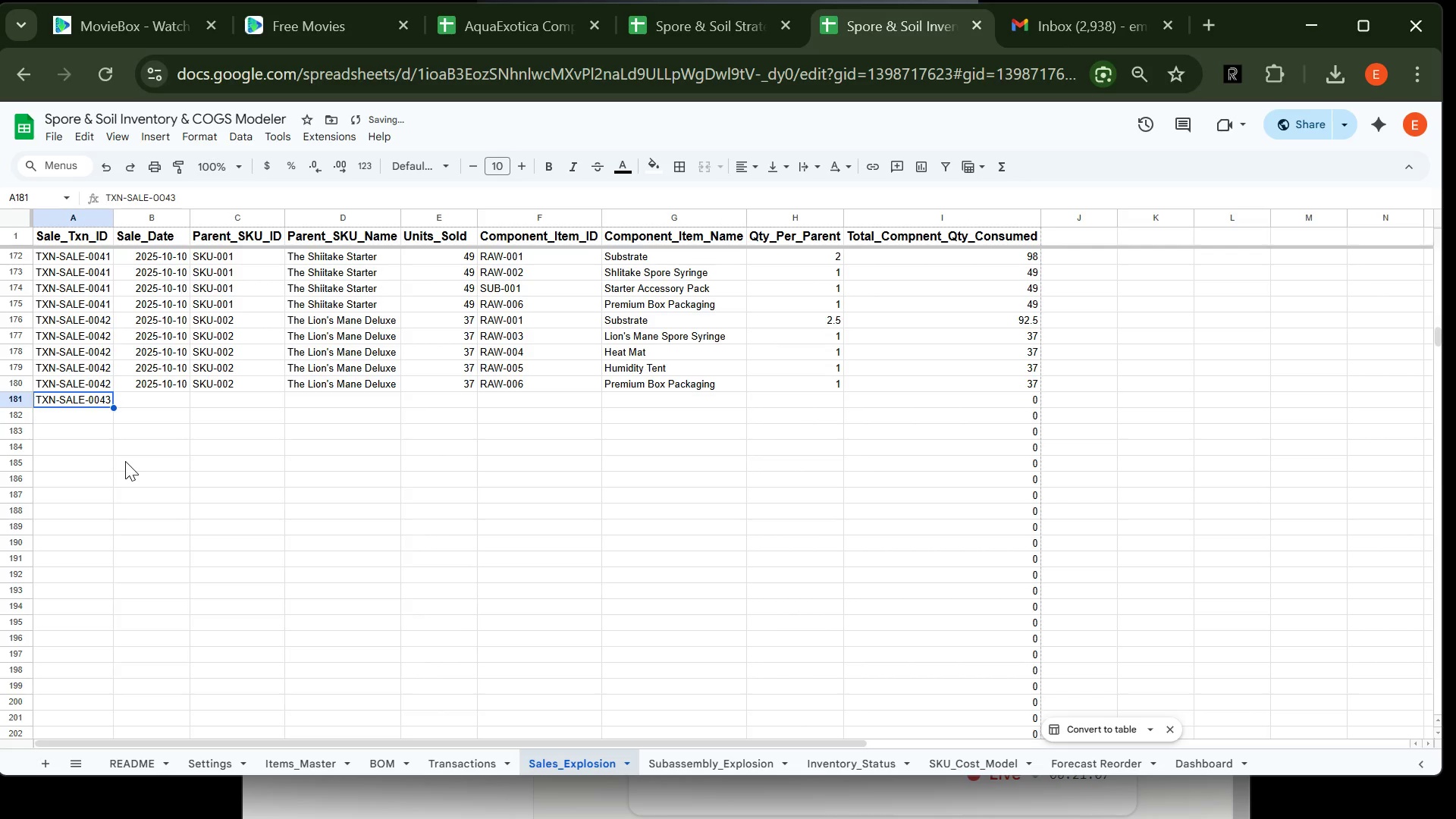 
key(Control+C)
 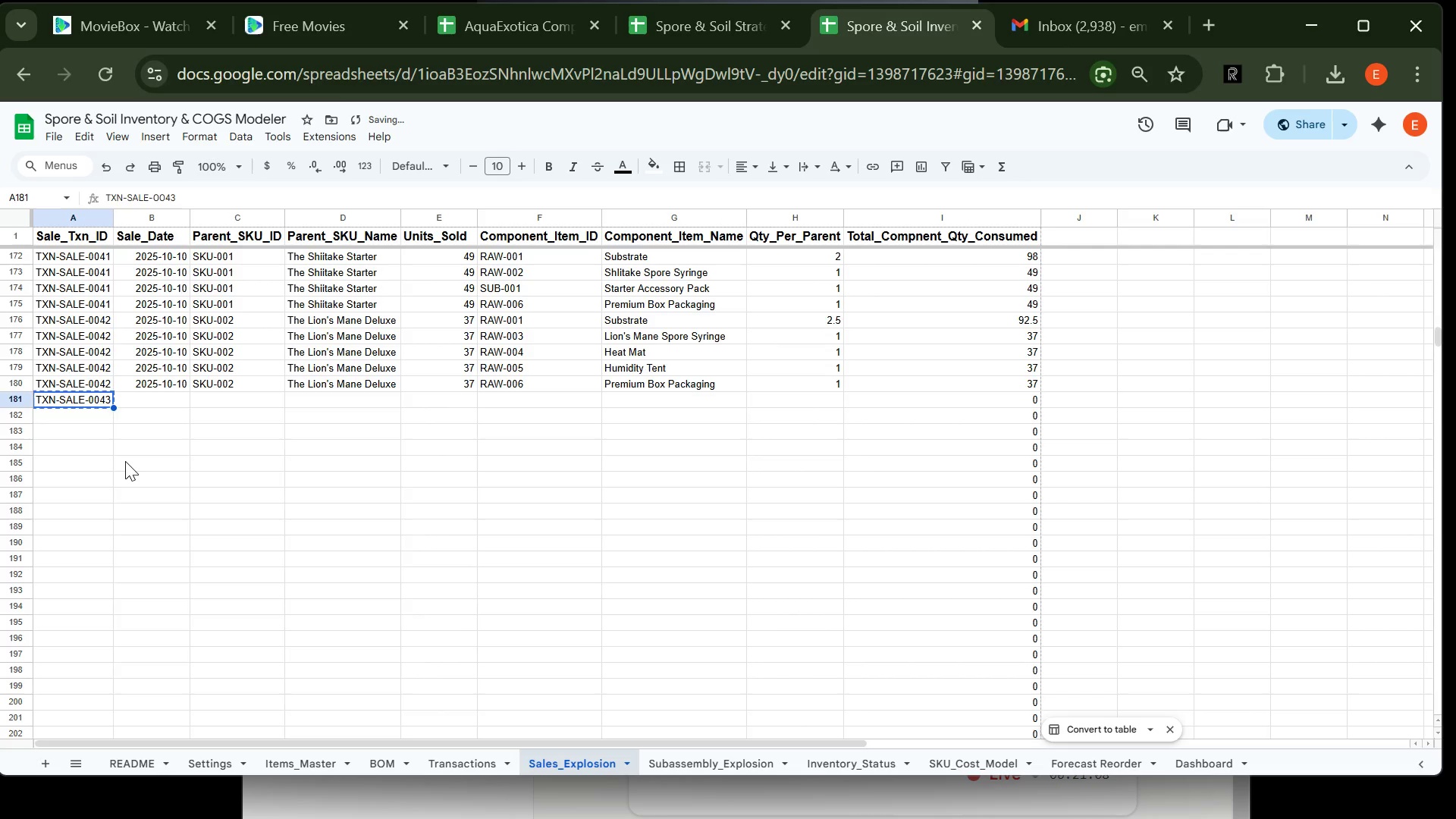 
key(ArrowDown)
 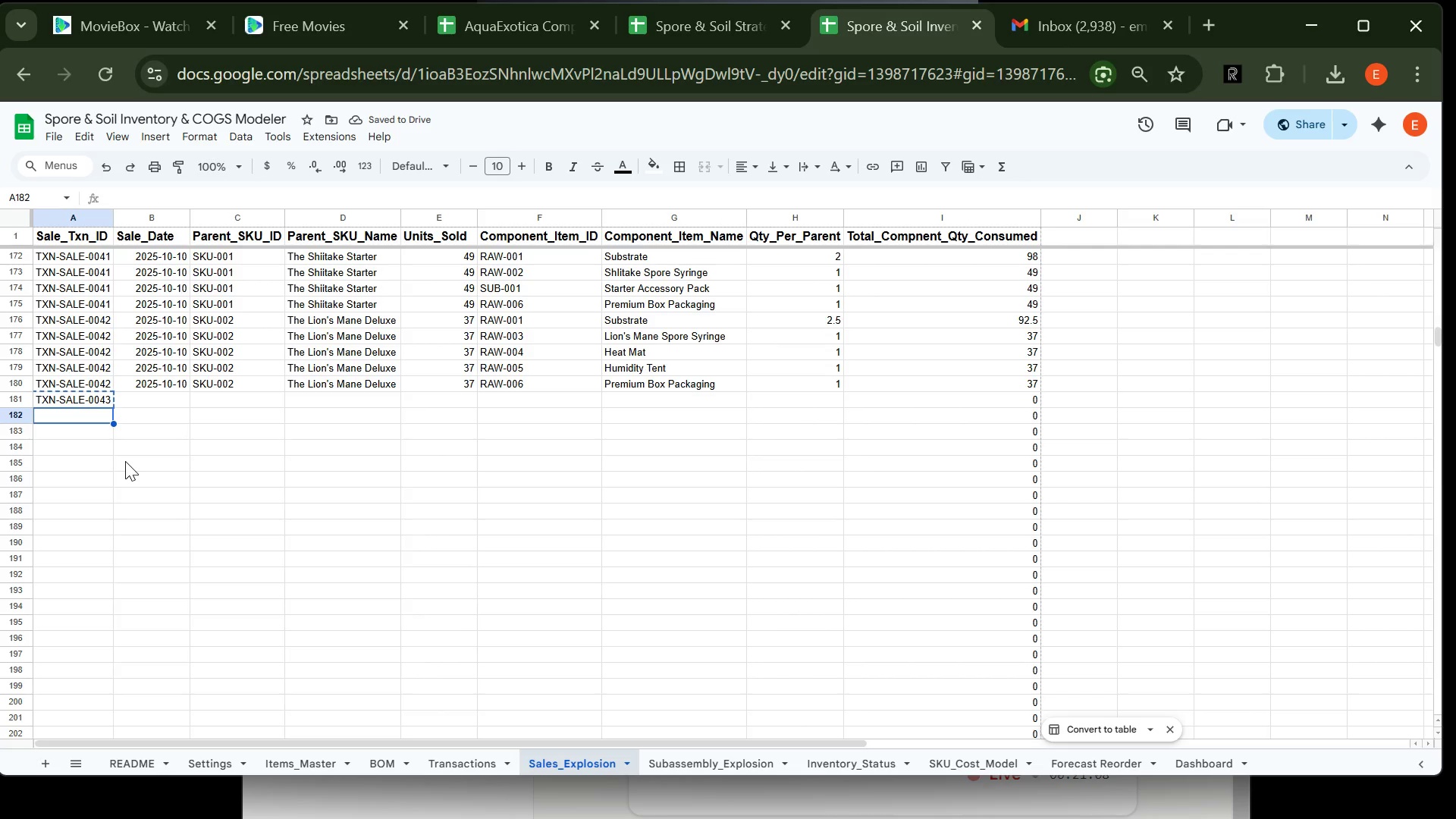 
key(Control+V)
 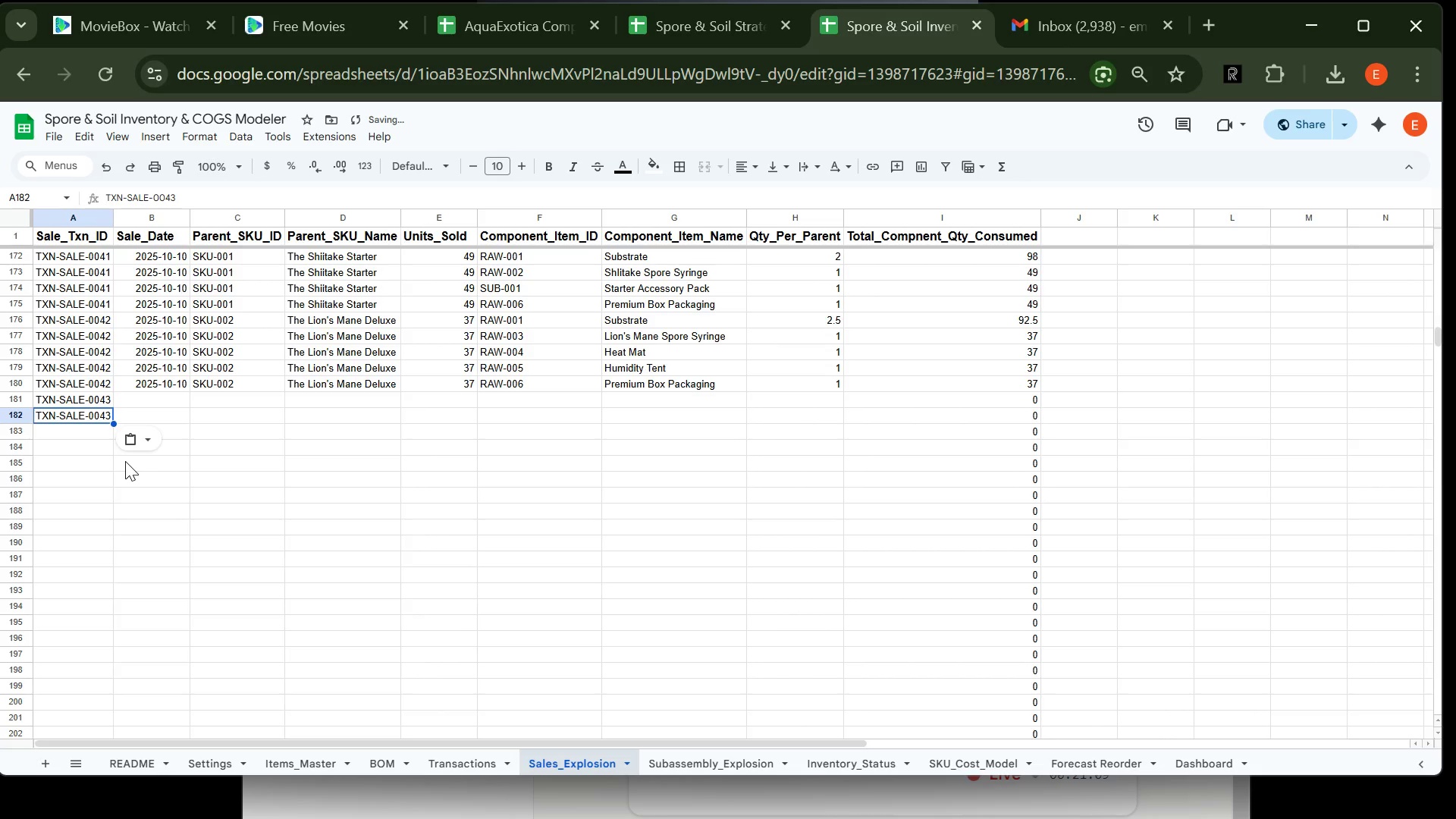 
key(ArrowDown)
 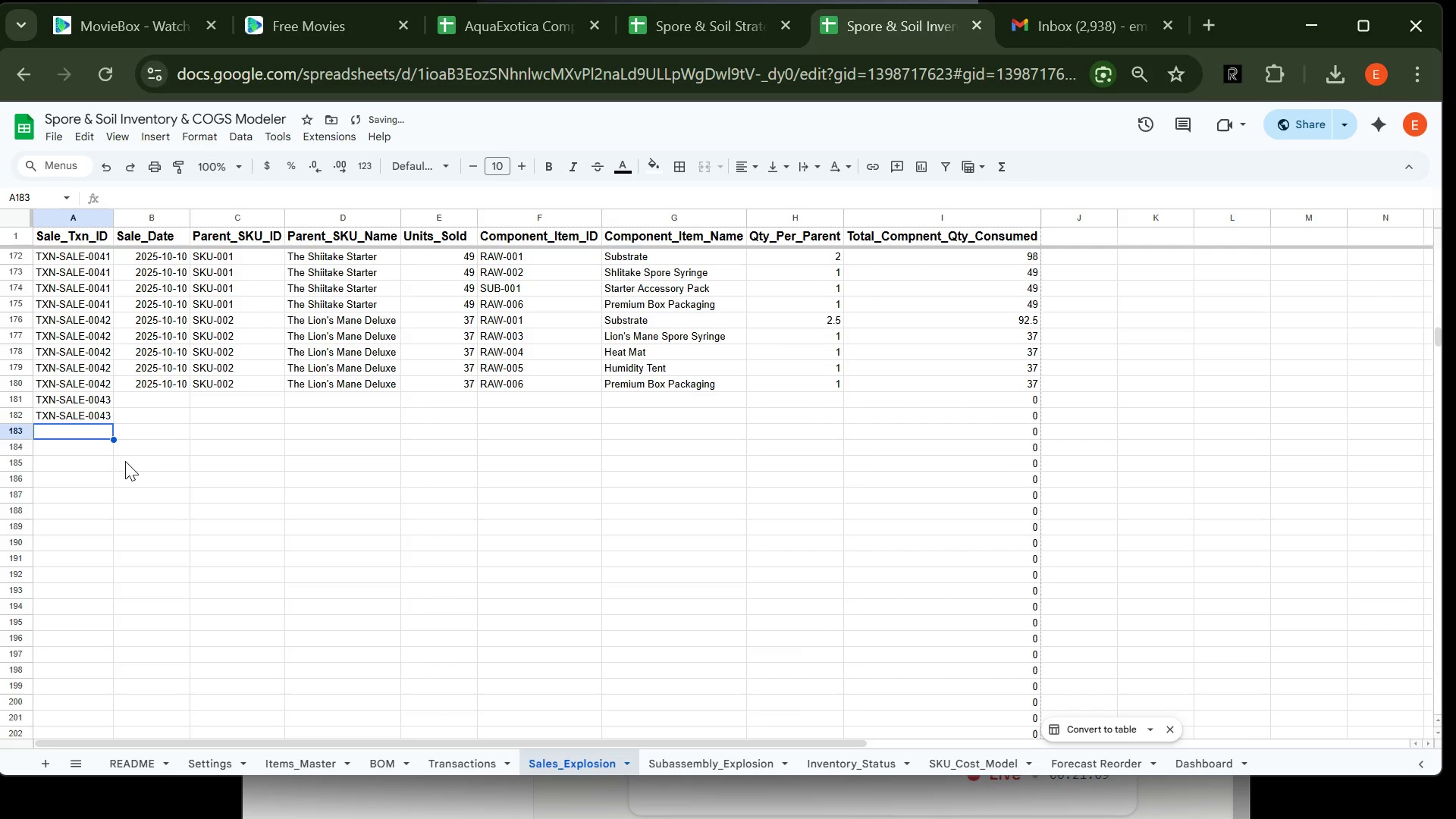 
key(Control+V)
 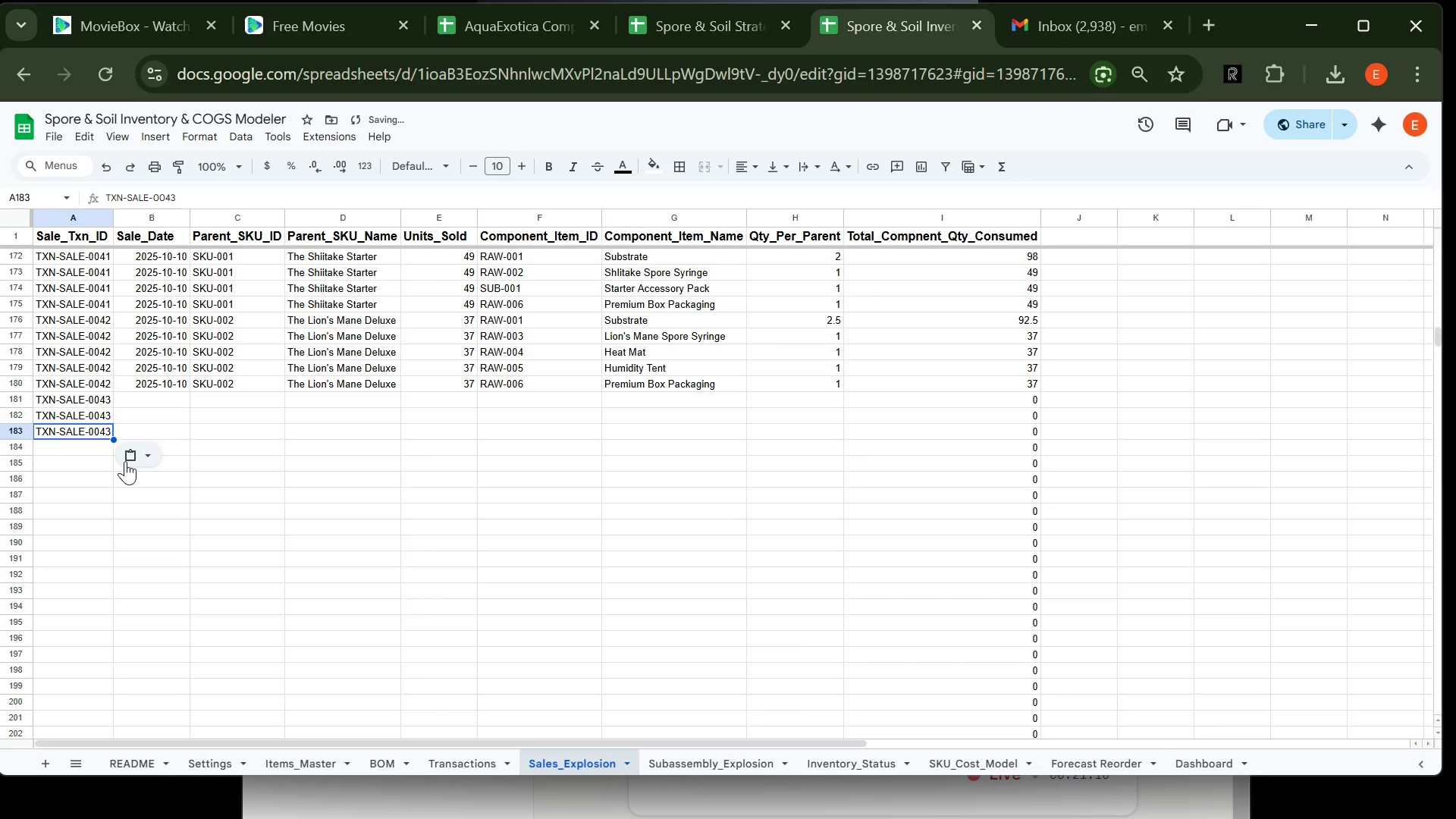 
key(ArrowDown)
 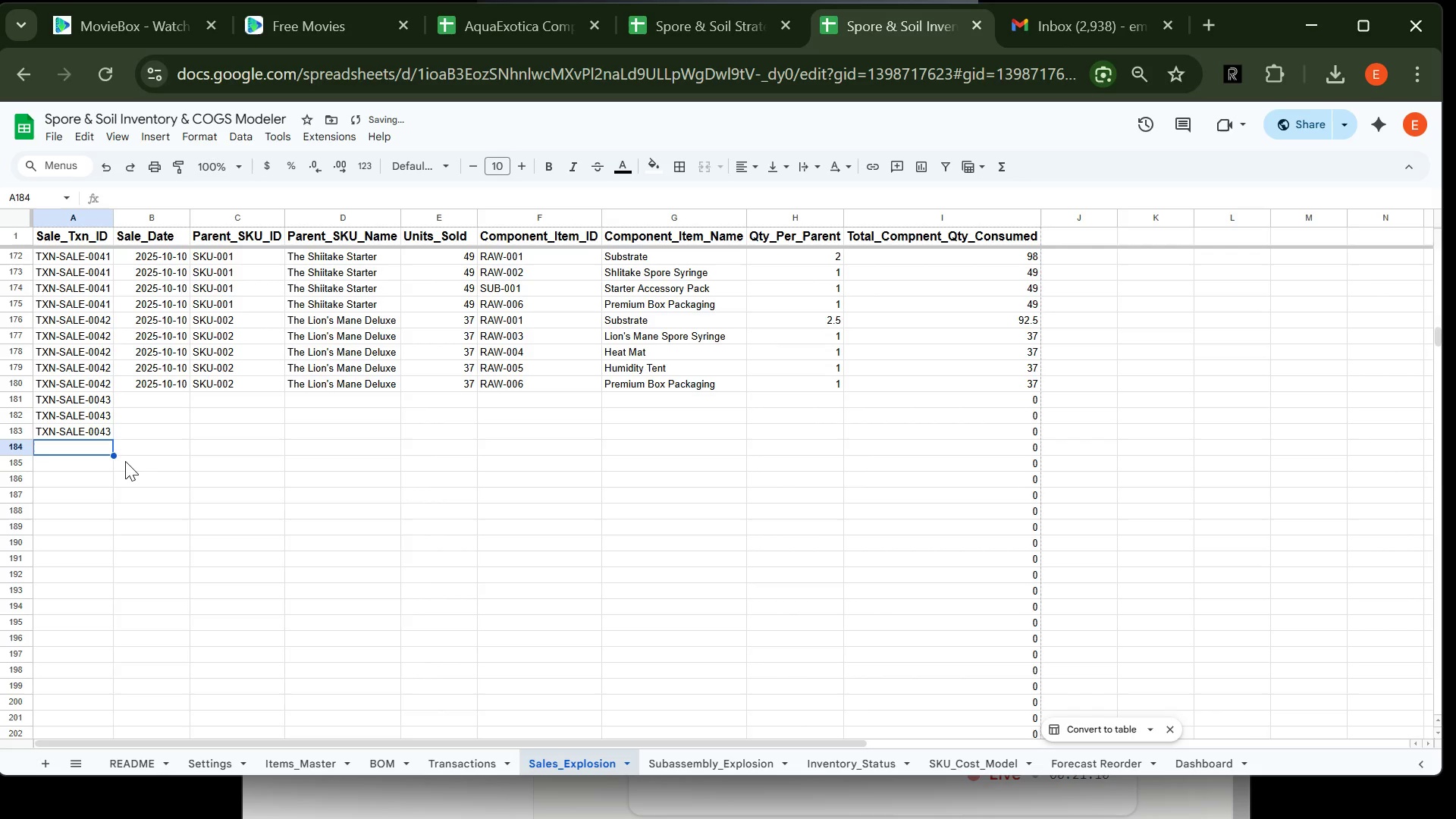 
key(Control+V)
 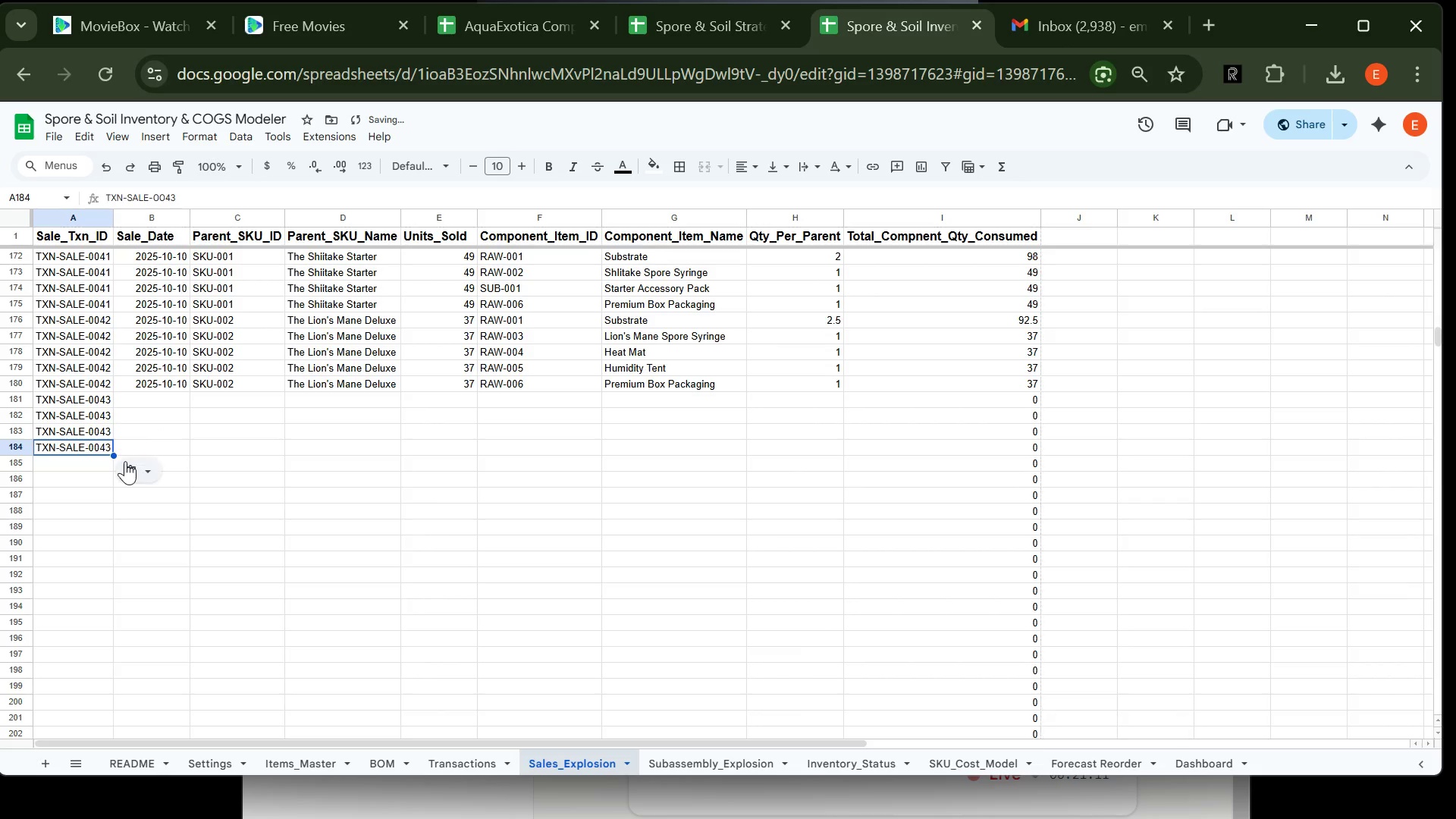 
key(ArrowDown)
 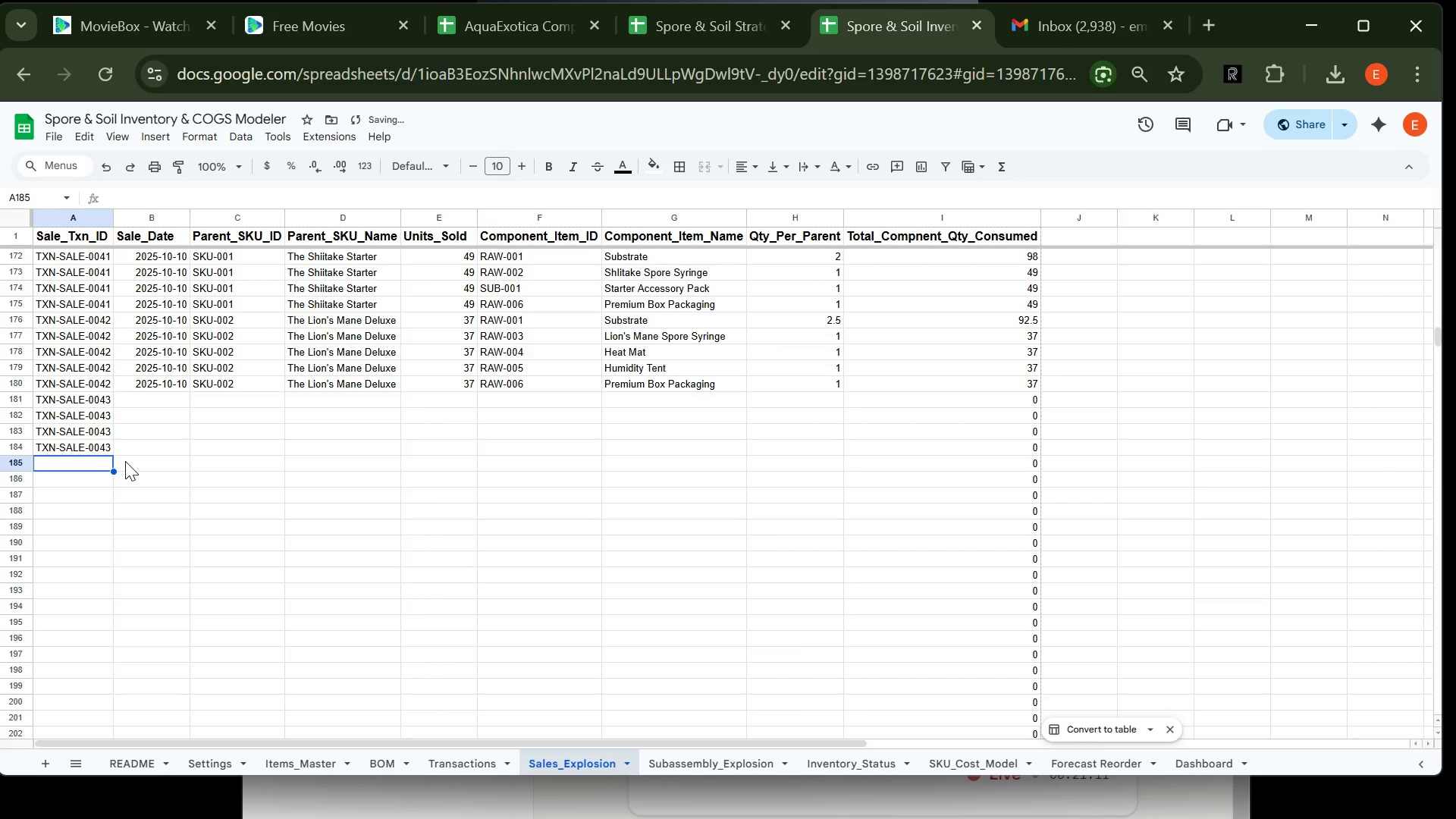 
key(Control+V)
 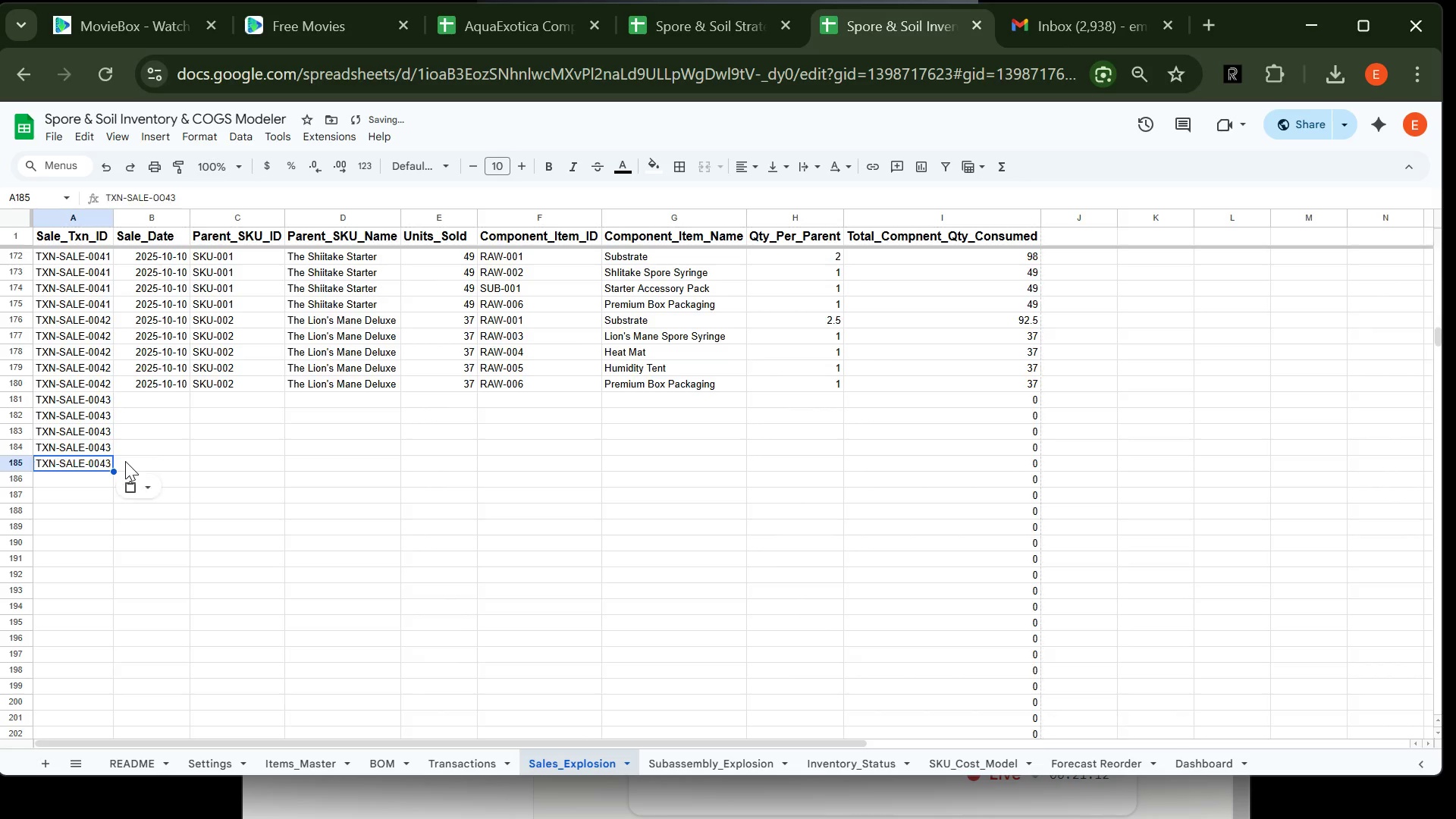 
key(Control+ArrowDown)
 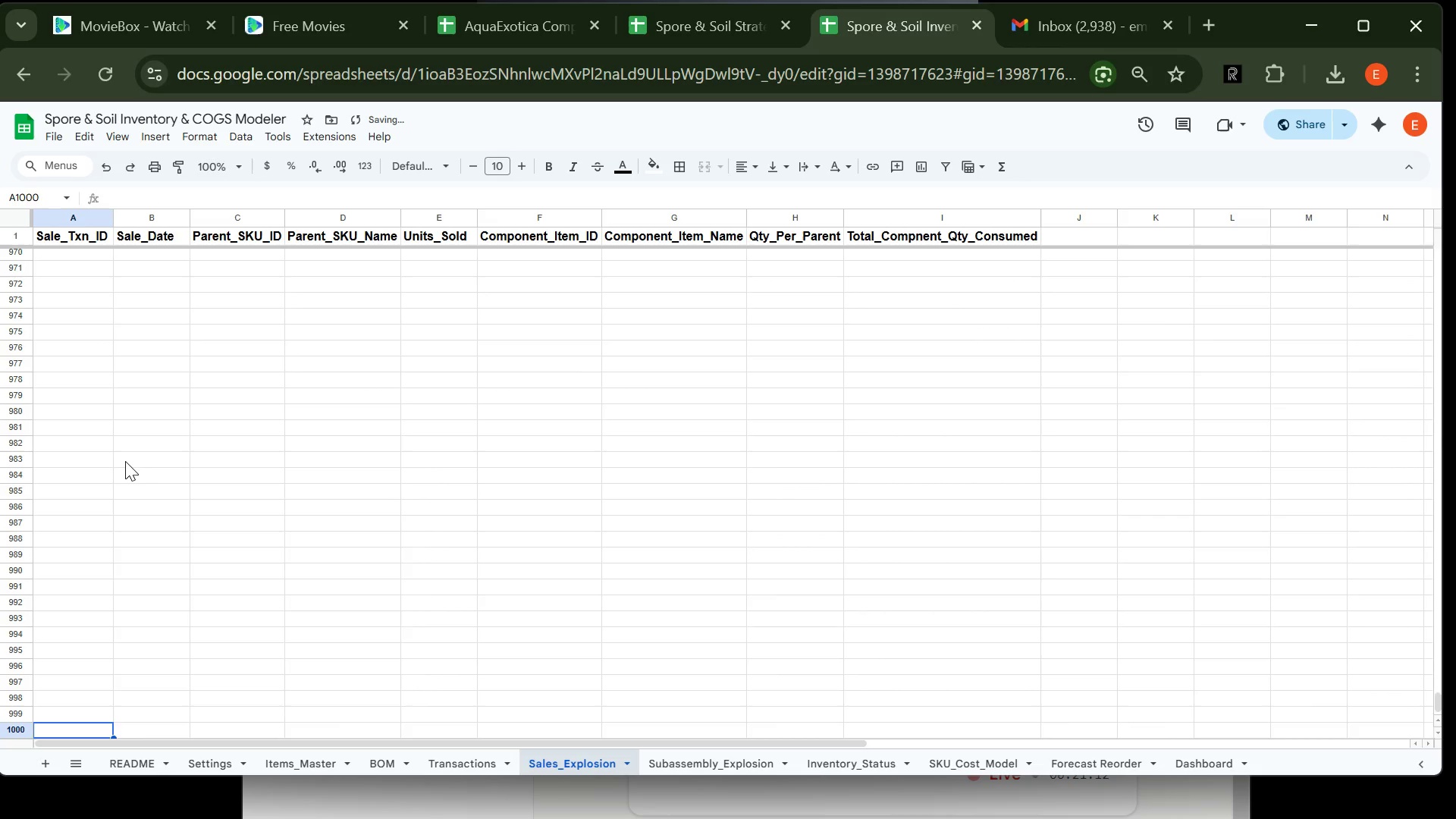 
key(Control+ArrowUp)
 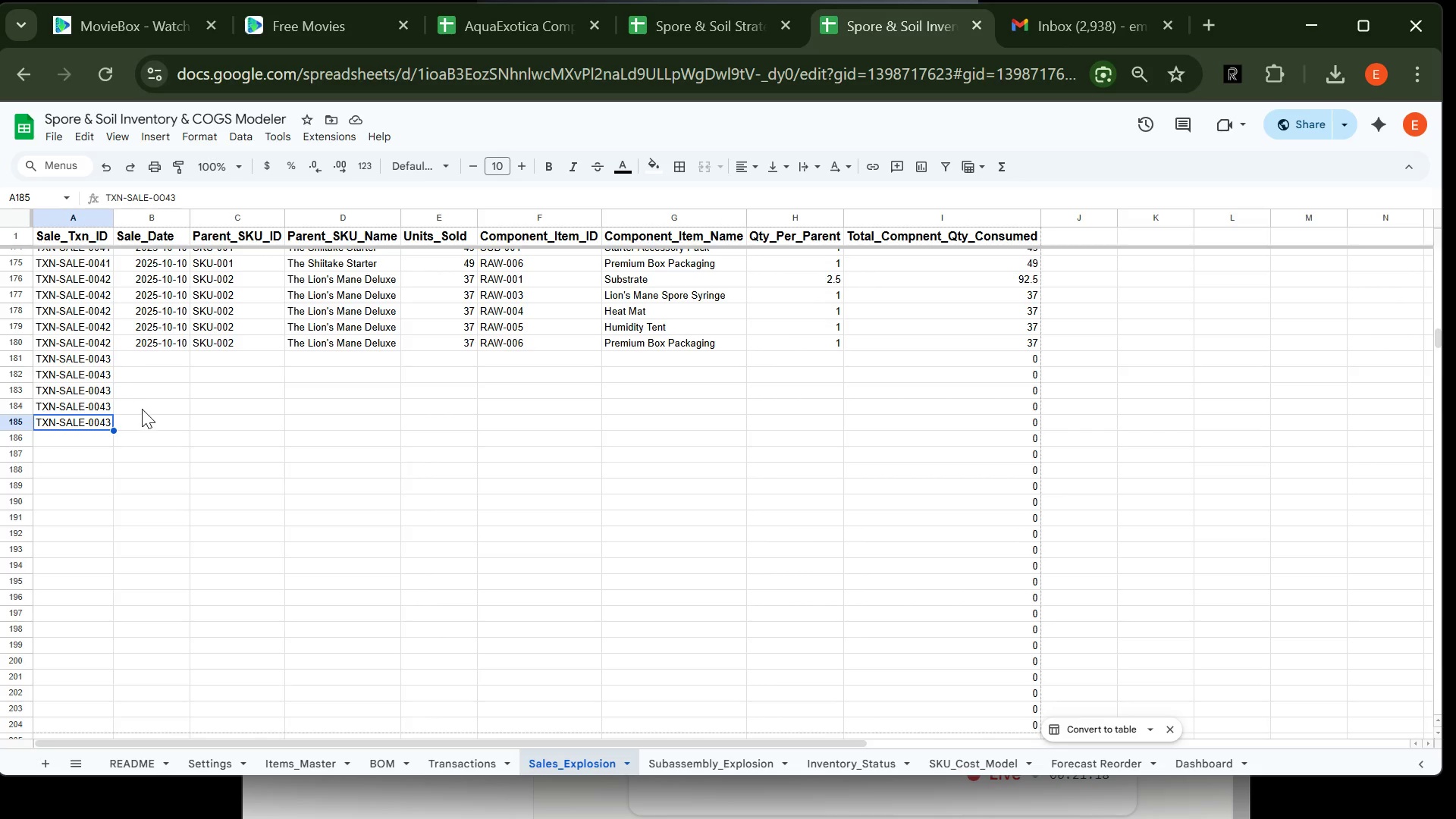 
wait(6.38)
 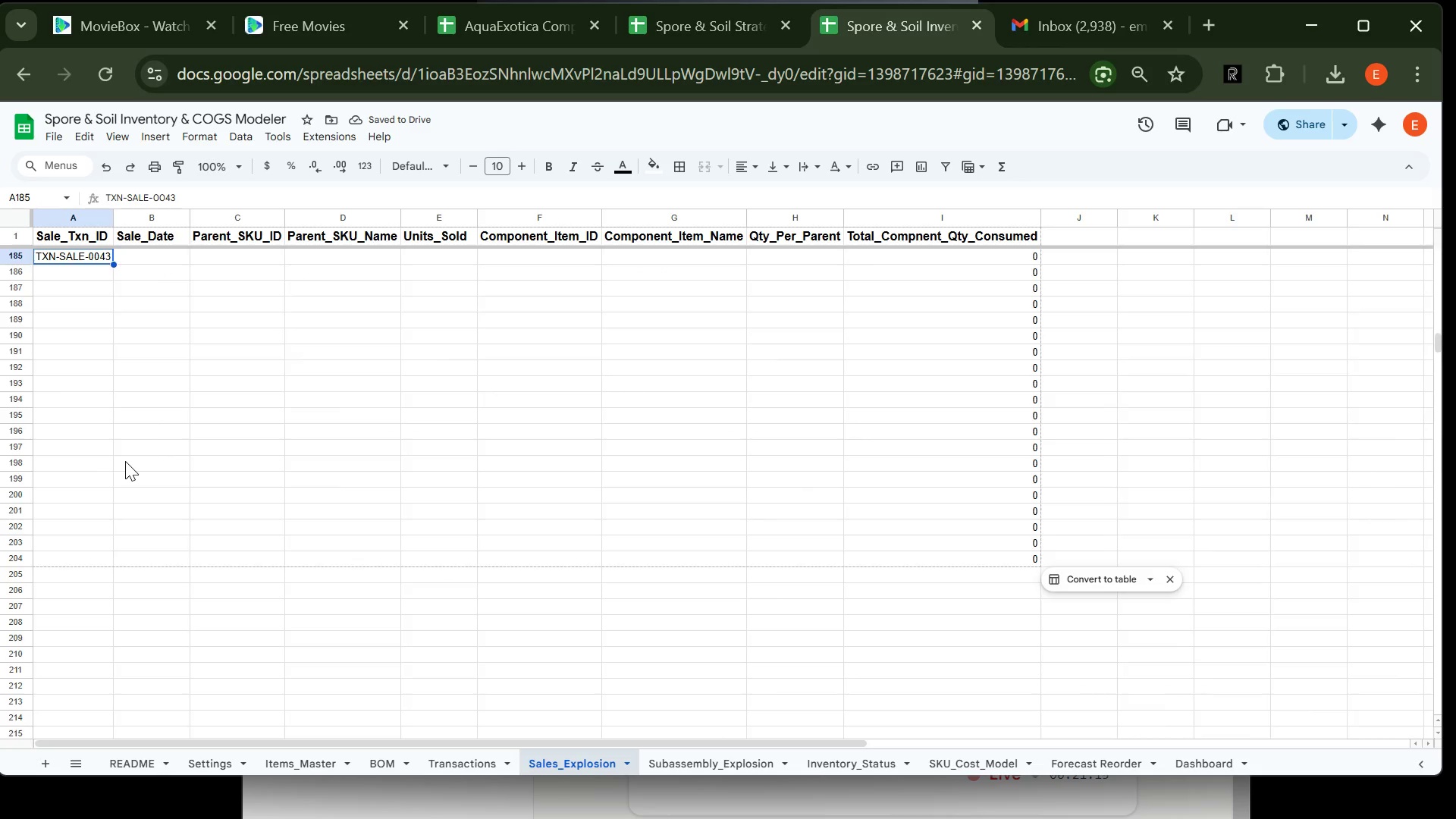 
key(ArrowDown)
 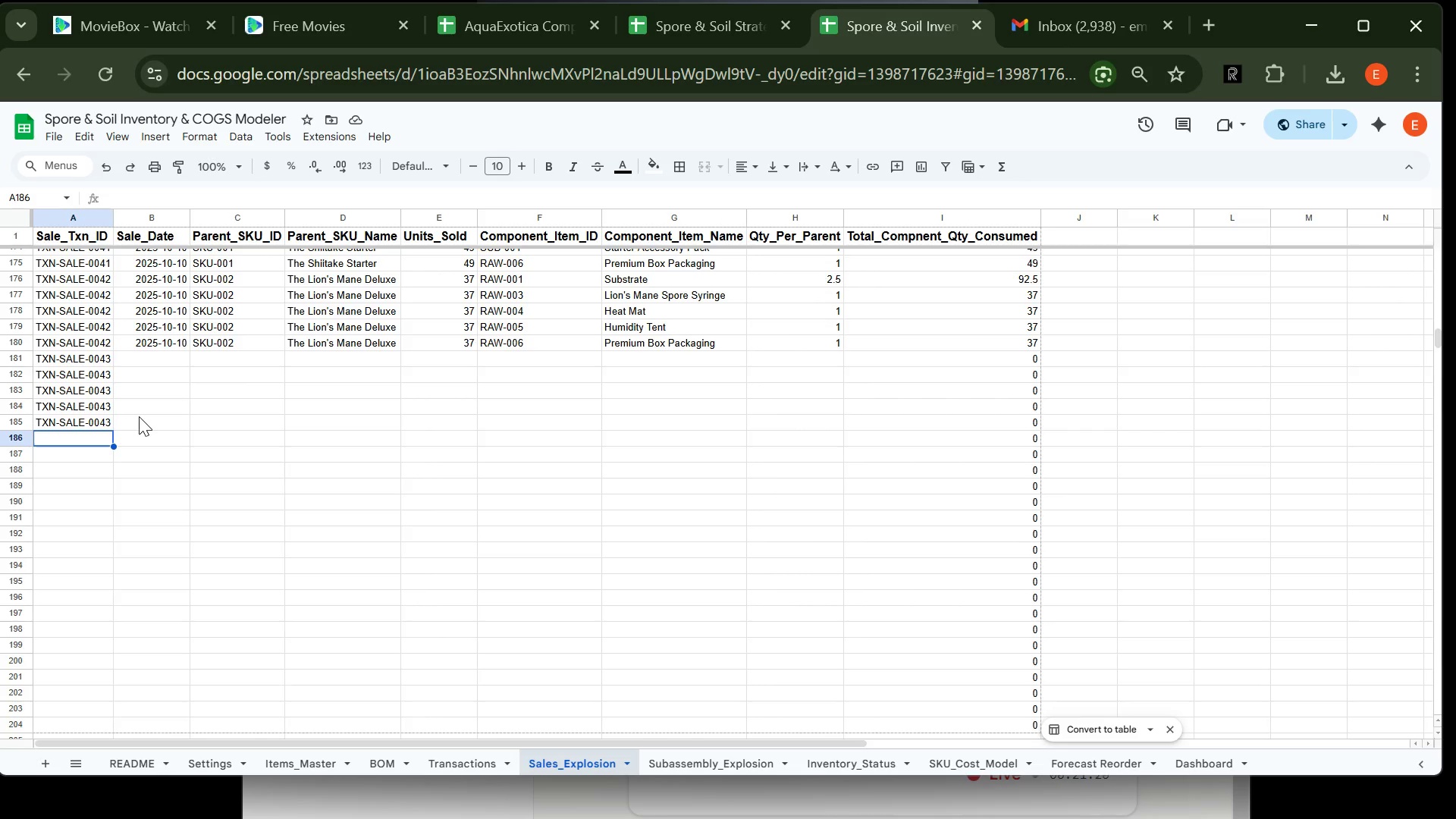 
key(Control+V)
 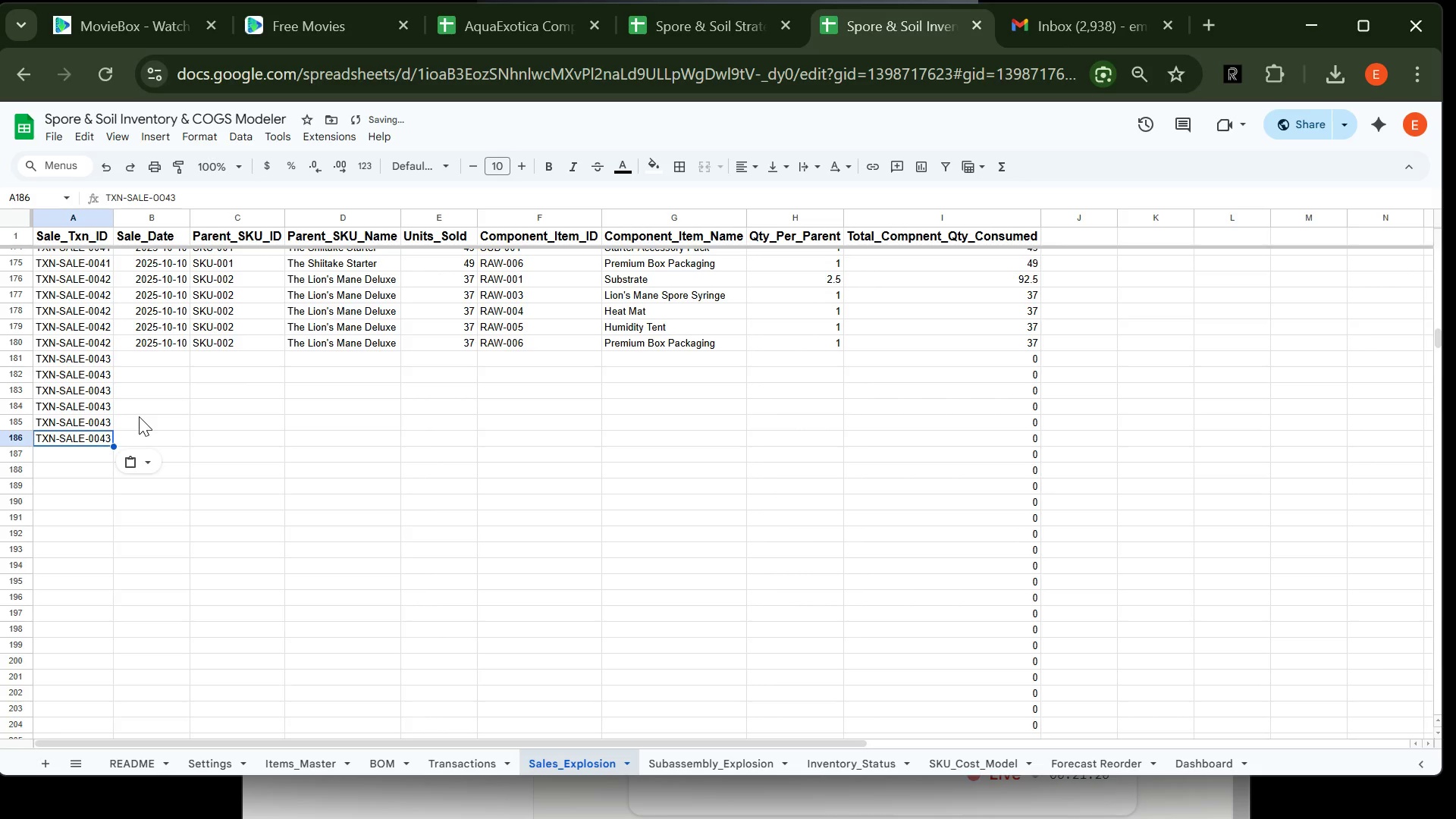 
key(ArrowDown)
 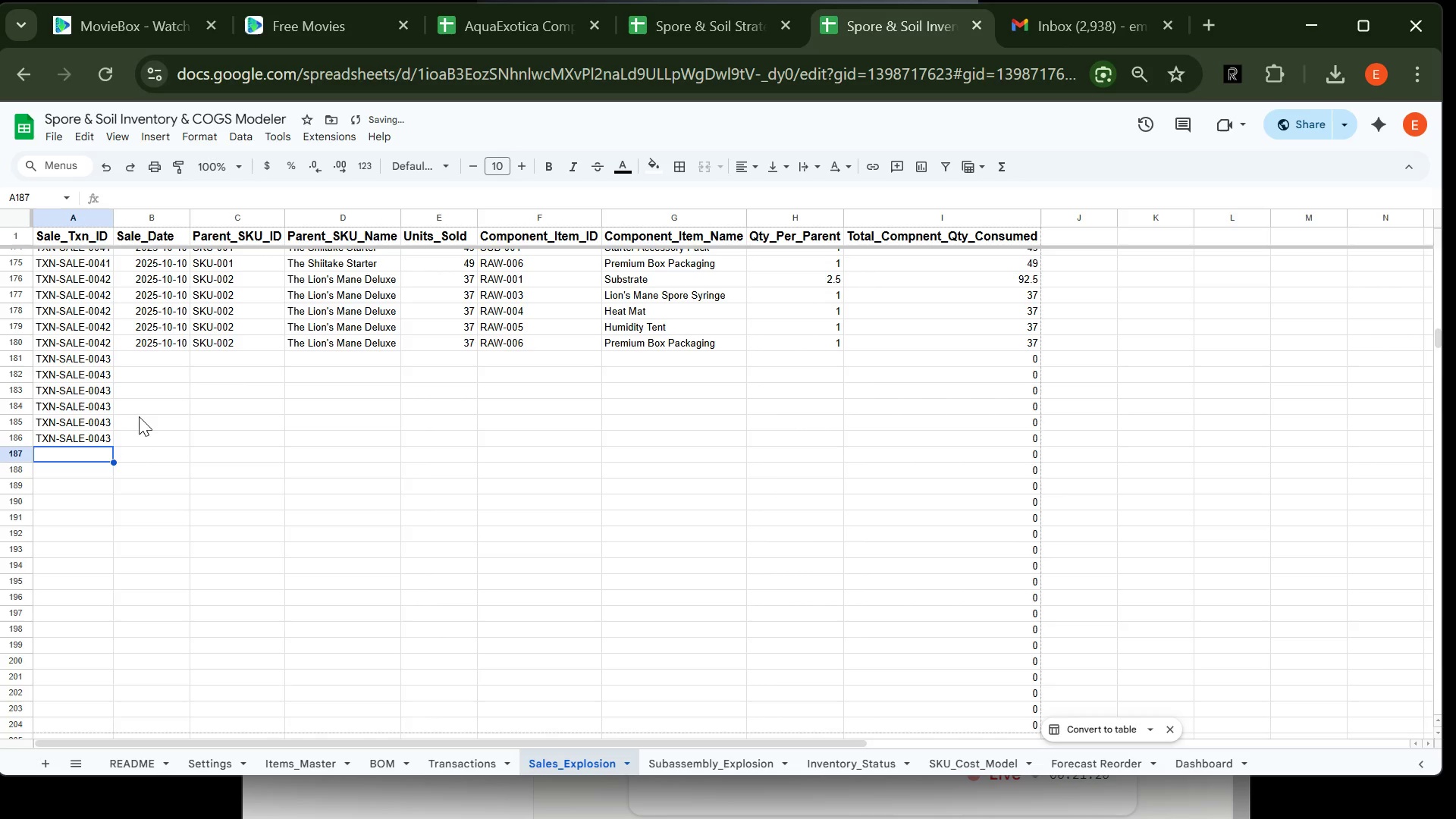 
key(Control+V)
 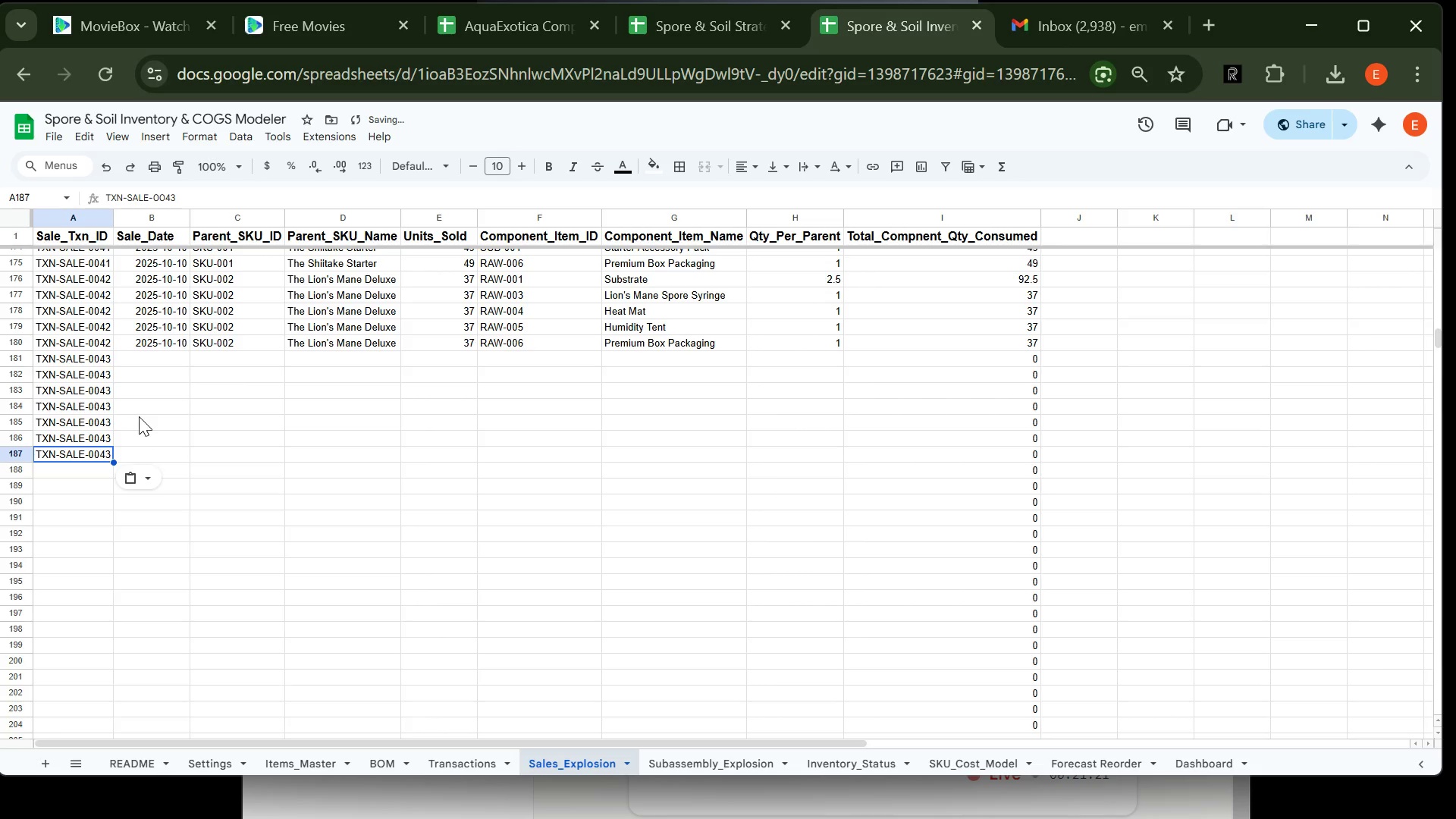 
key(ArrowDown)
 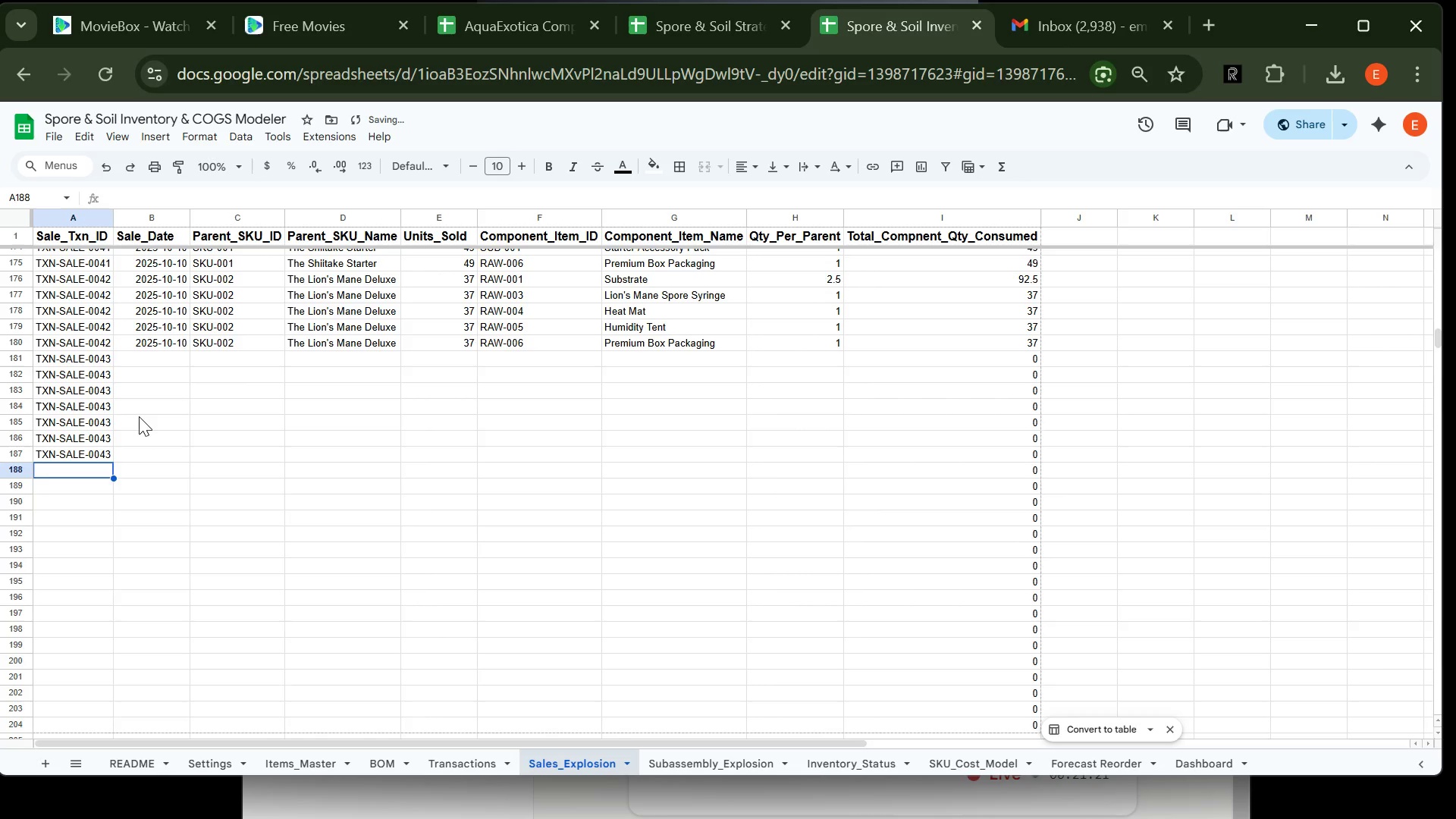 
key(Control+V)
 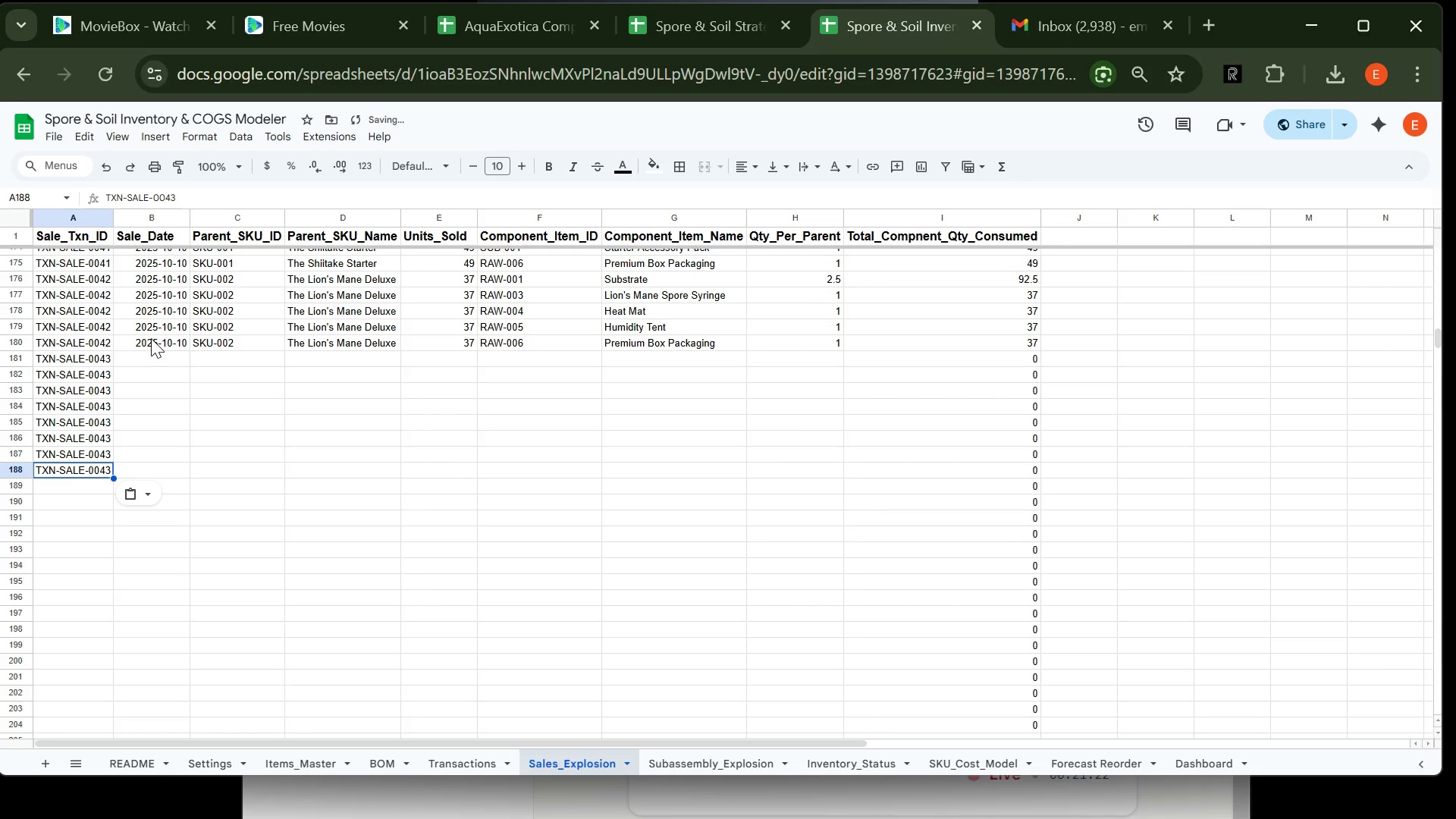 
left_click([151, 343])
 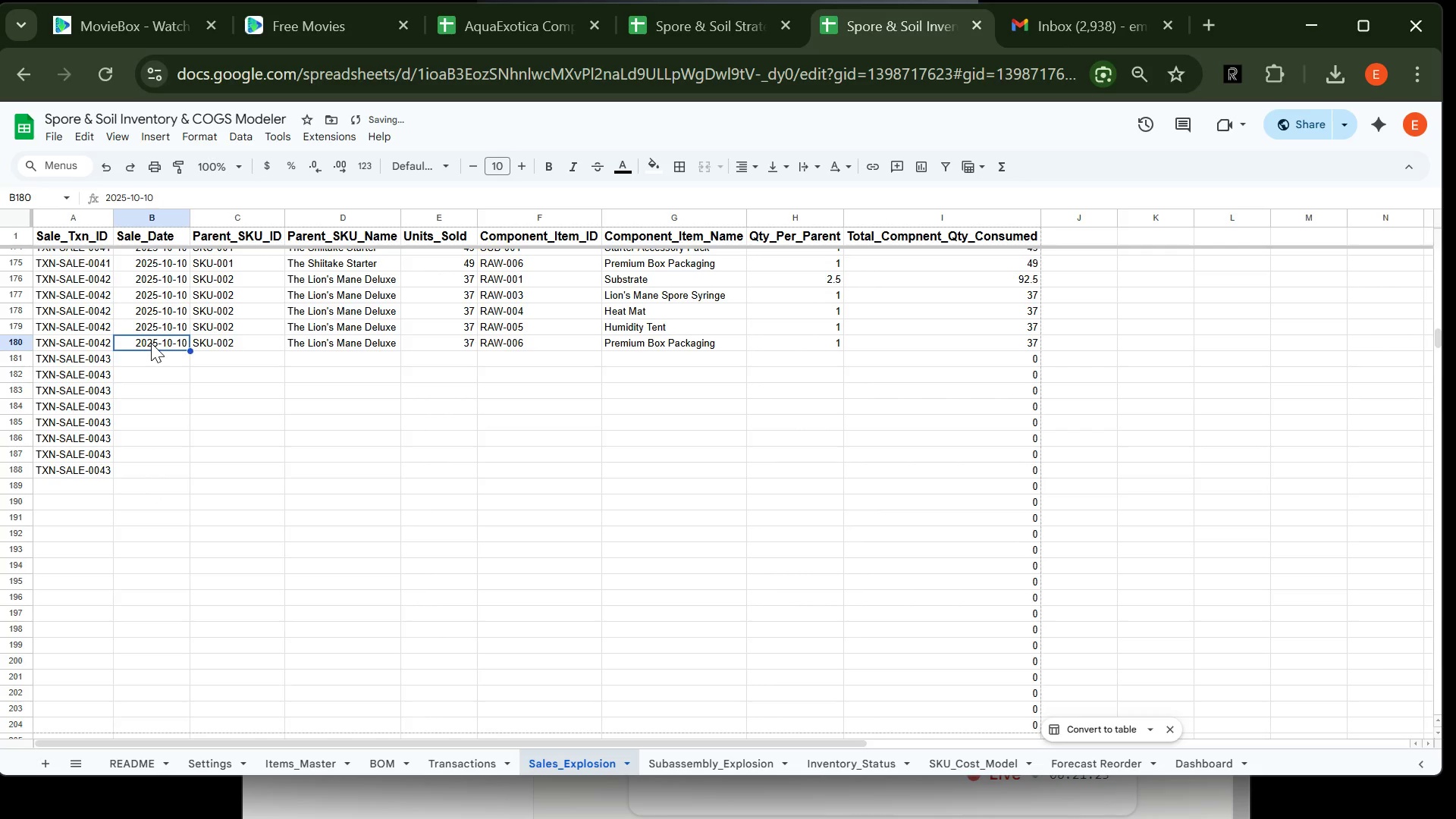 
key(Control+C)
 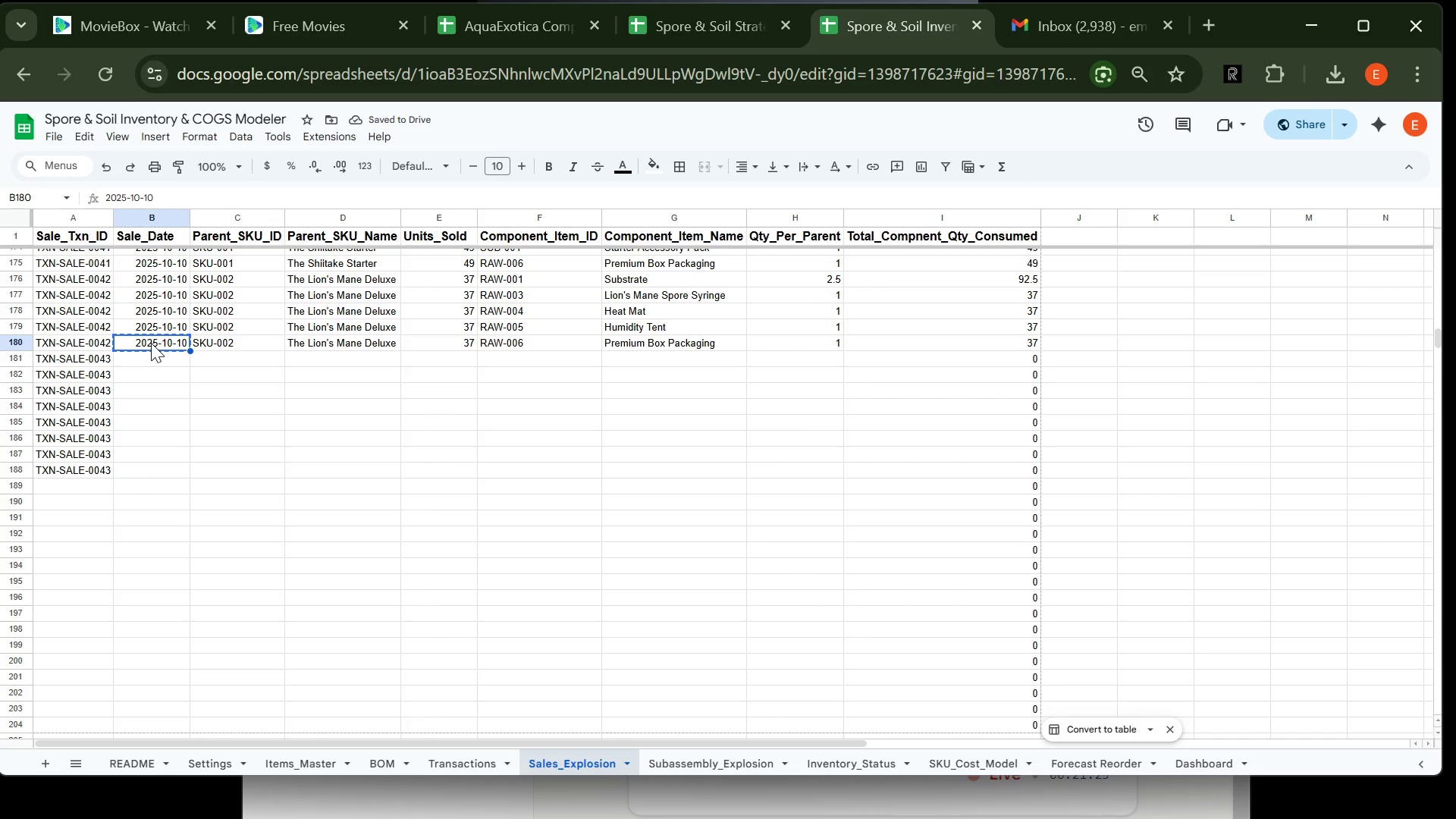 
key(ArrowDown)
 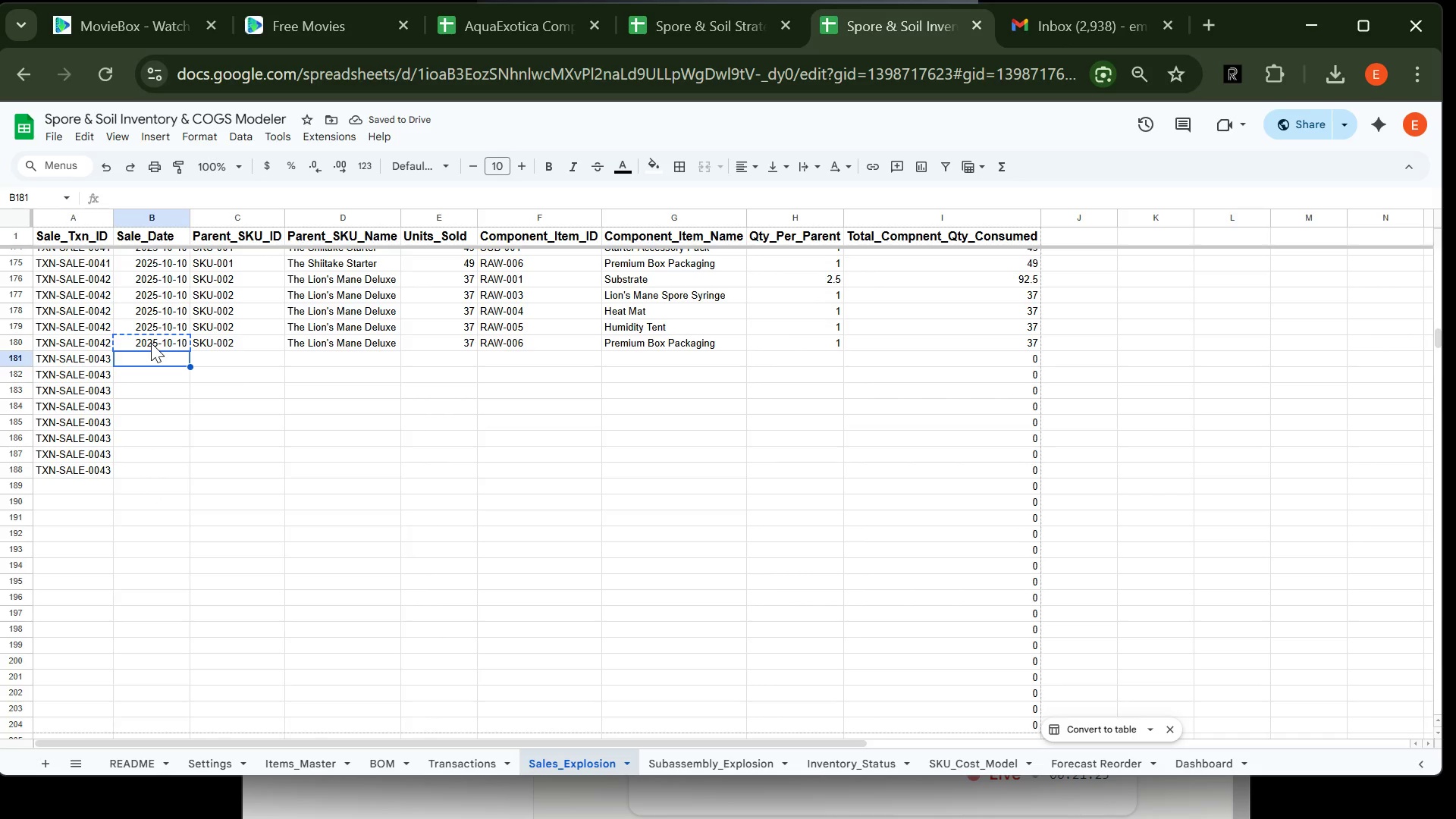 
key(Control+V)
 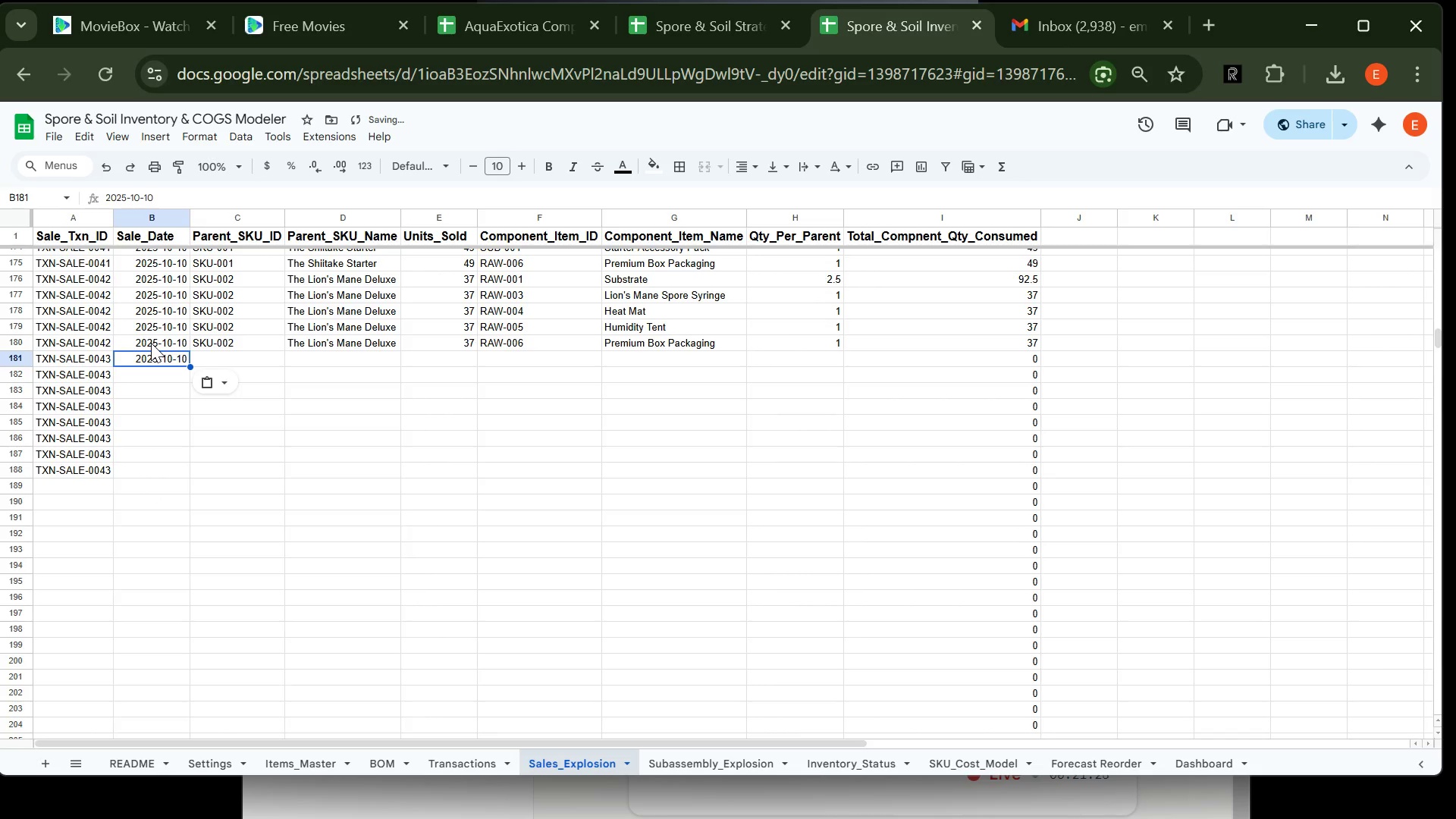 
key(ArrowDown)
 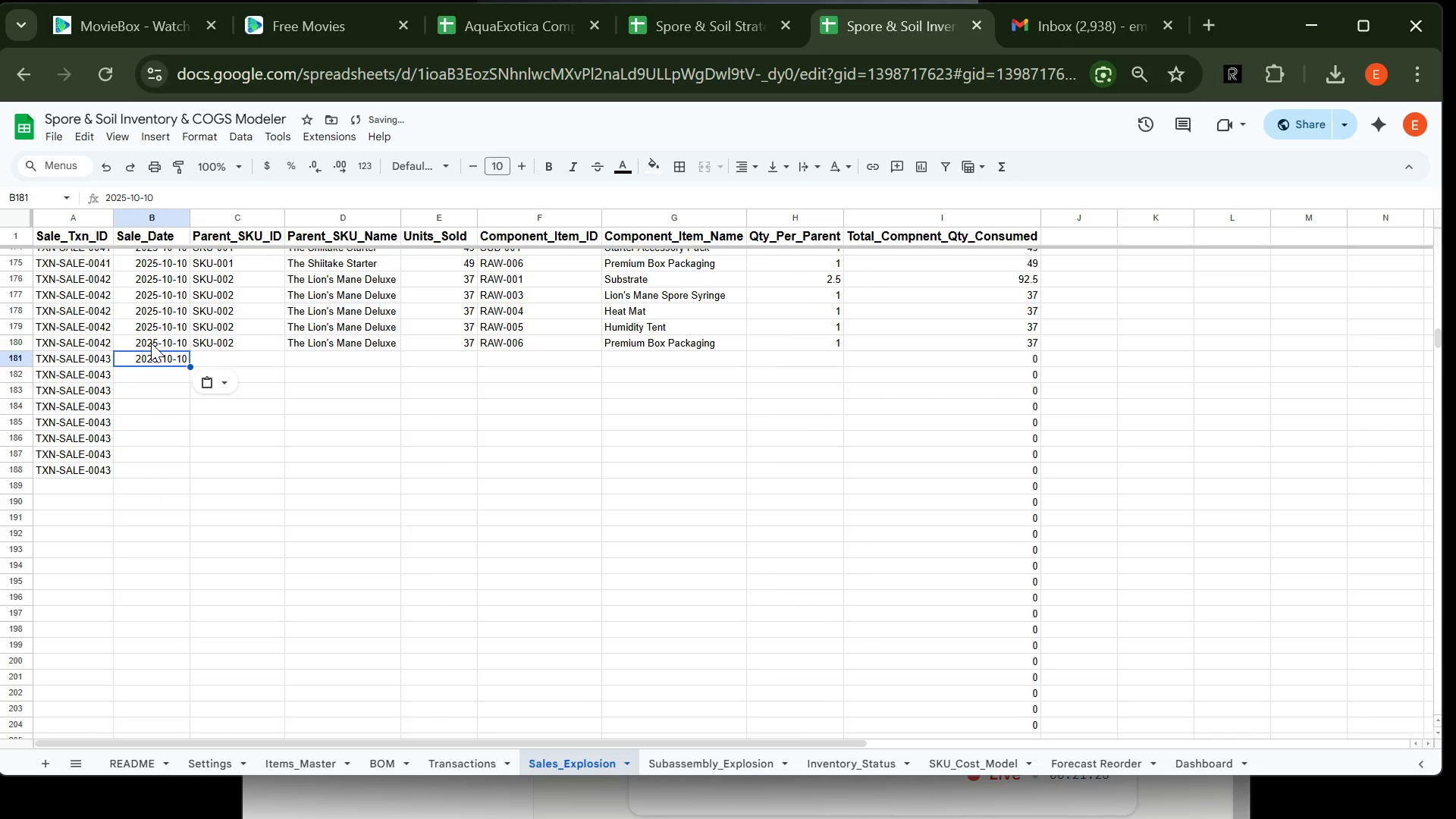 
key(Control+V)
 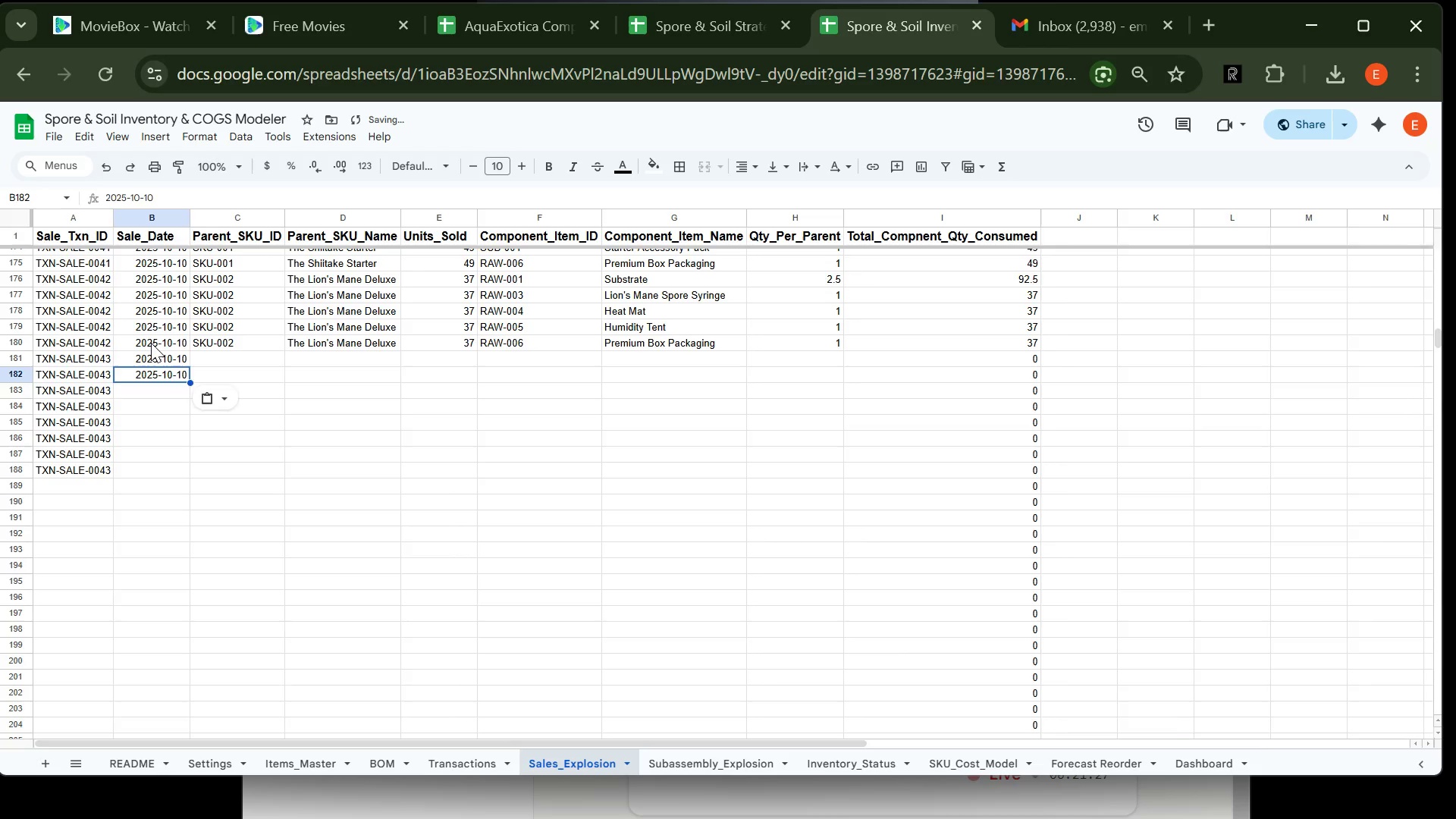 
key(ArrowDown)
 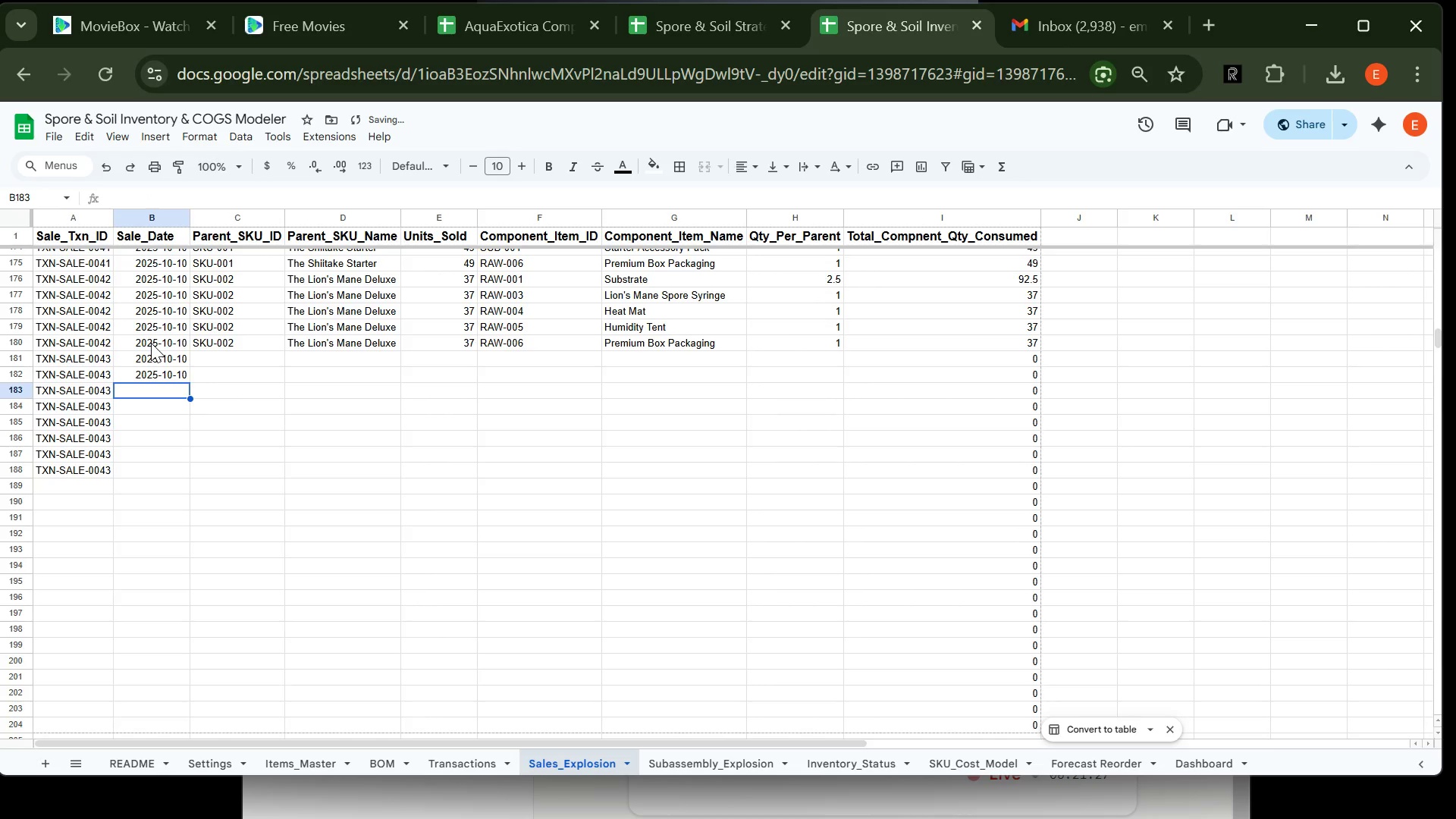 
key(Control+V)
 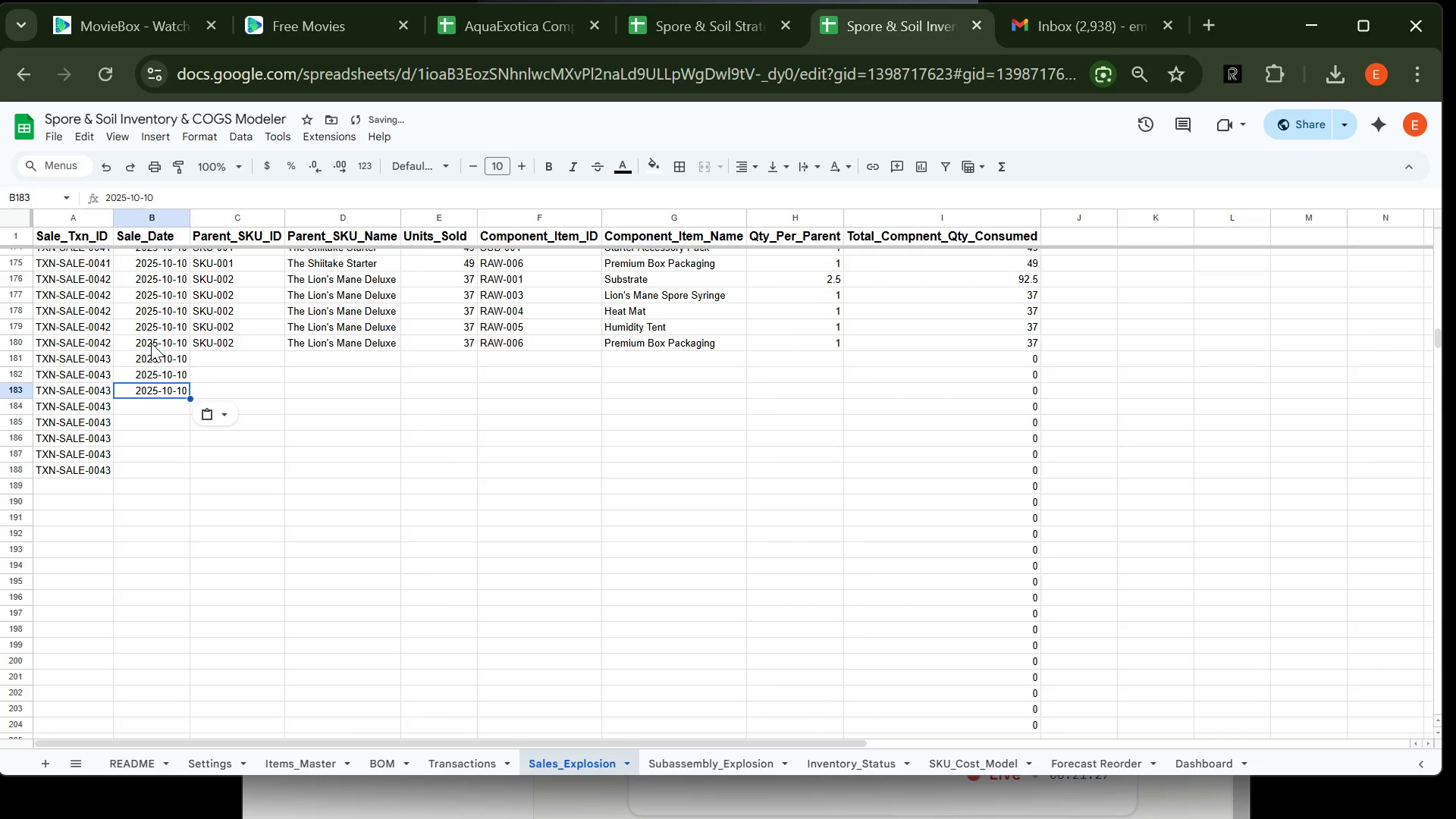 
key(ArrowDown)
 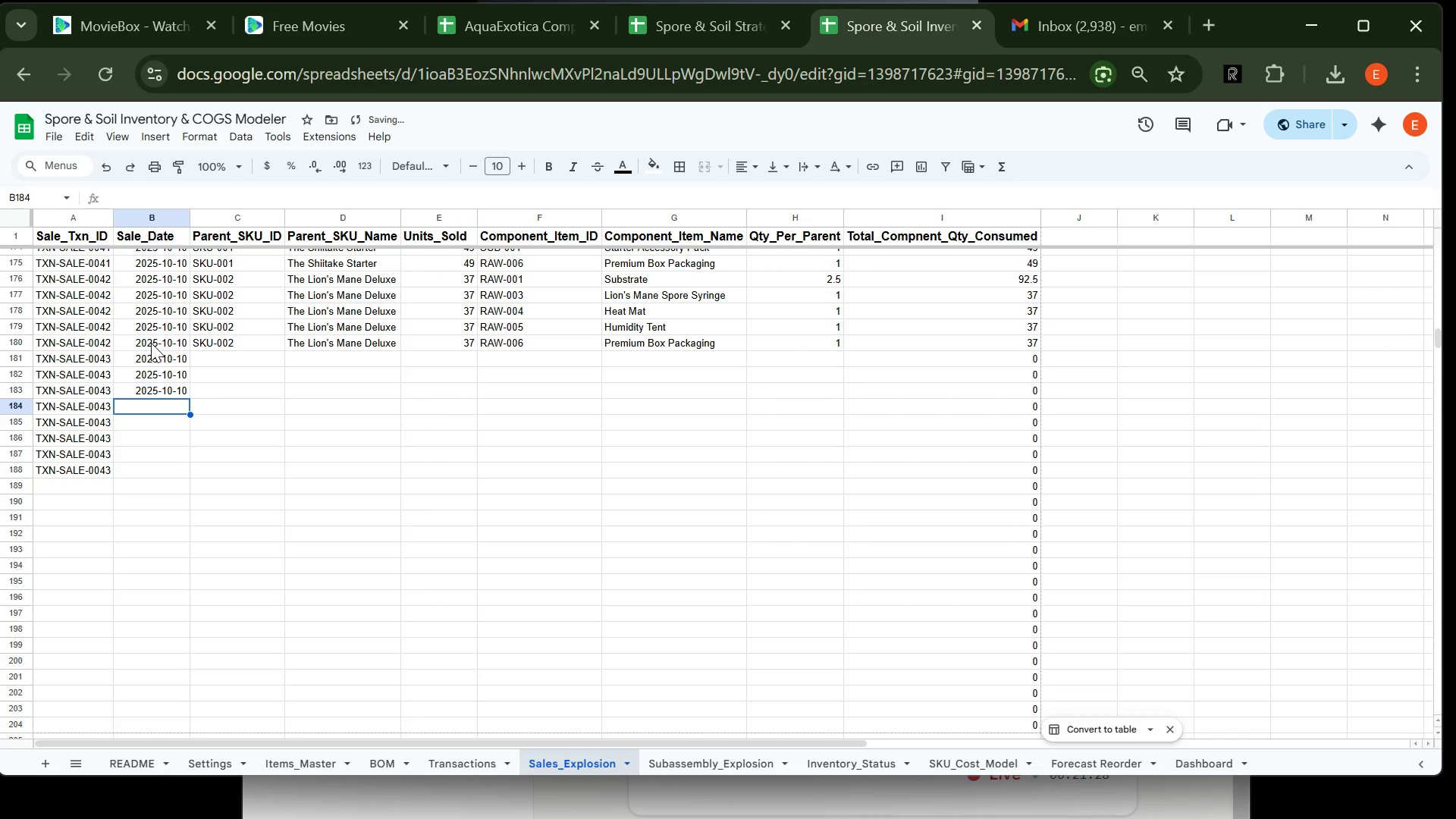 
key(Control+V)
 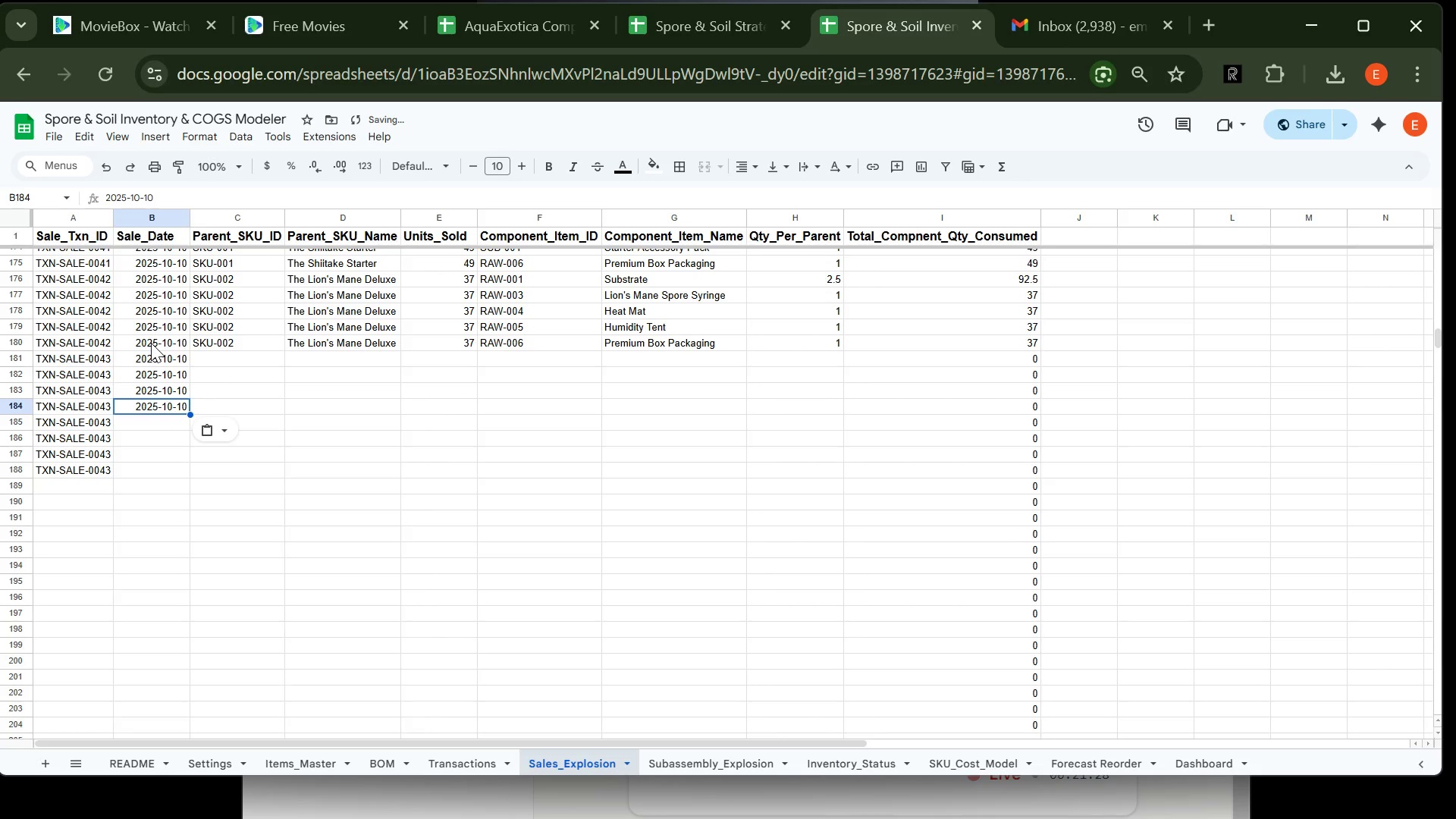 
key(ArrowDown)
 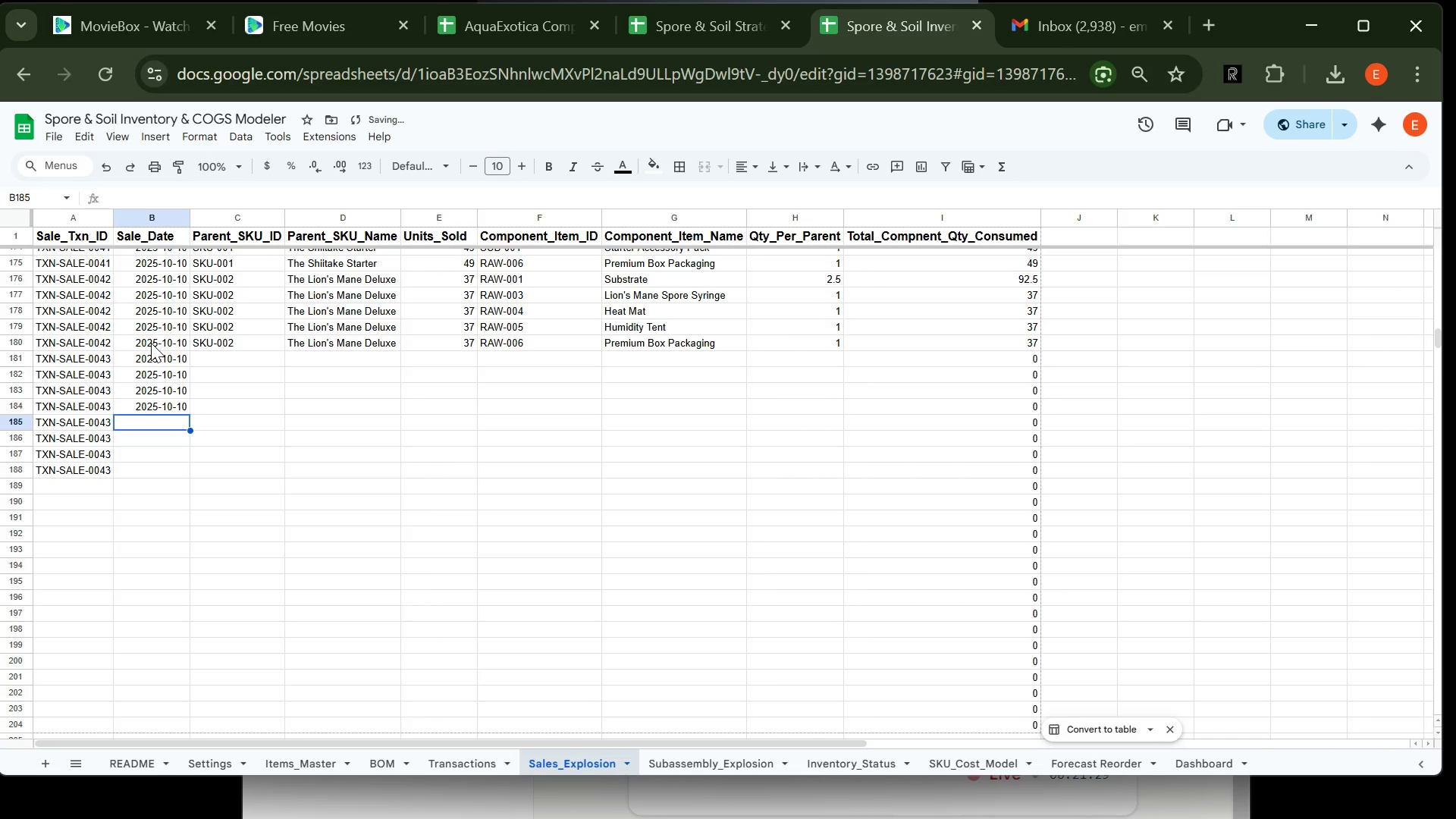 
key(Control+V)
 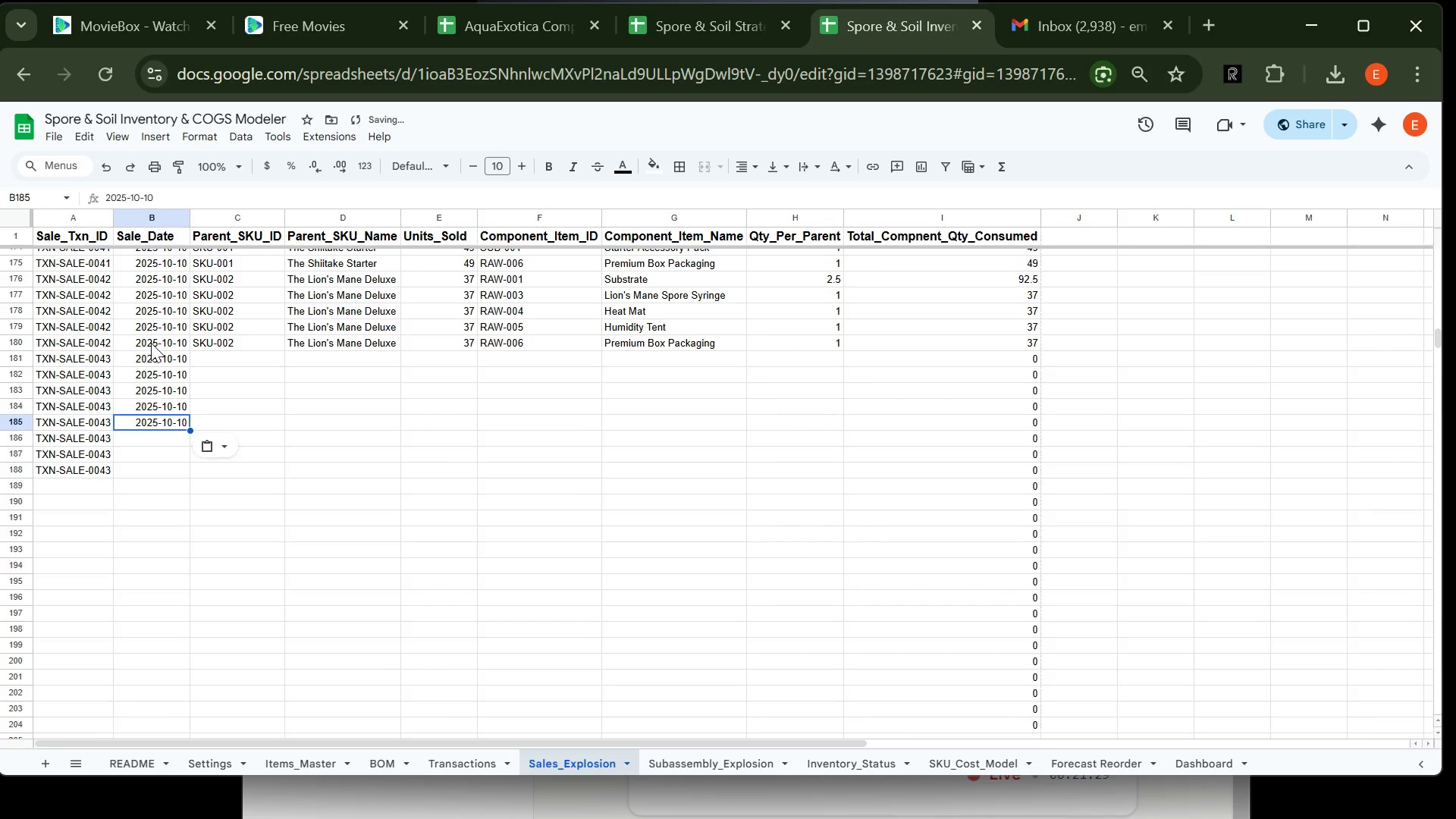 
key(ArrowDown)
 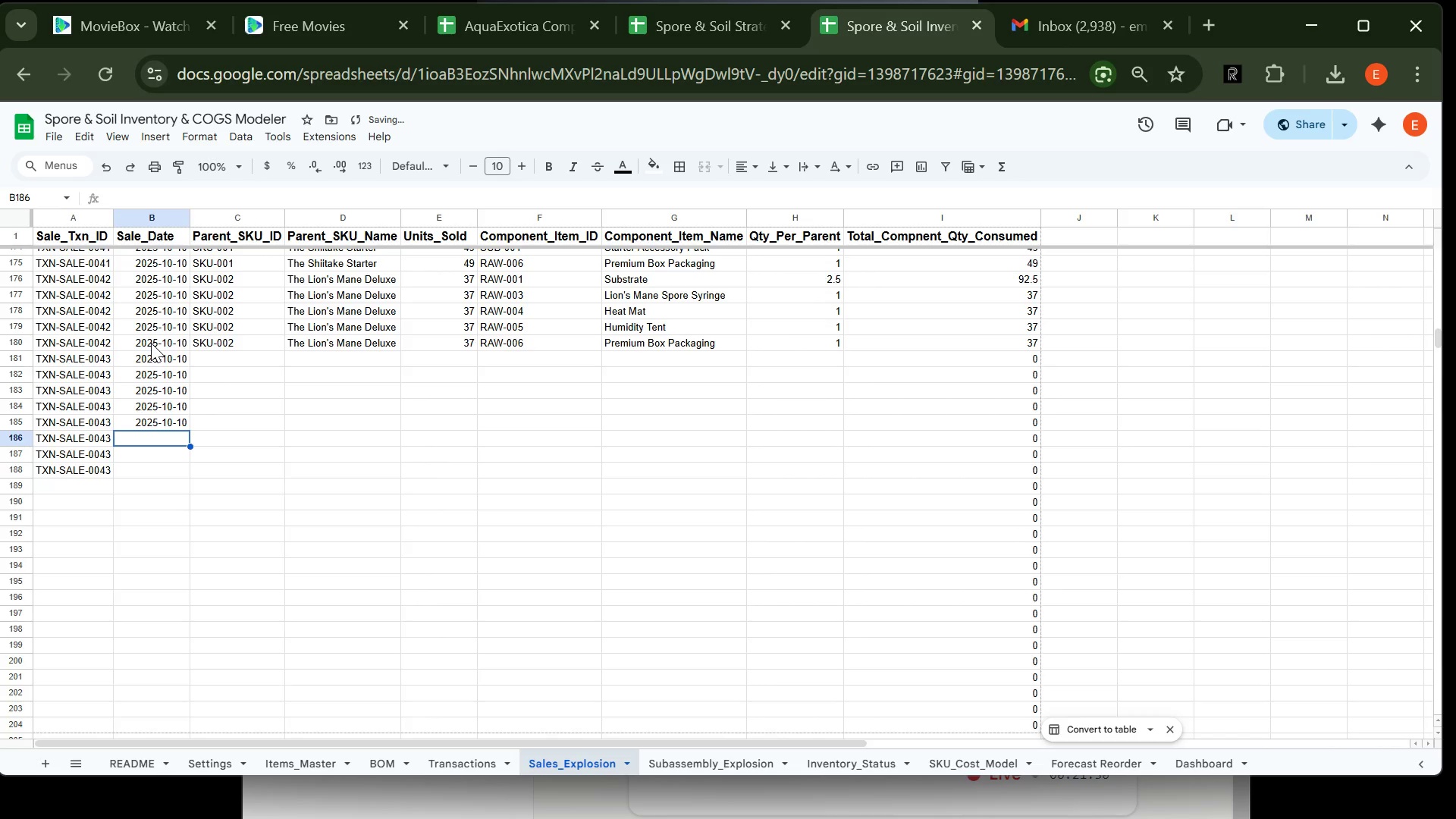 
key(Control+V)
 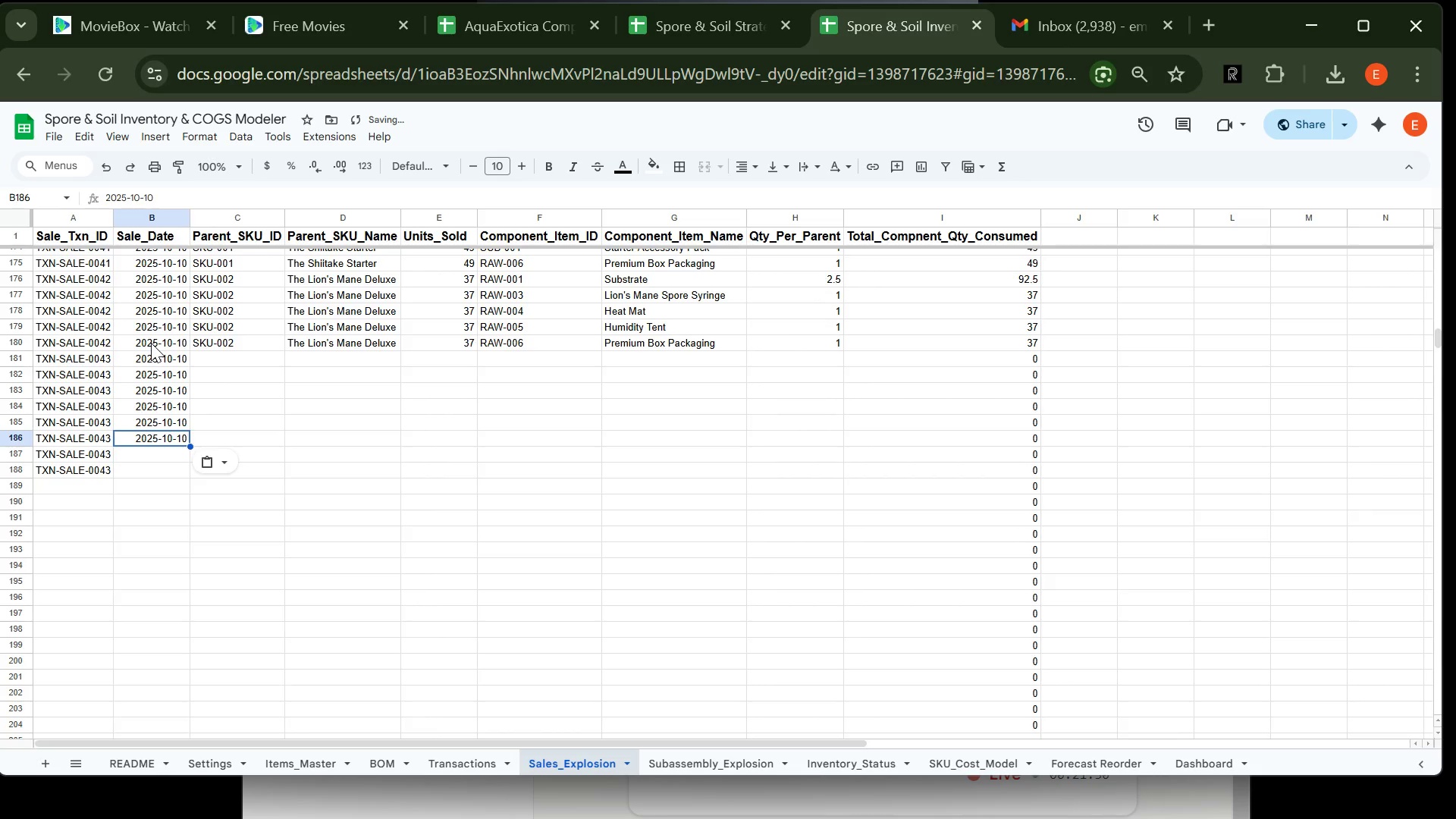 
key(ArrowDown)
 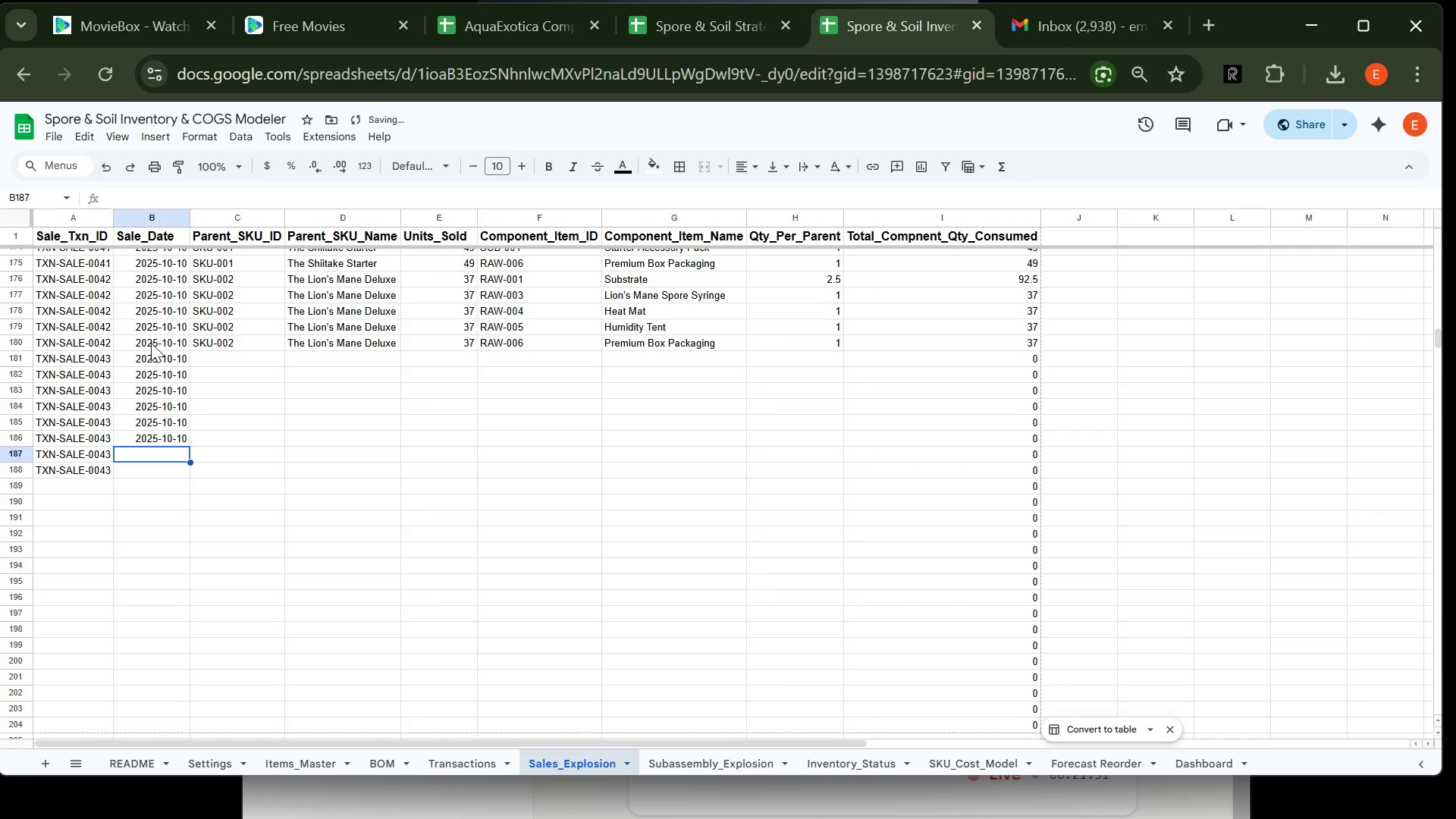 
key(Control+V)
 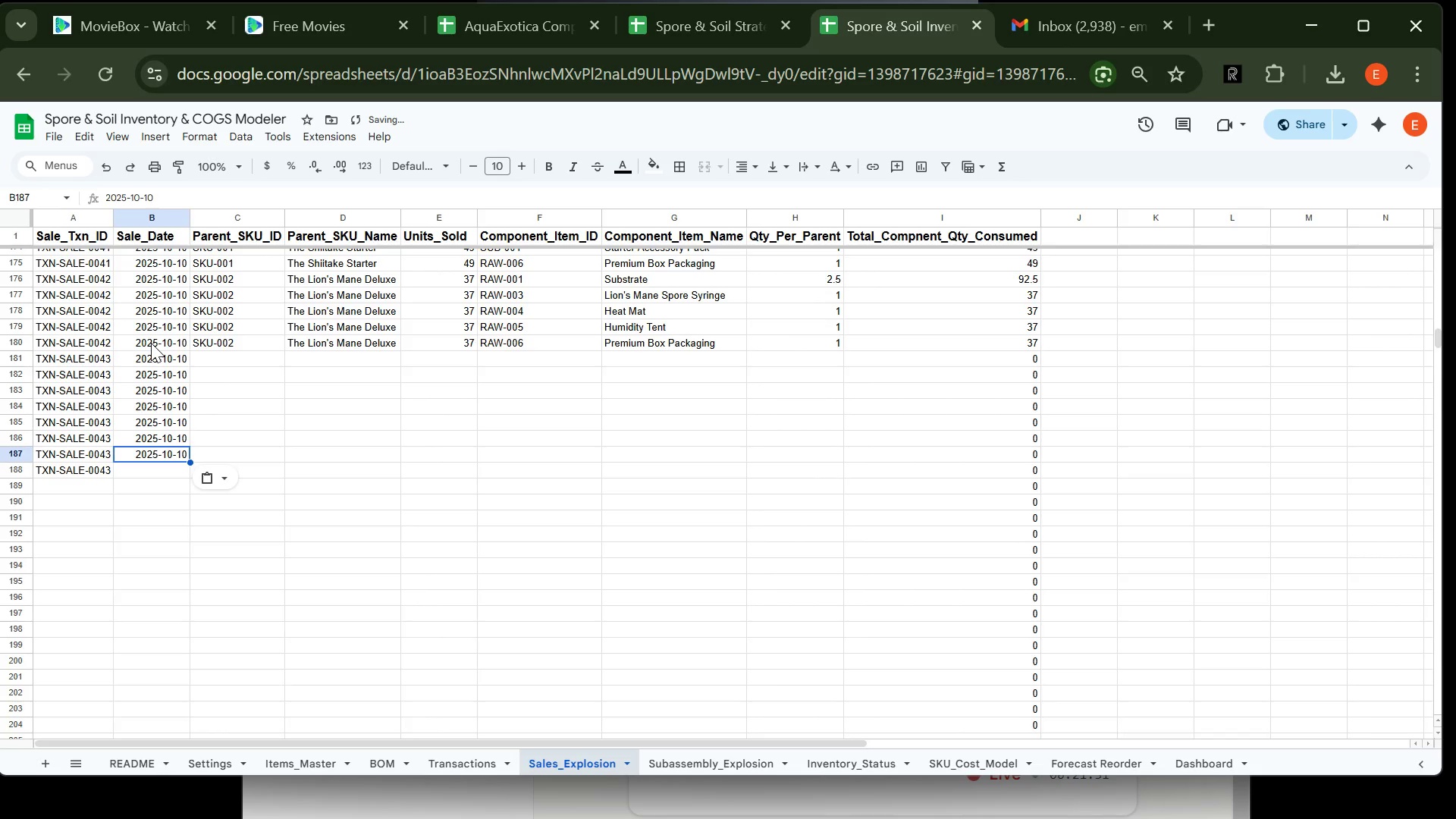 
hold_key(key=ControlLeft, duration=0.34)
 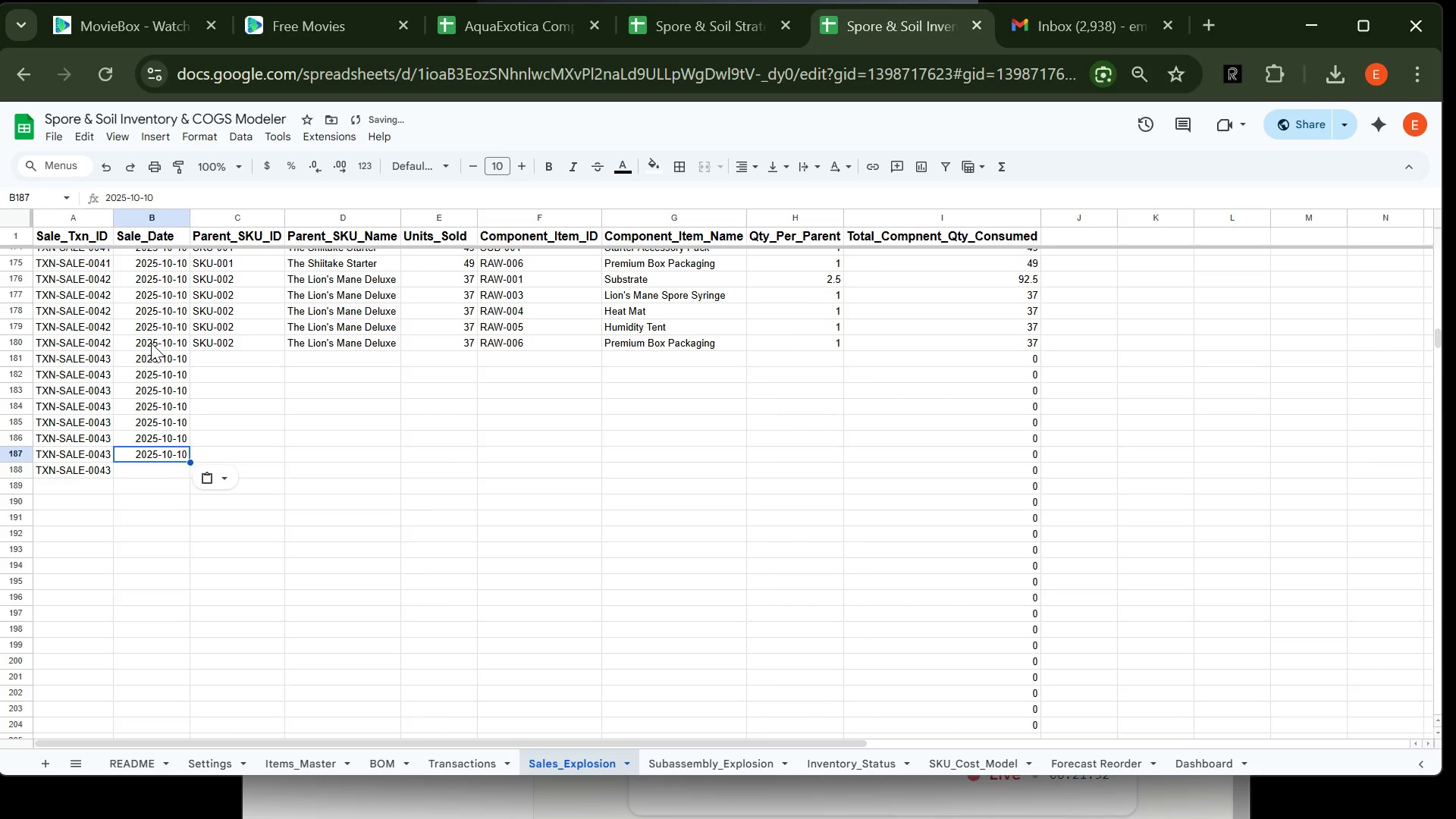 
key(ArrowDown)
 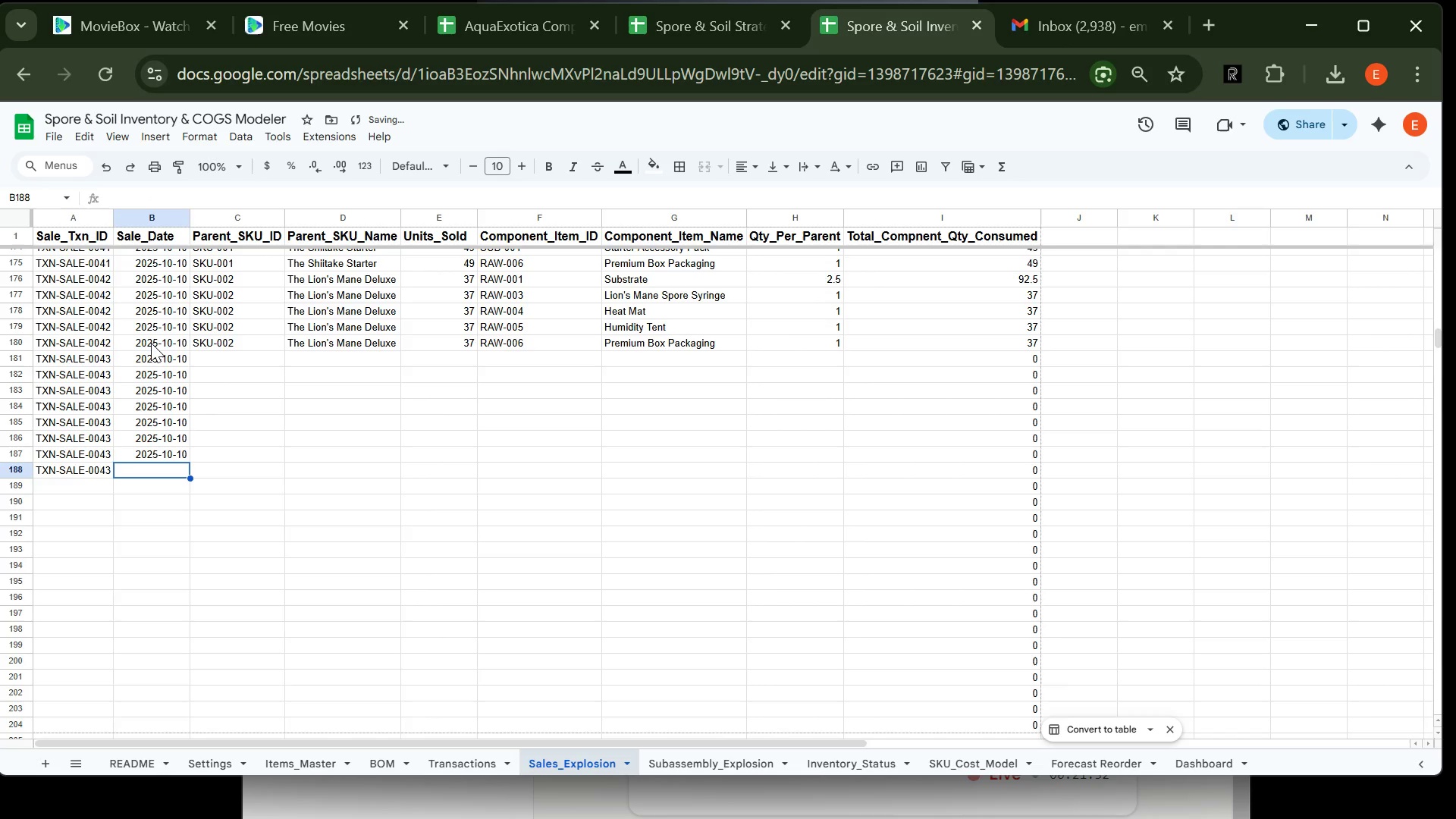 
key(Control+V)
 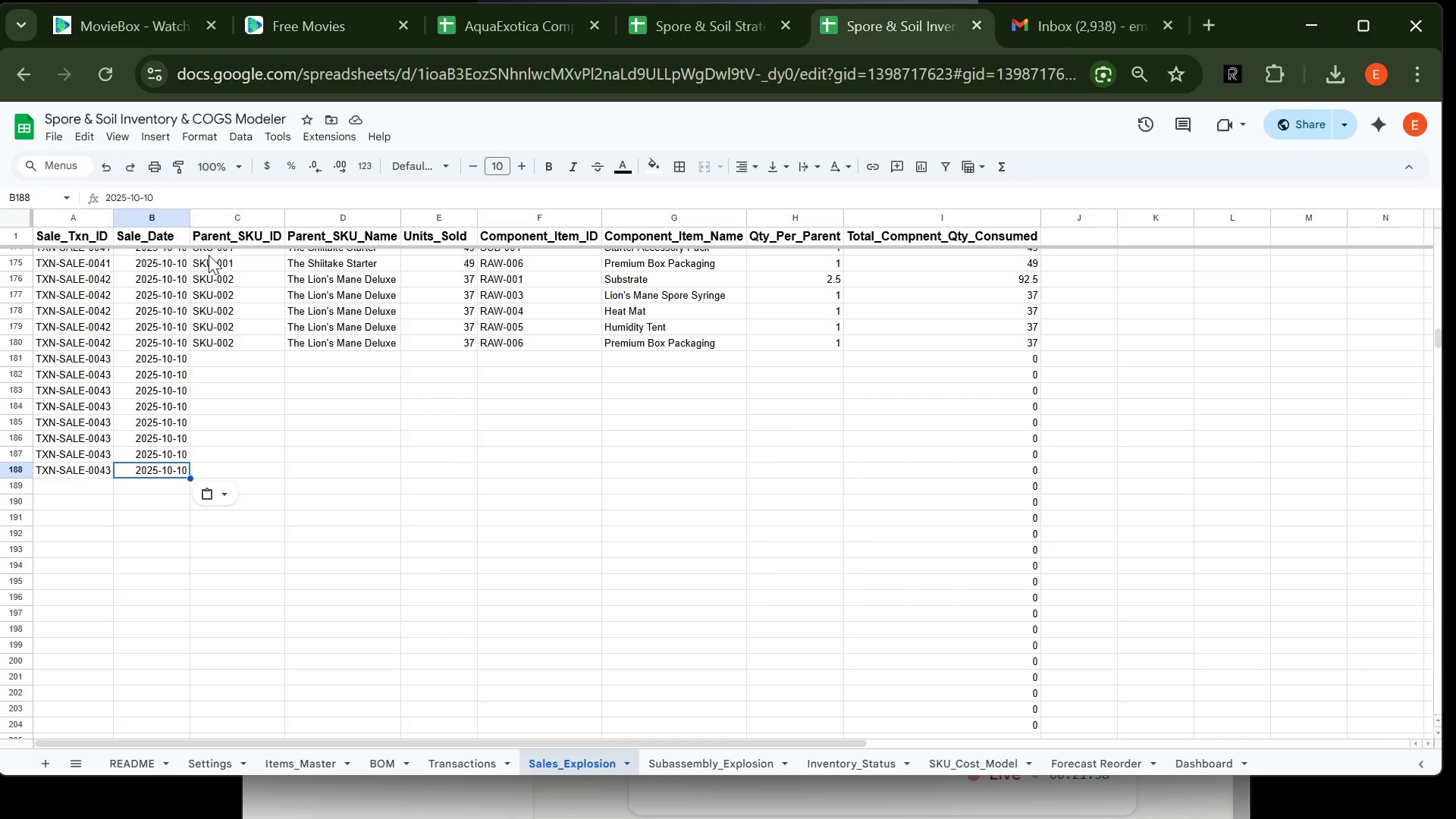 
wait(10.83)
 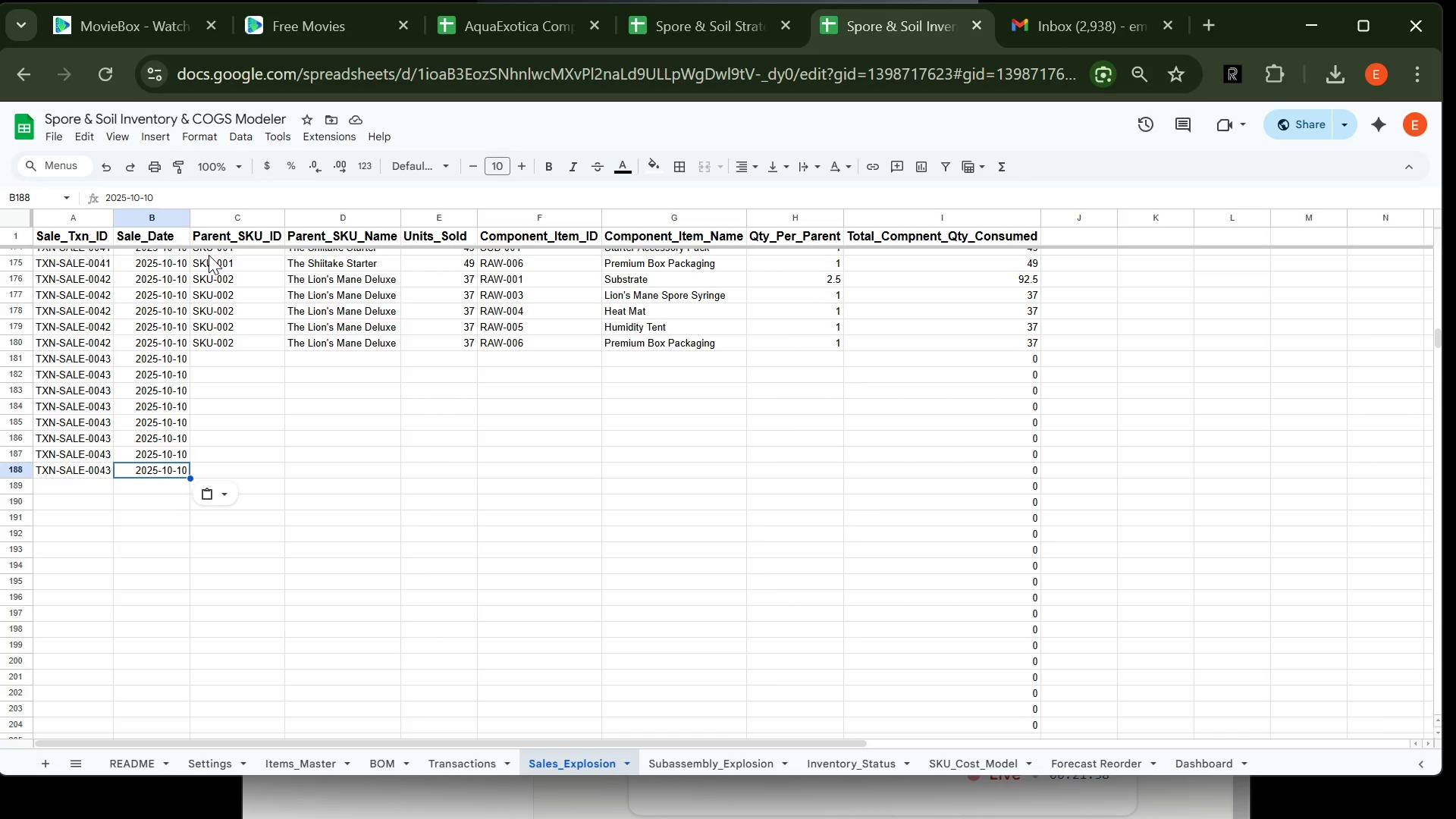 
left_click([213, 360])
 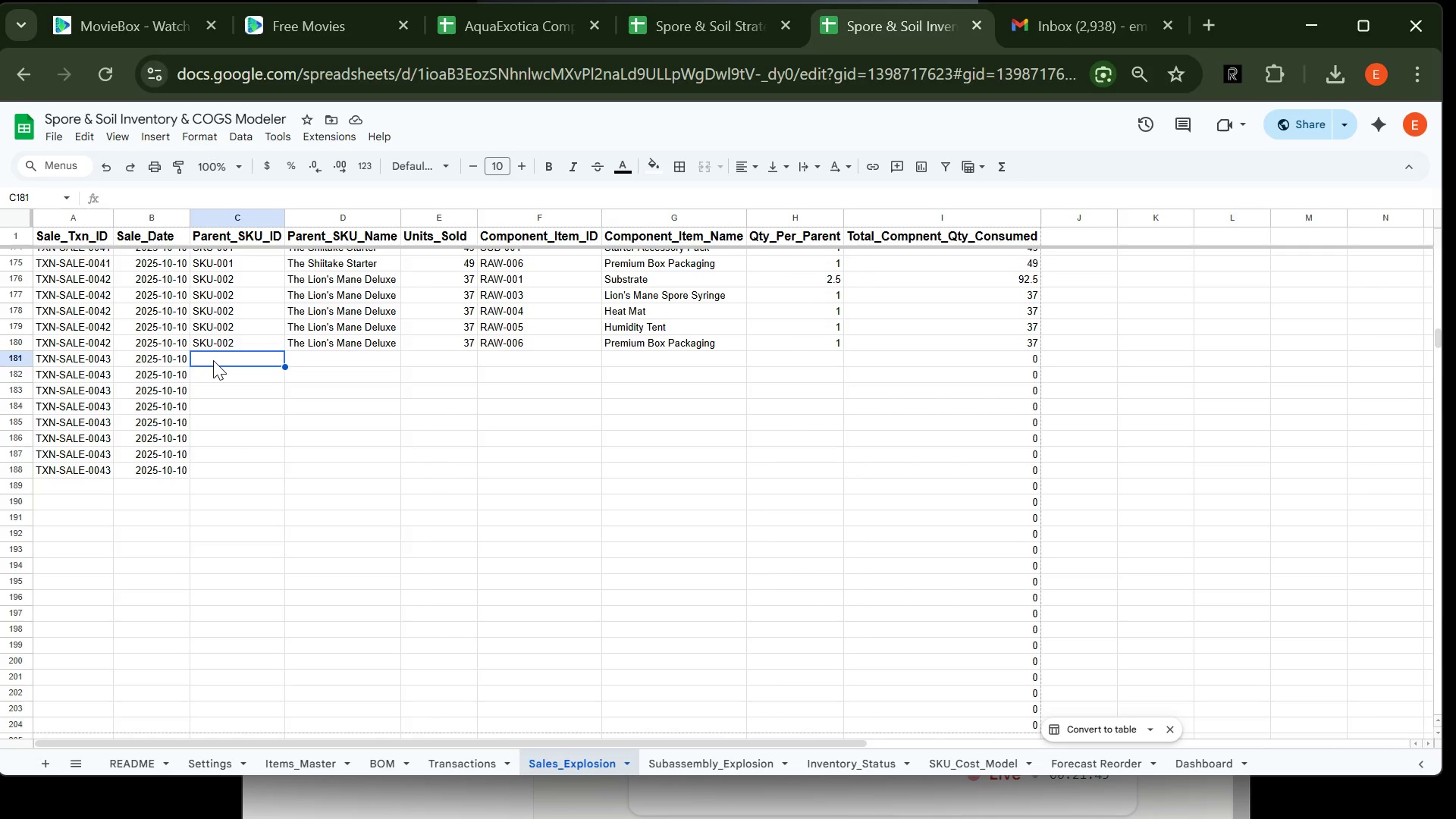 
type(SKU-003)
 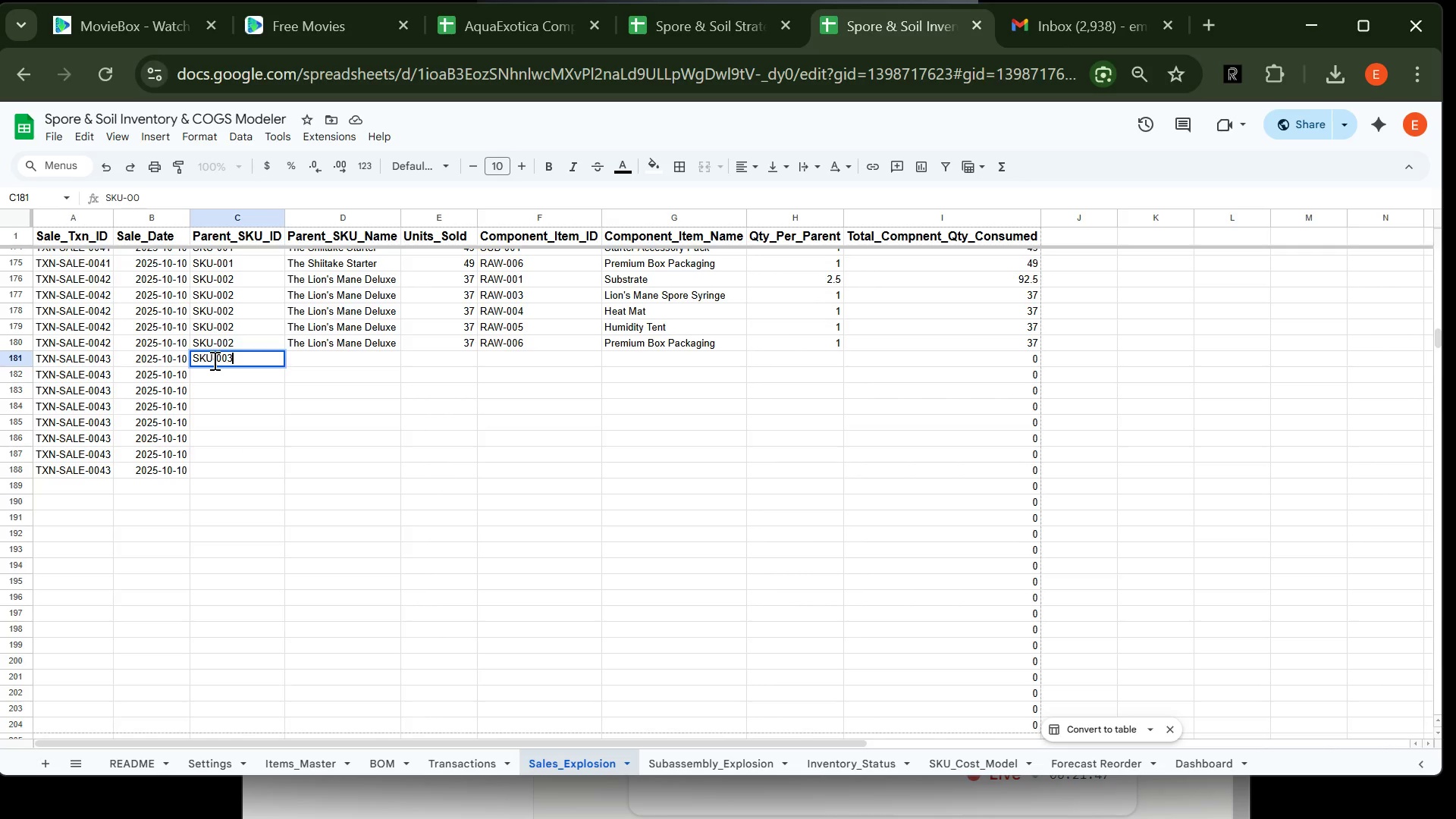 
key(Enter)
 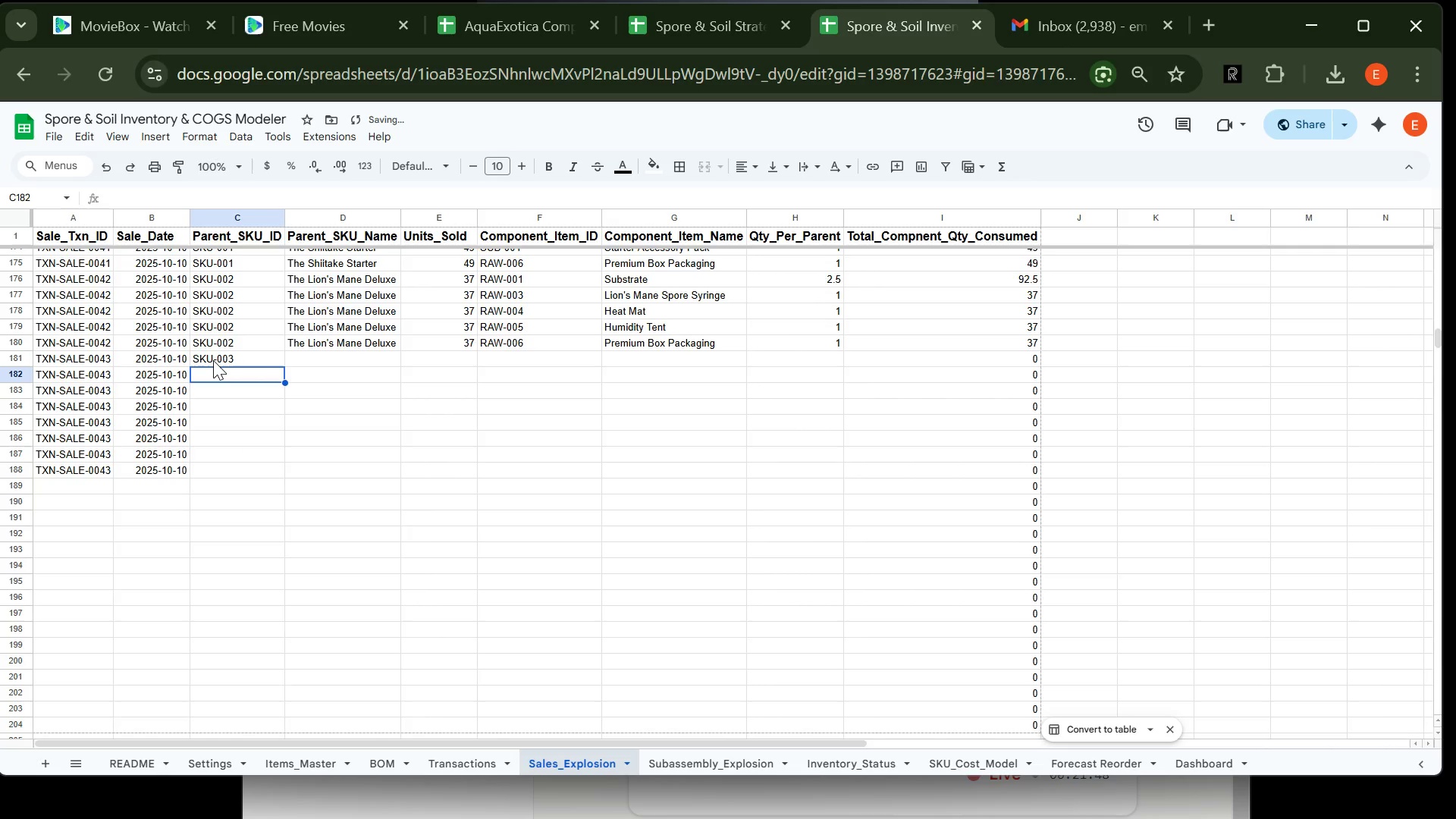 
key(ArrowUp)
 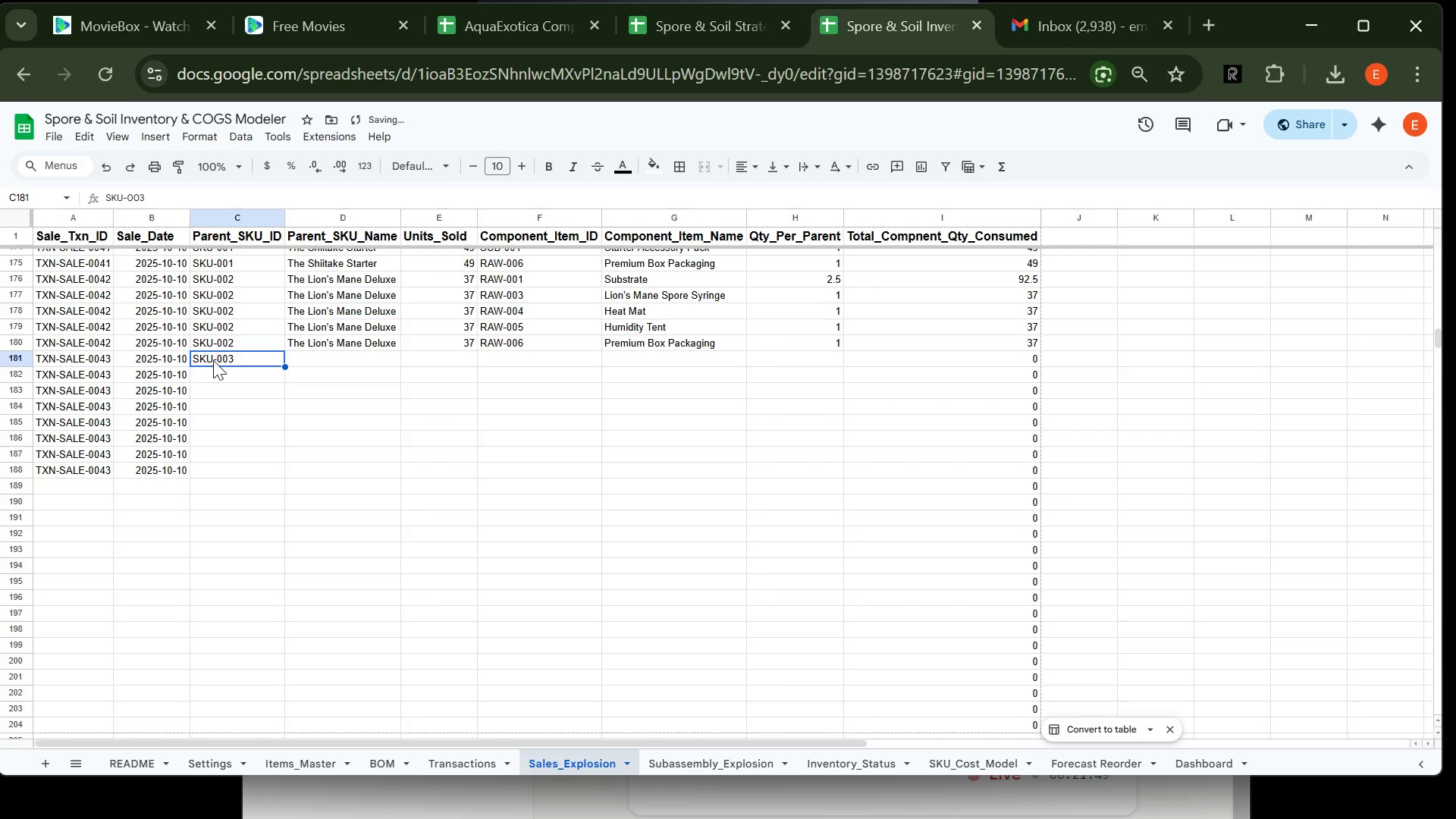 
key(Control+C)
 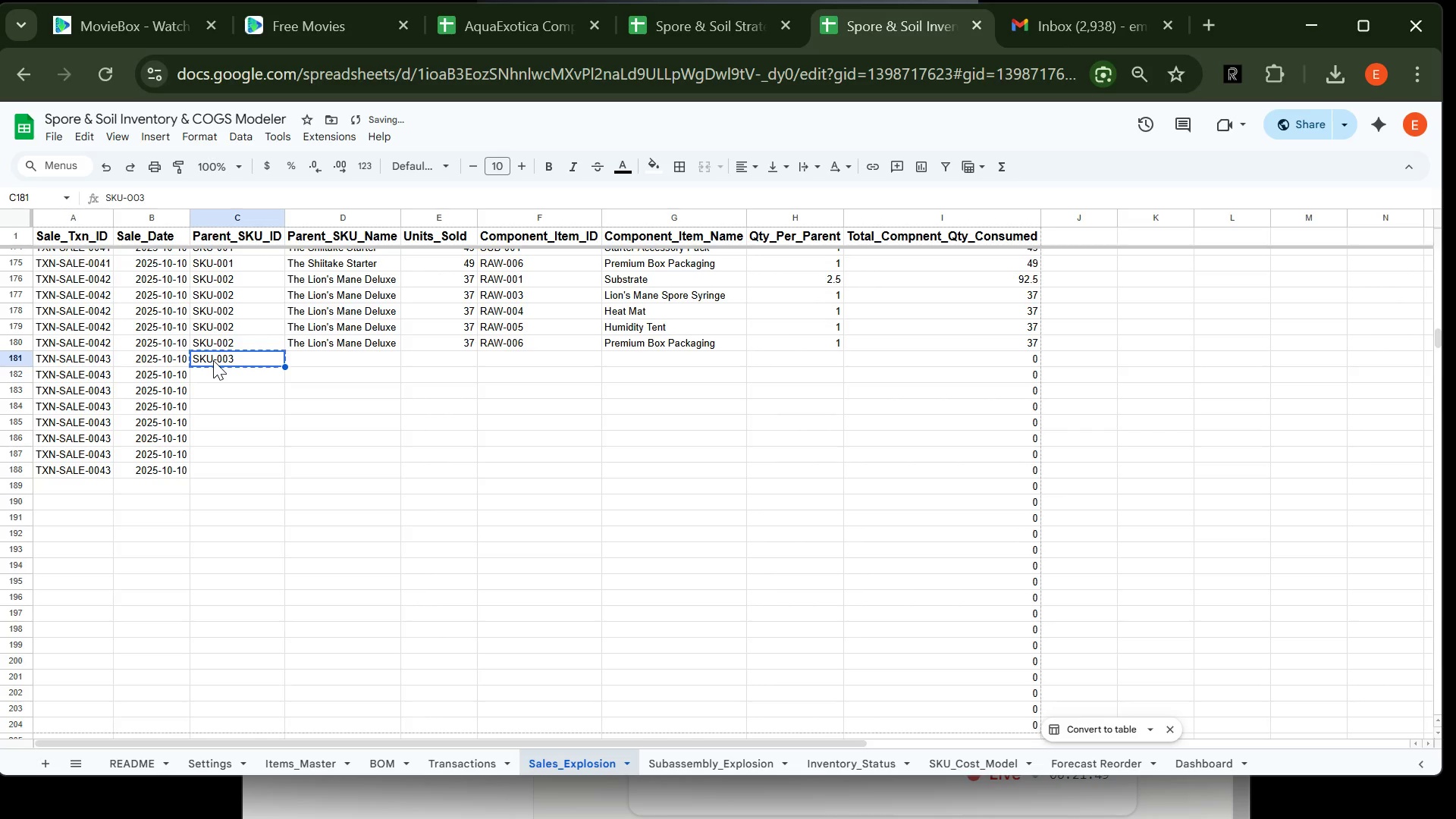 
key(ArrowDown)
 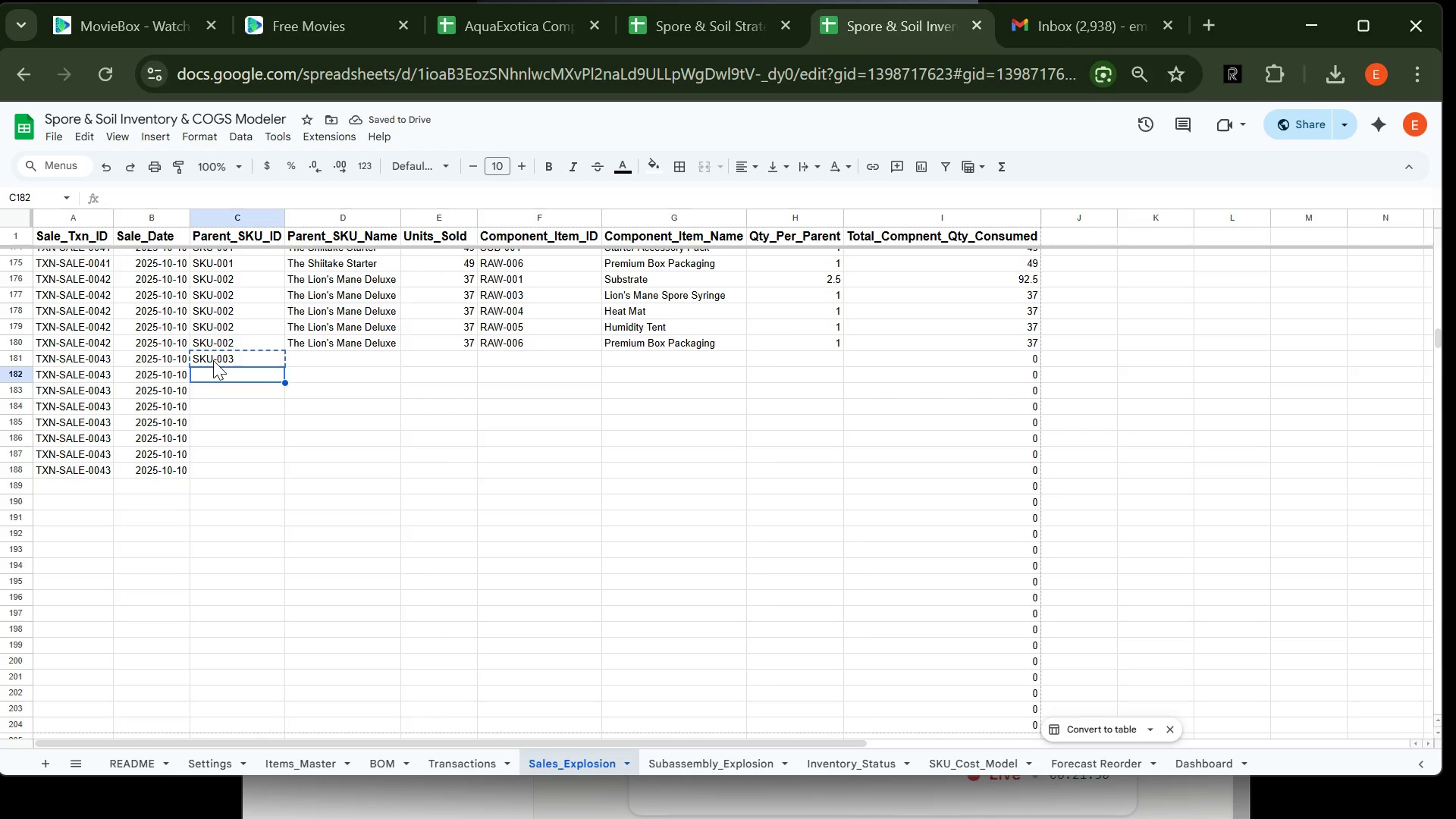 
key(Control+V)
 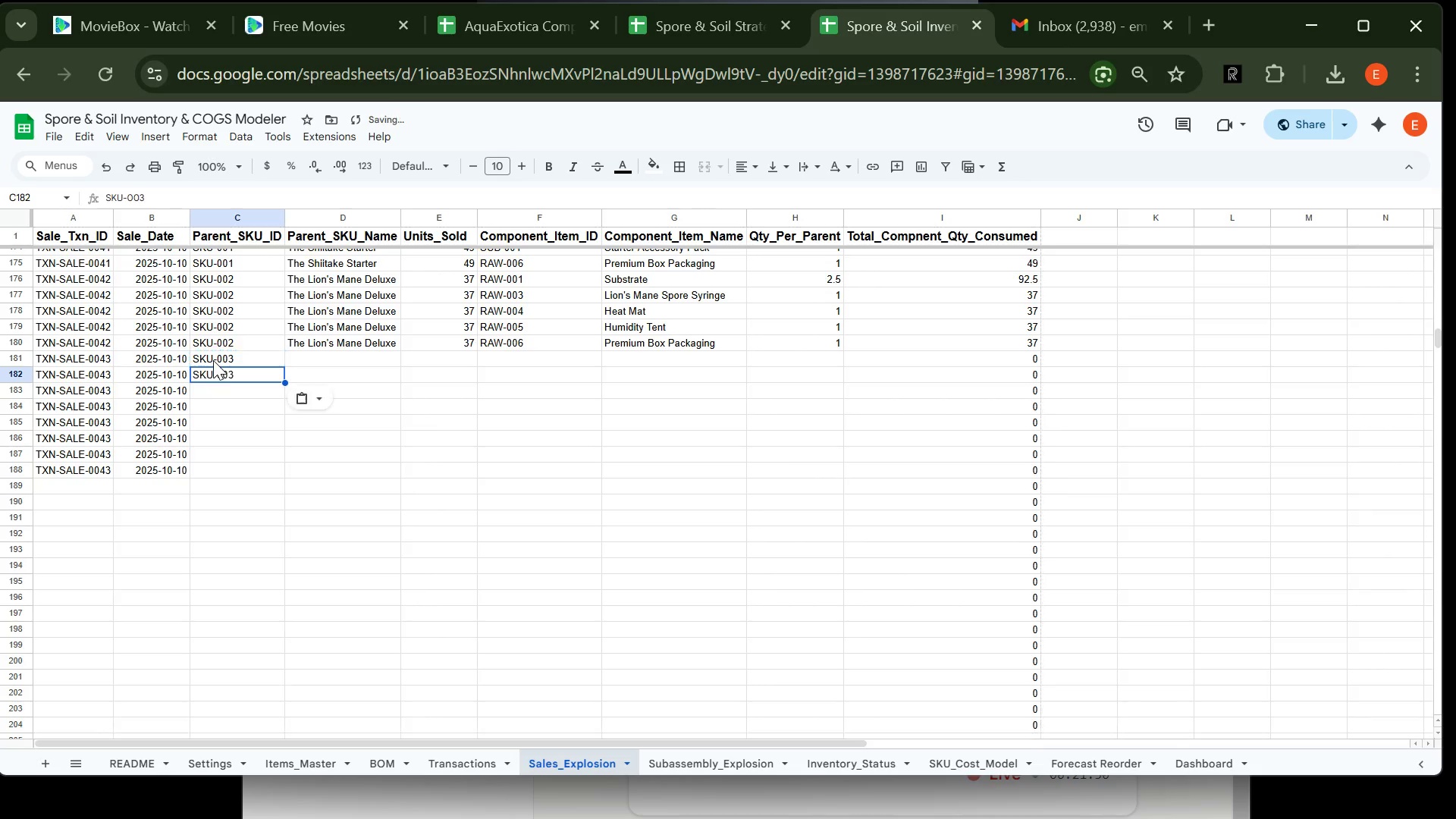 
key(ArrowDown)
 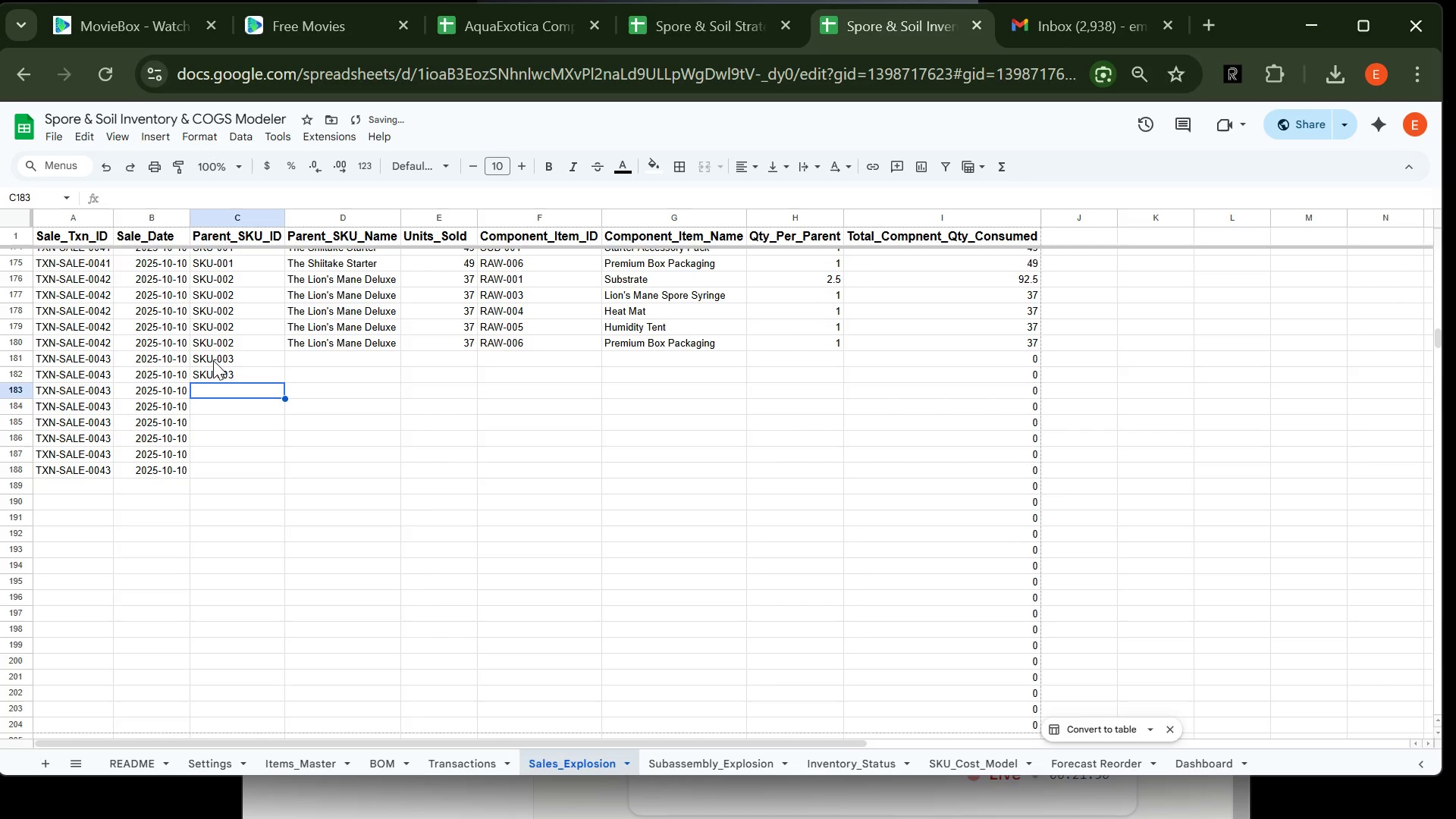 
key(Control+V)
 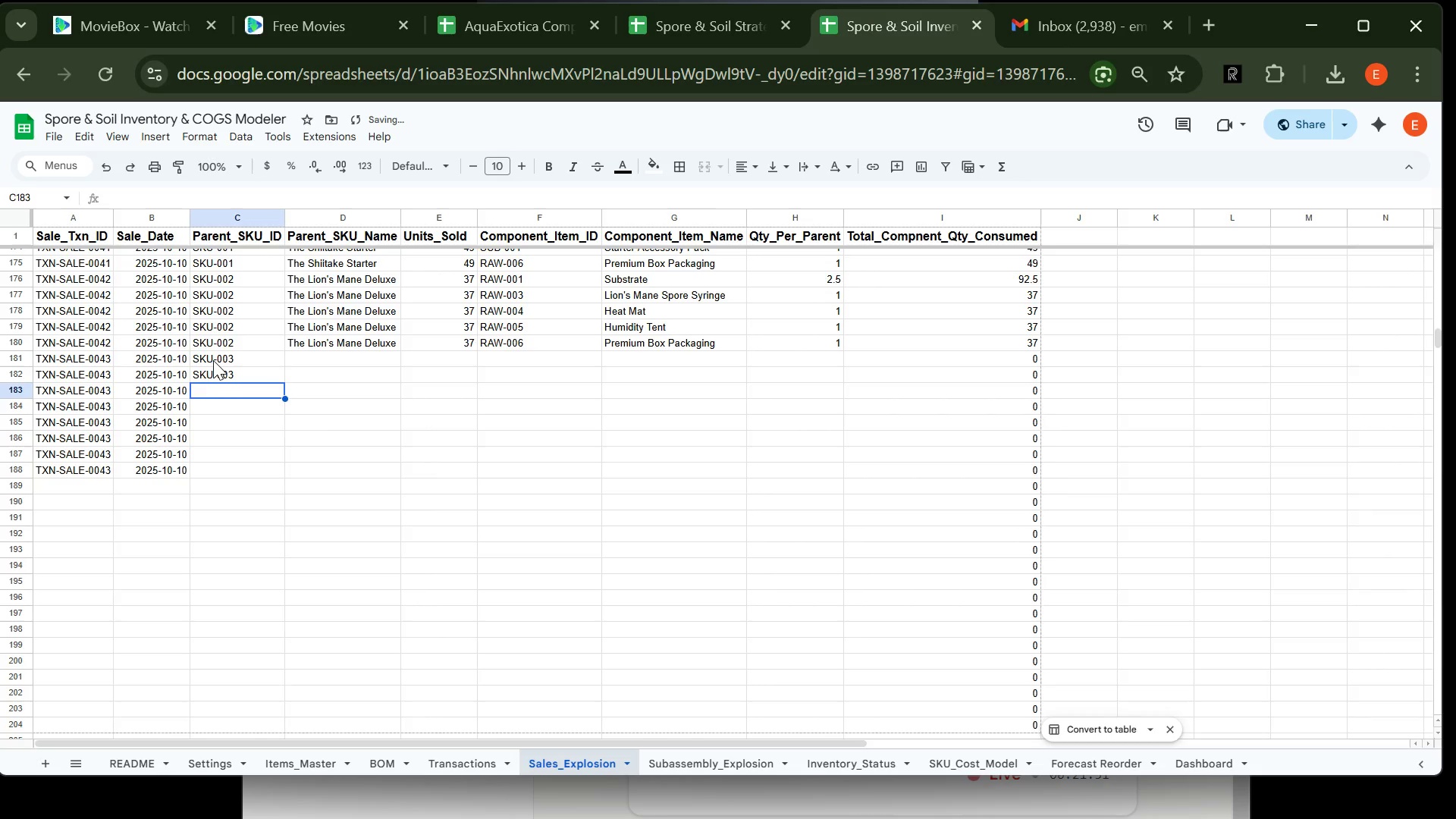 
key(ArrowDown)
 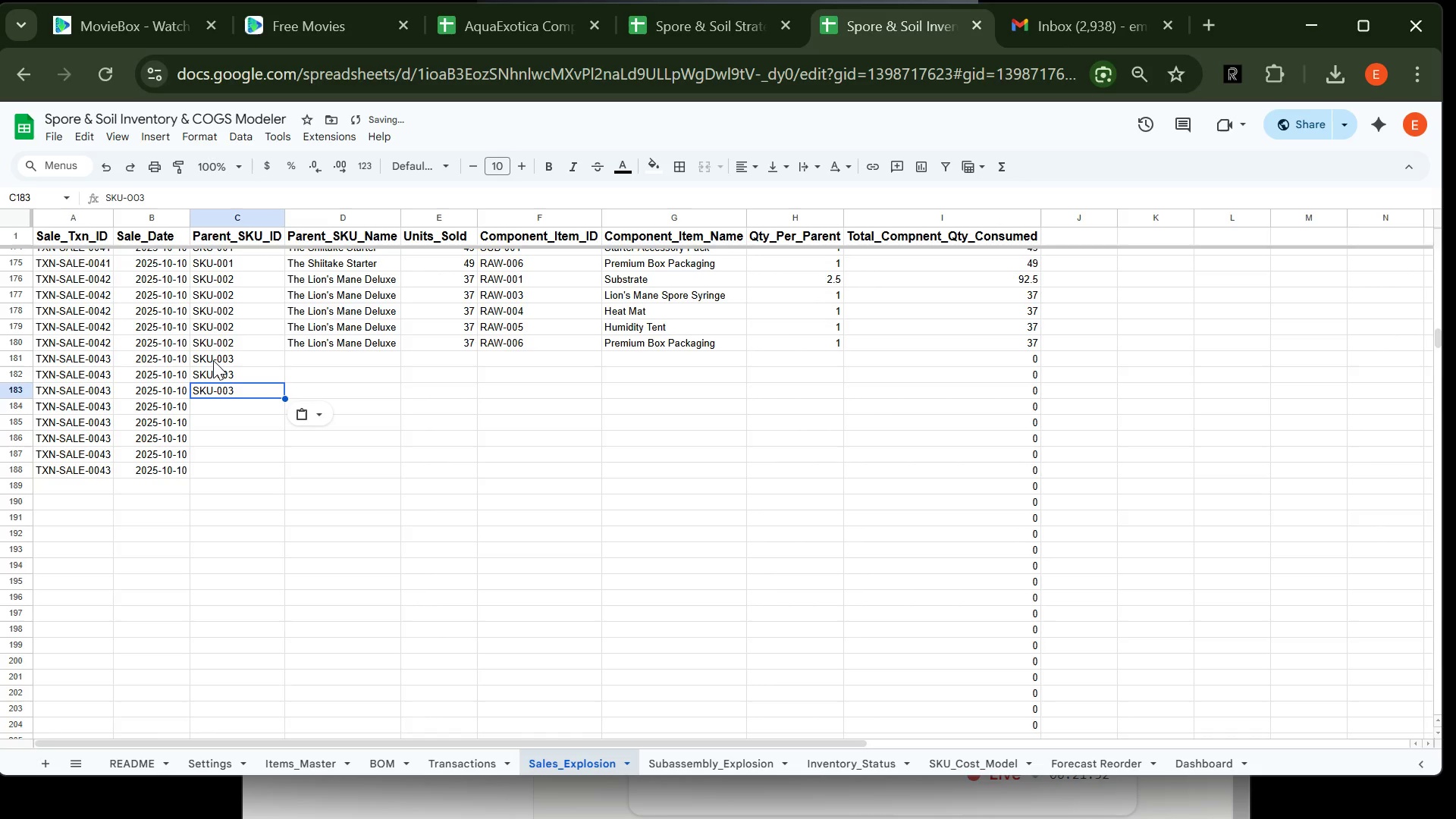 
key(ArrowDown)
 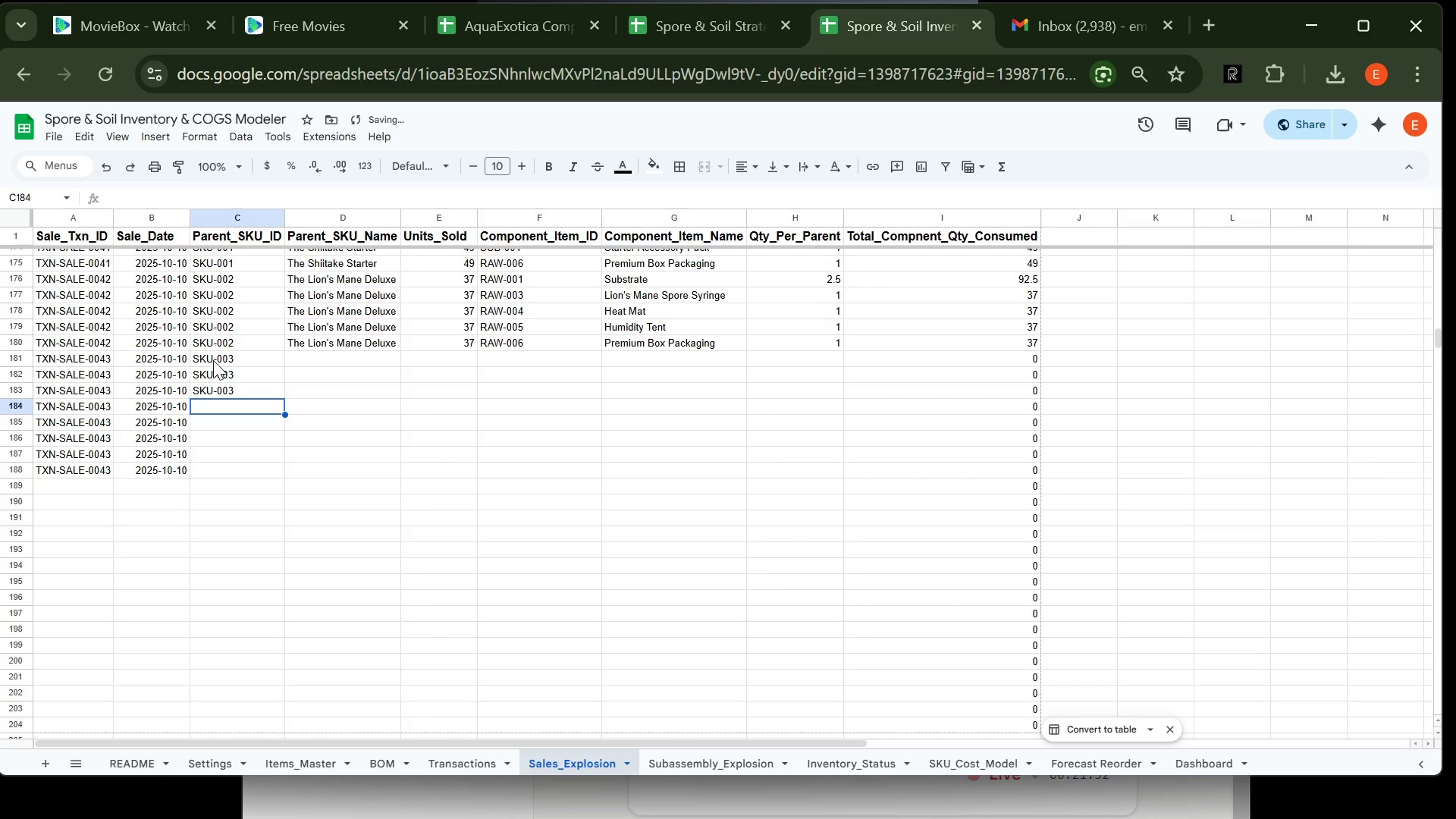 
key(Control+V)
 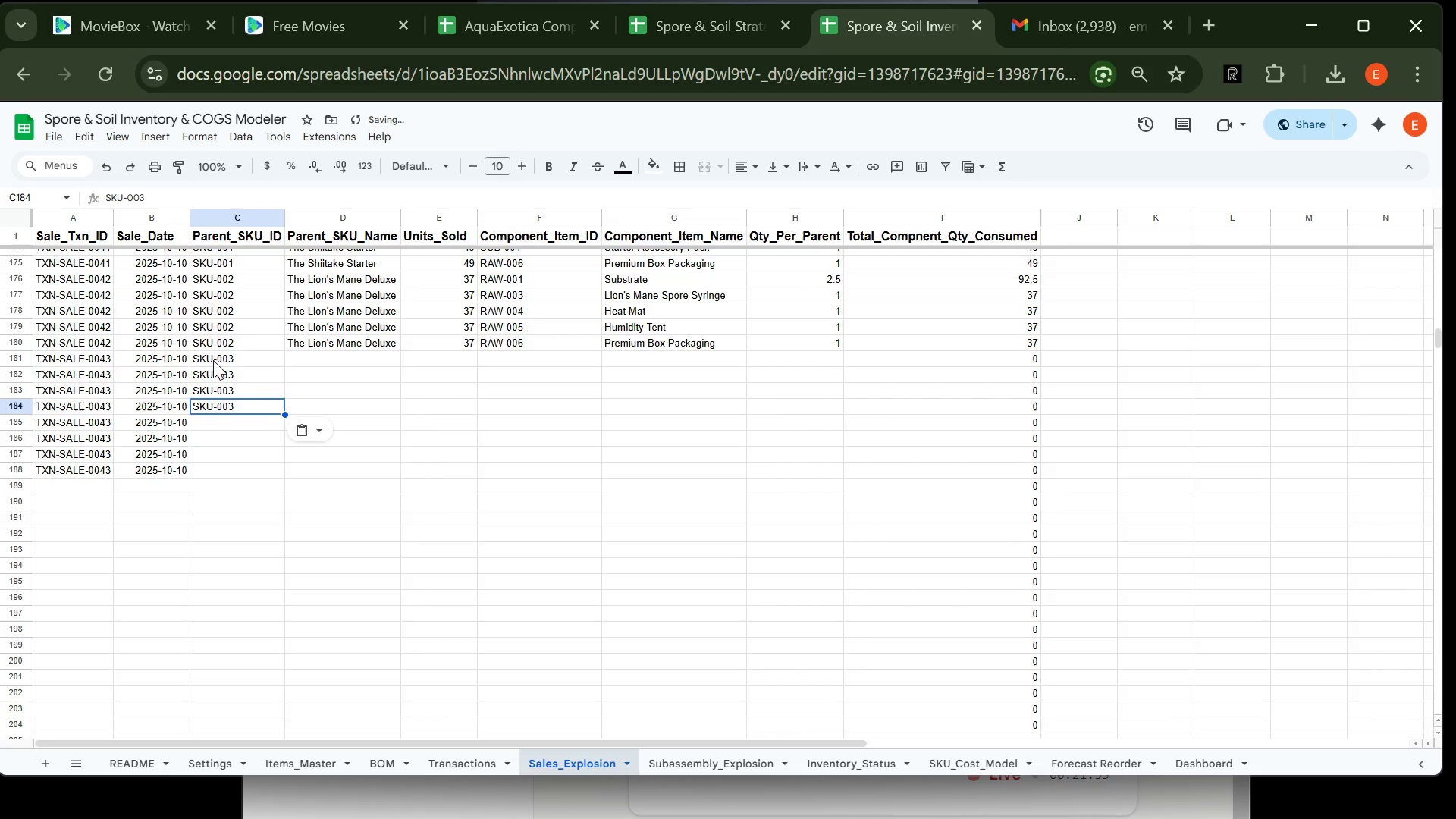 
key(Control+ArrowDown)
 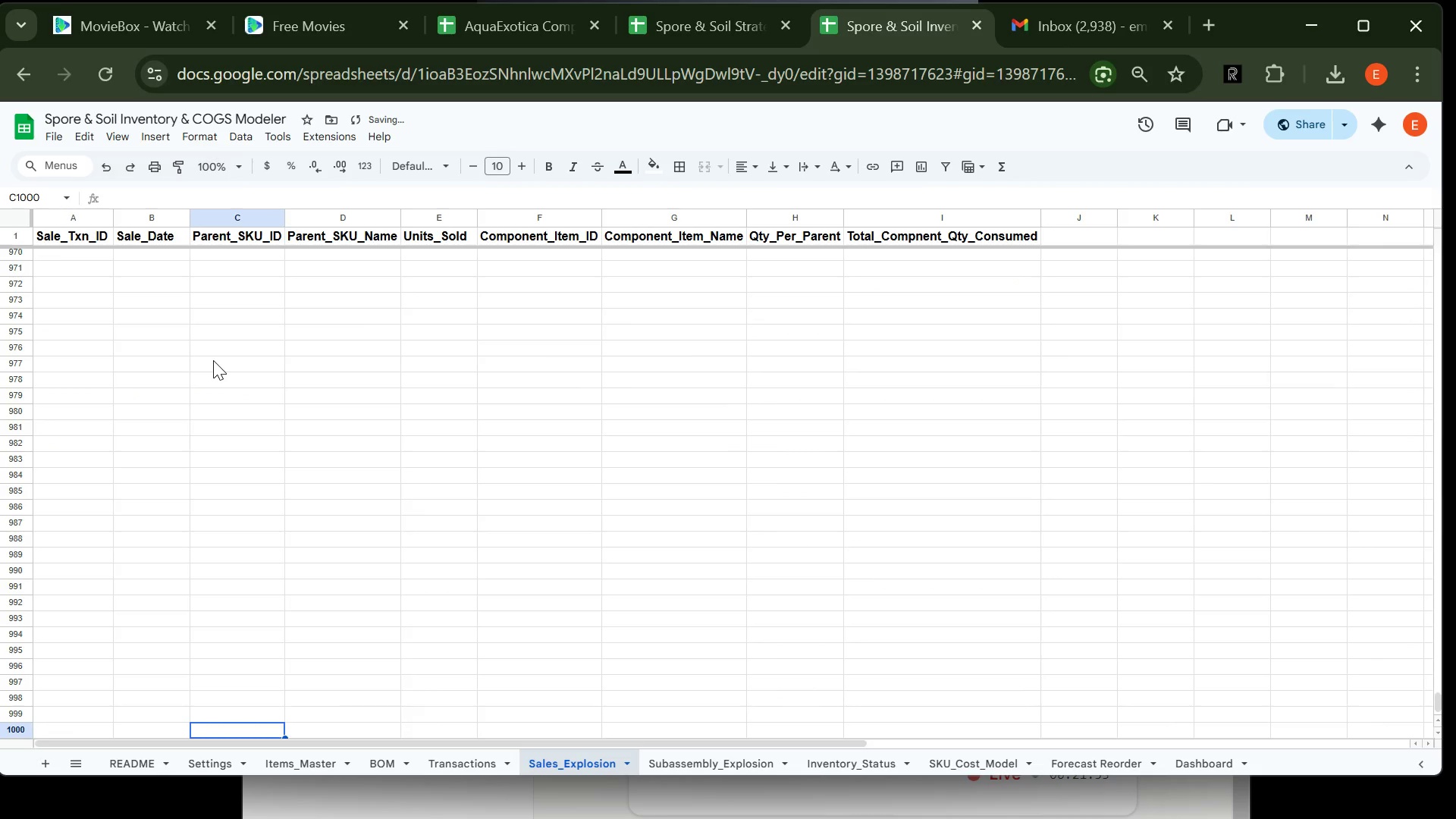 
key(Control+ControlLeft)
 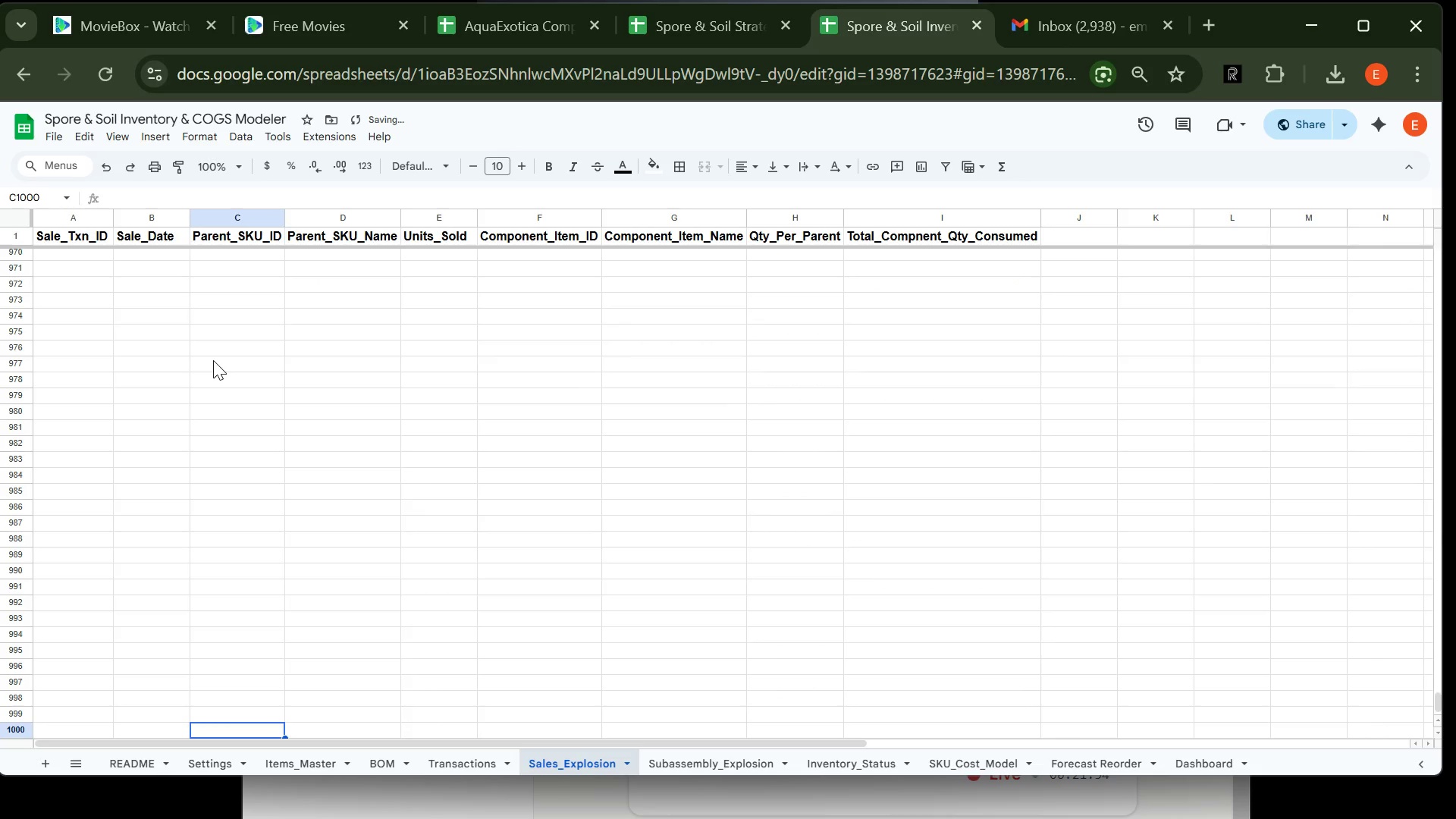 
key(Control+ArrowUp)
 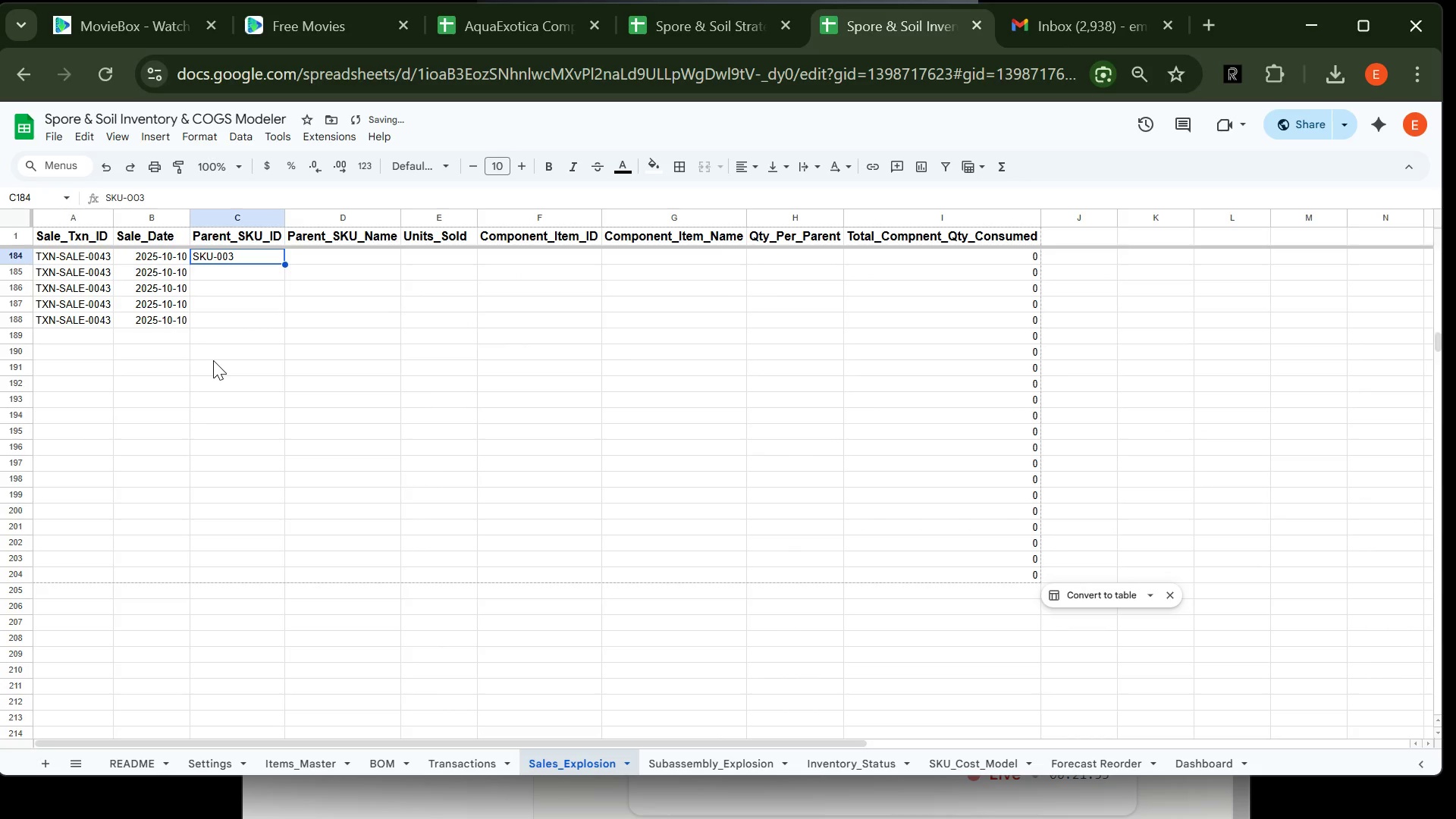 
key(ArrowDown)
 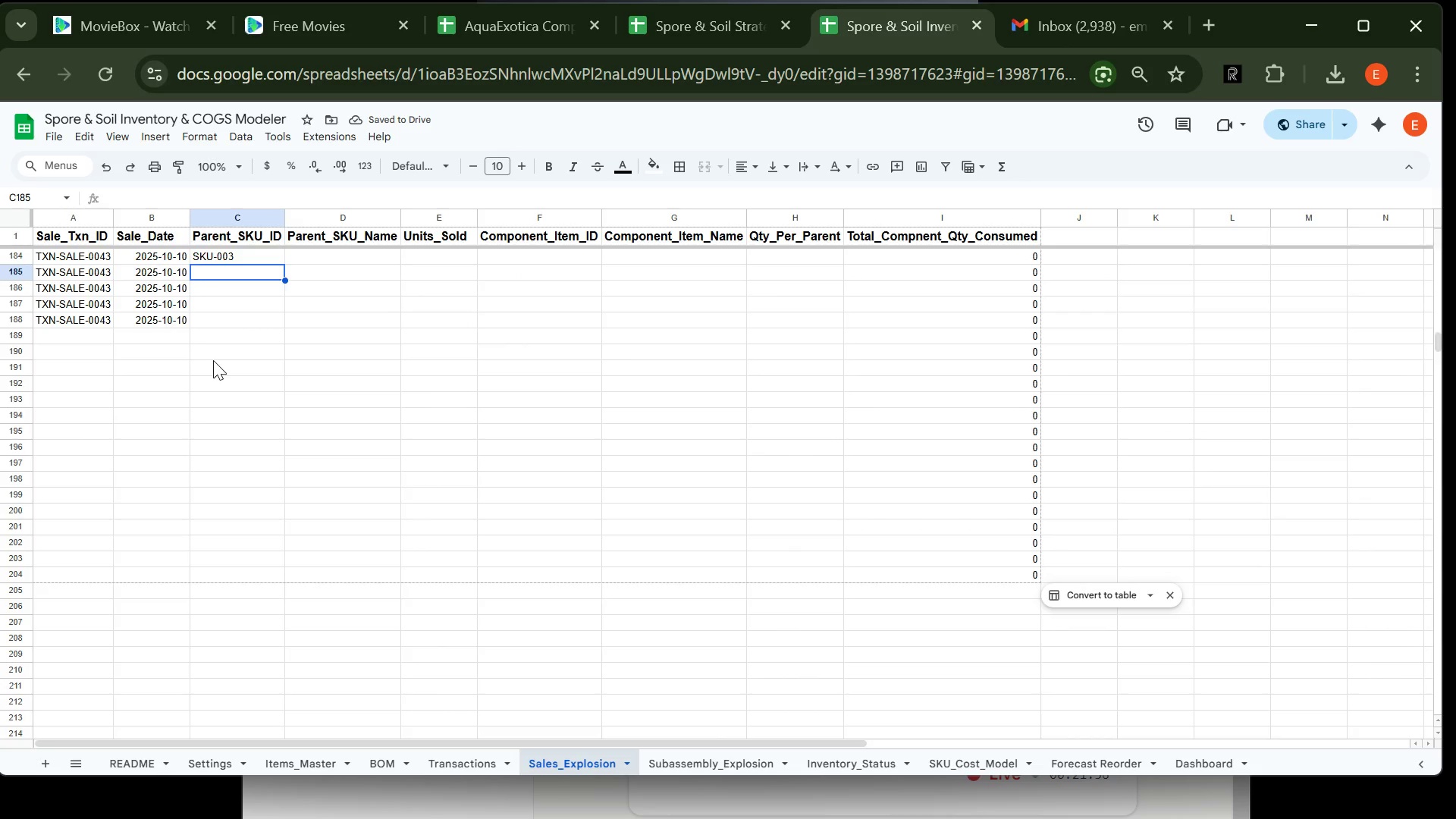 
key(Control+V)
 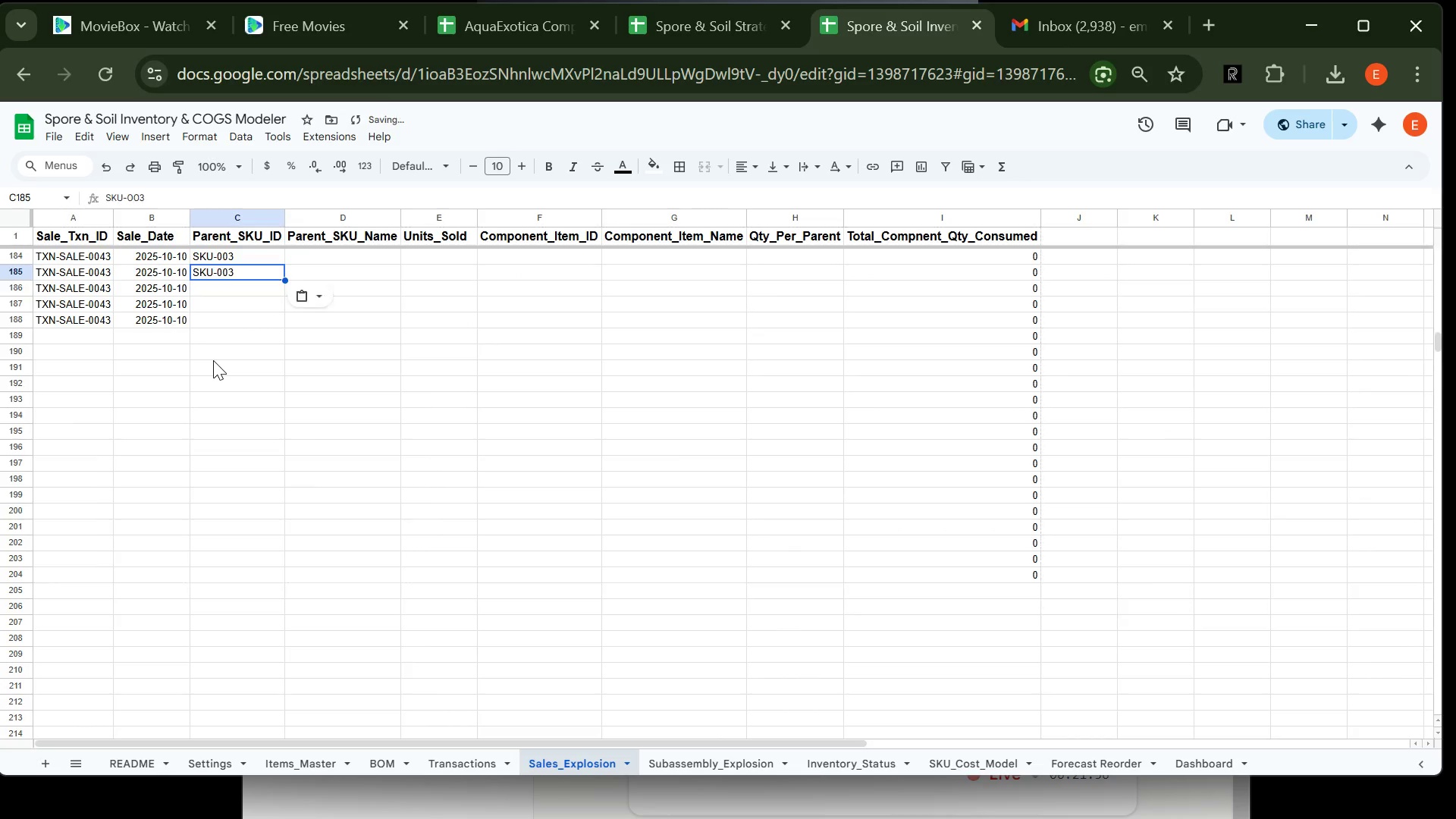 
key(ArrowDown)
 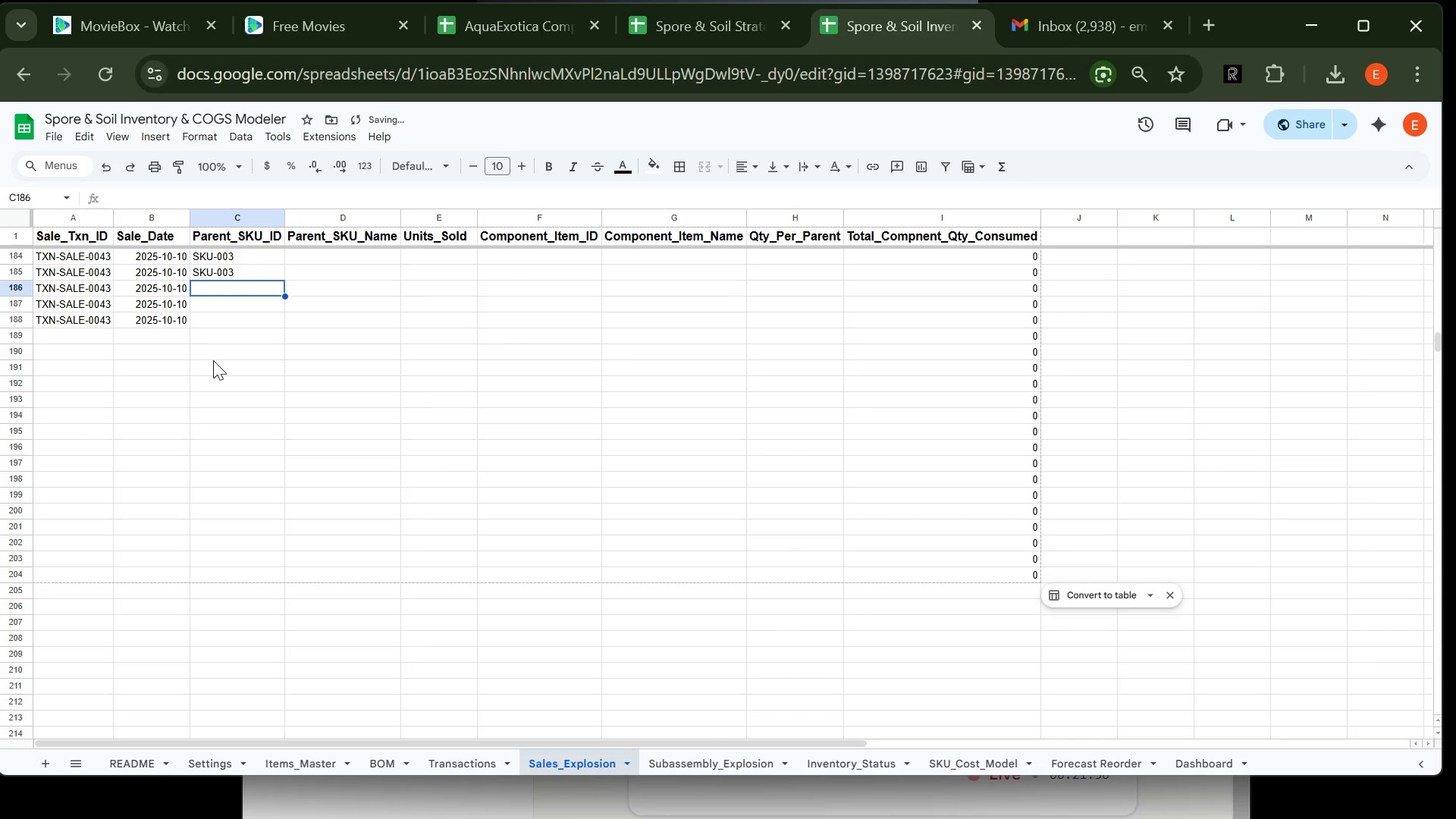 
key(Control+V)
 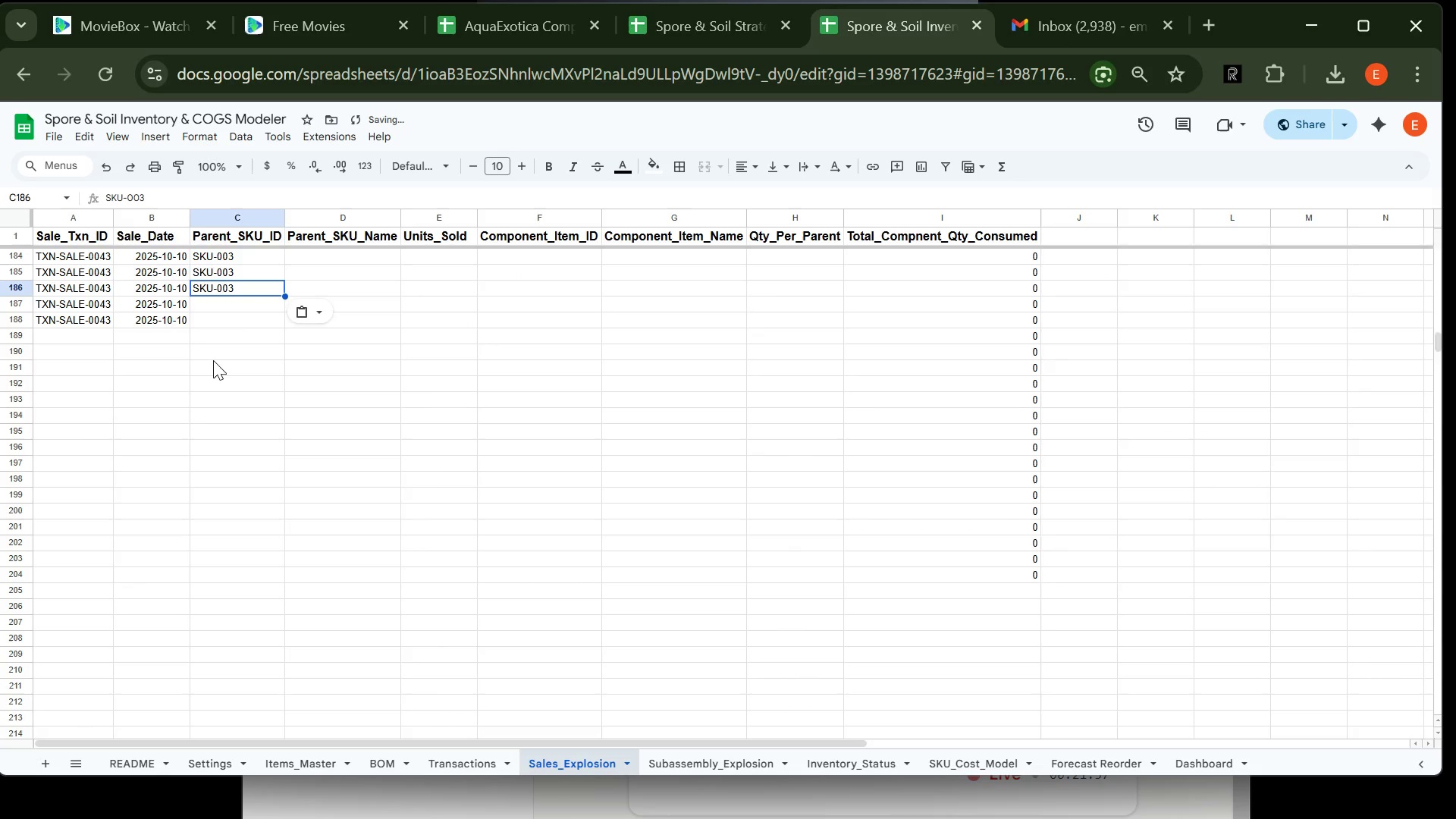 
key(ArrowDown)
 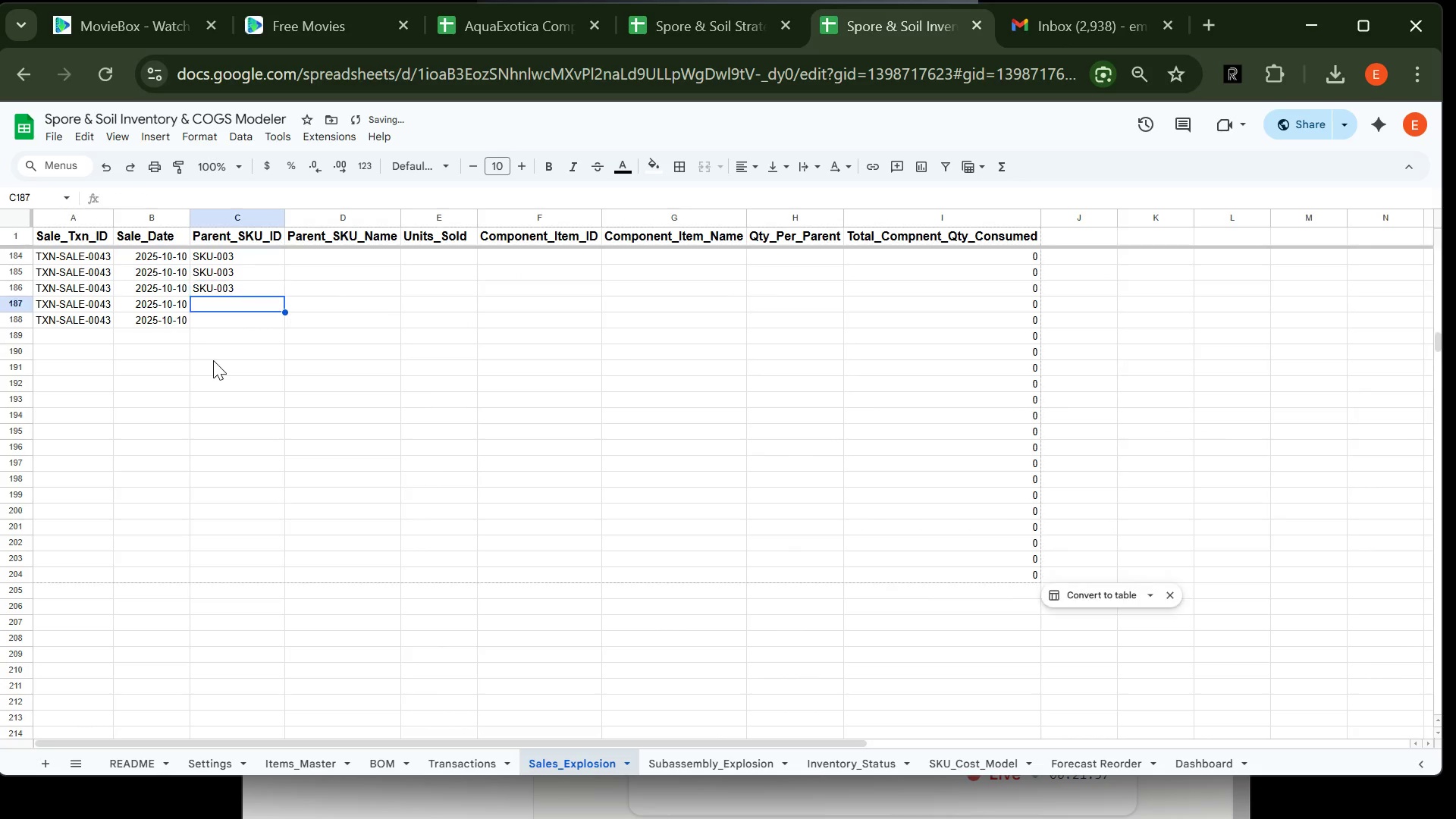 
key(Control+V)
 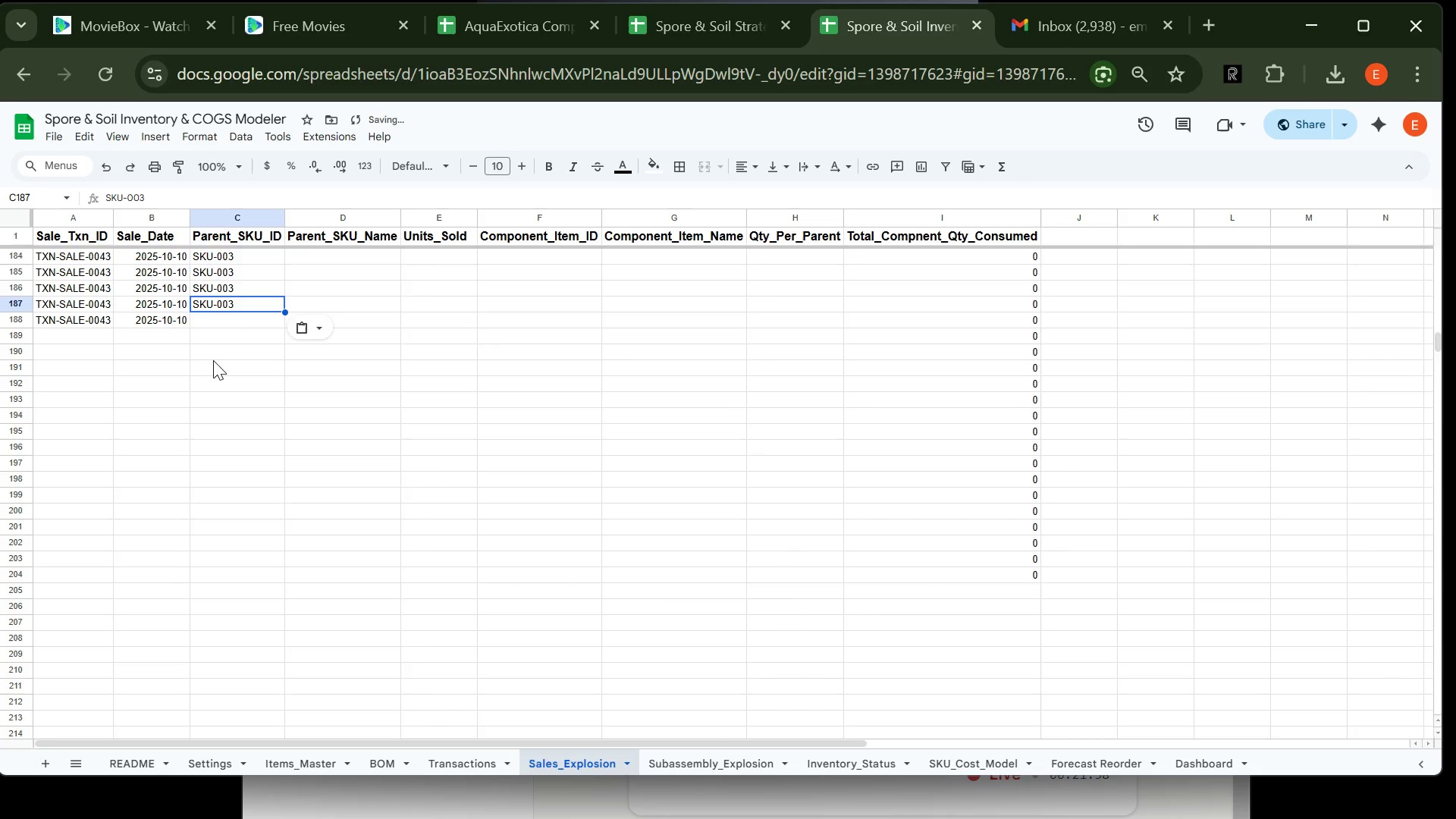 
key(ArrowDown)
 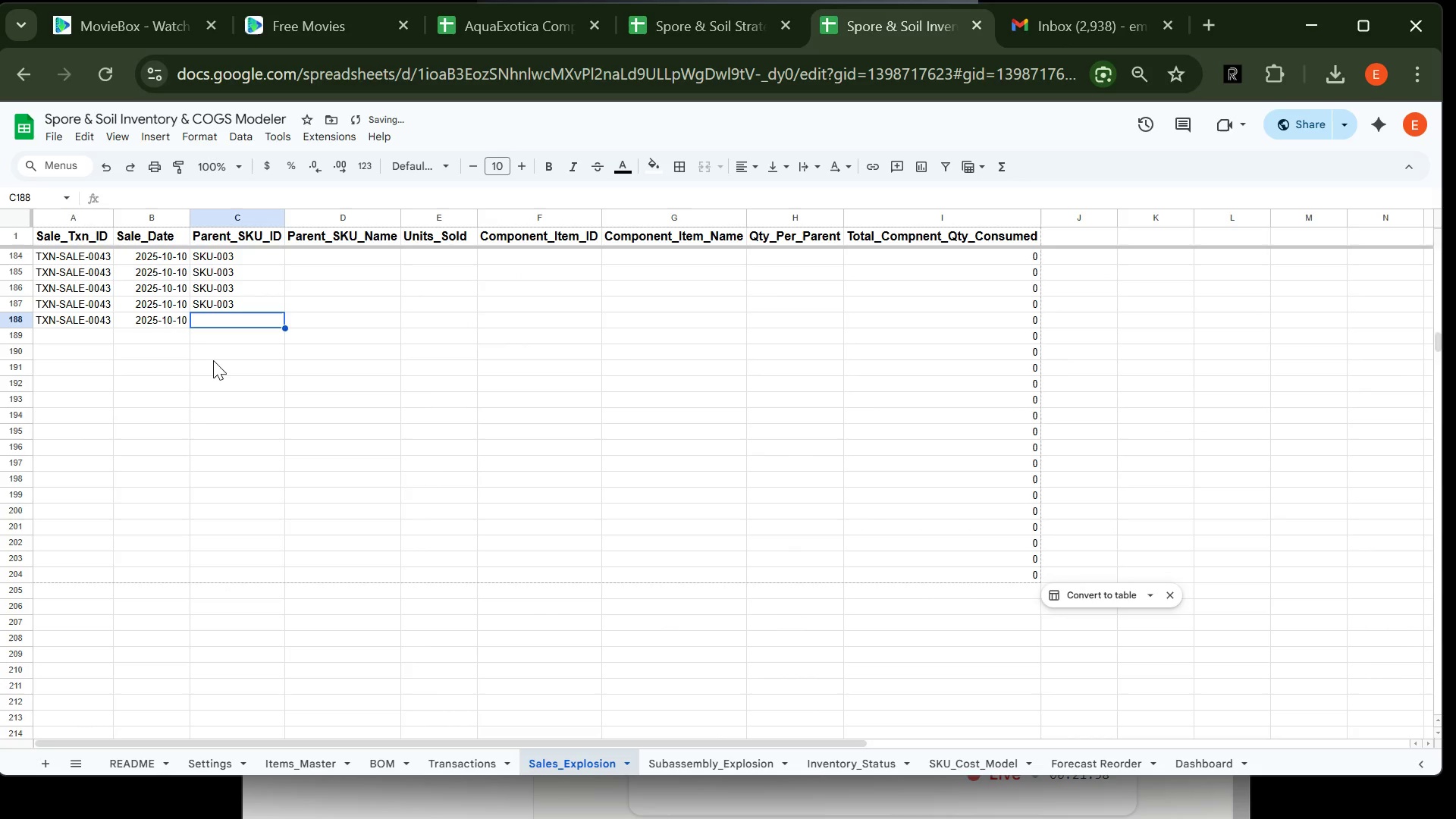 
key(Control+V)
 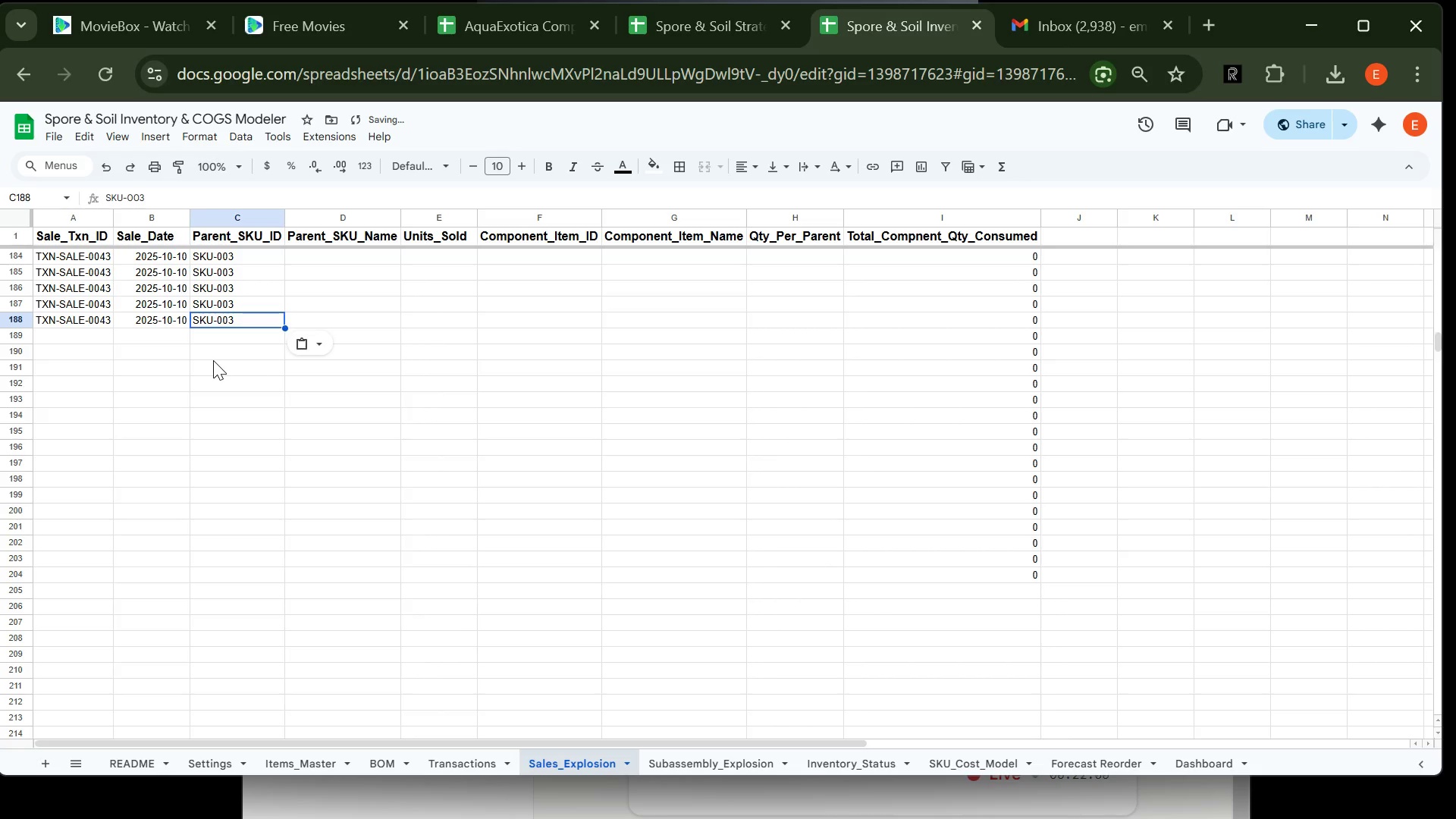 
hold_key(key=ArrowUp, duration=0.62)
 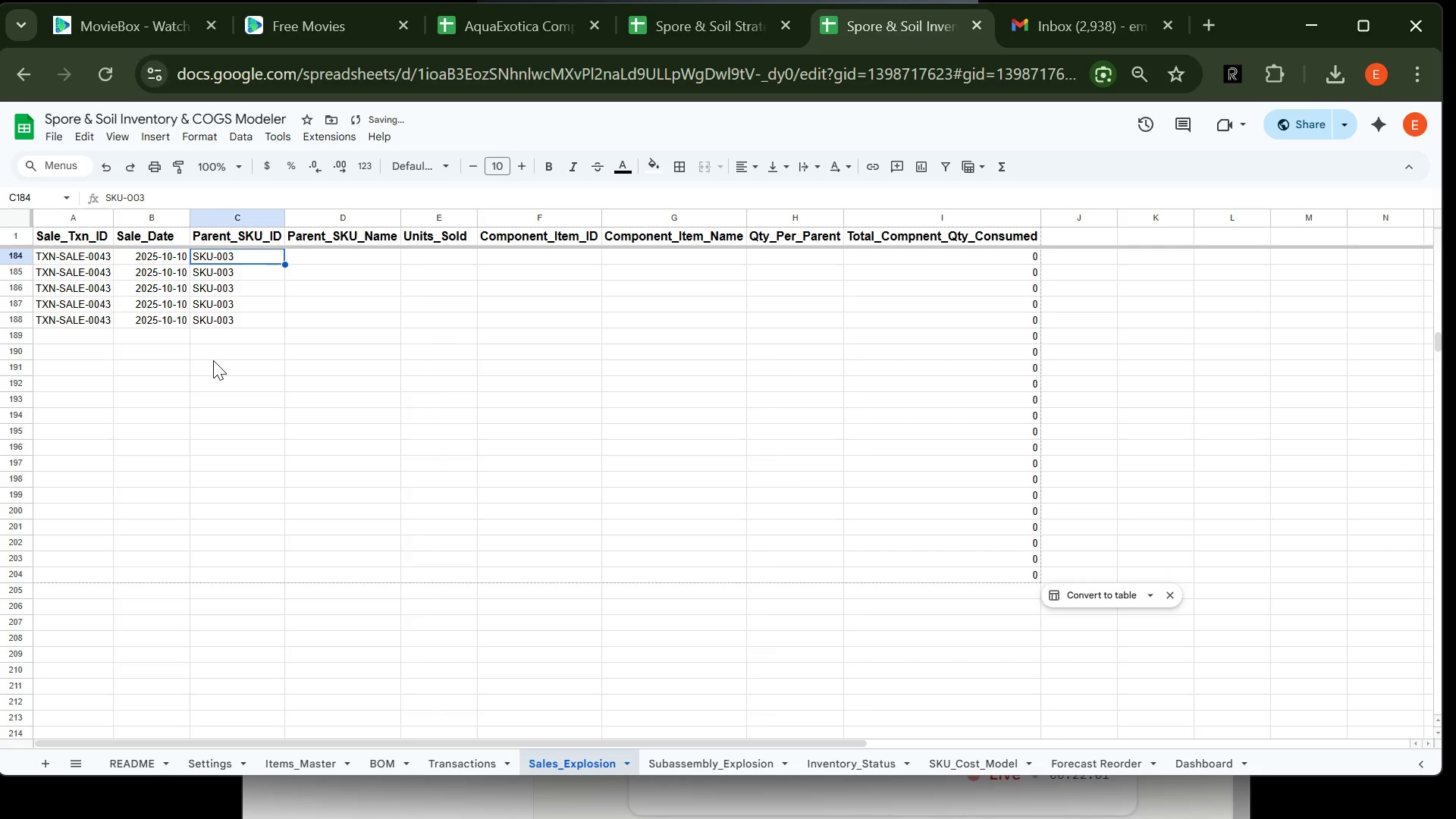 
key(ArrowUp)
 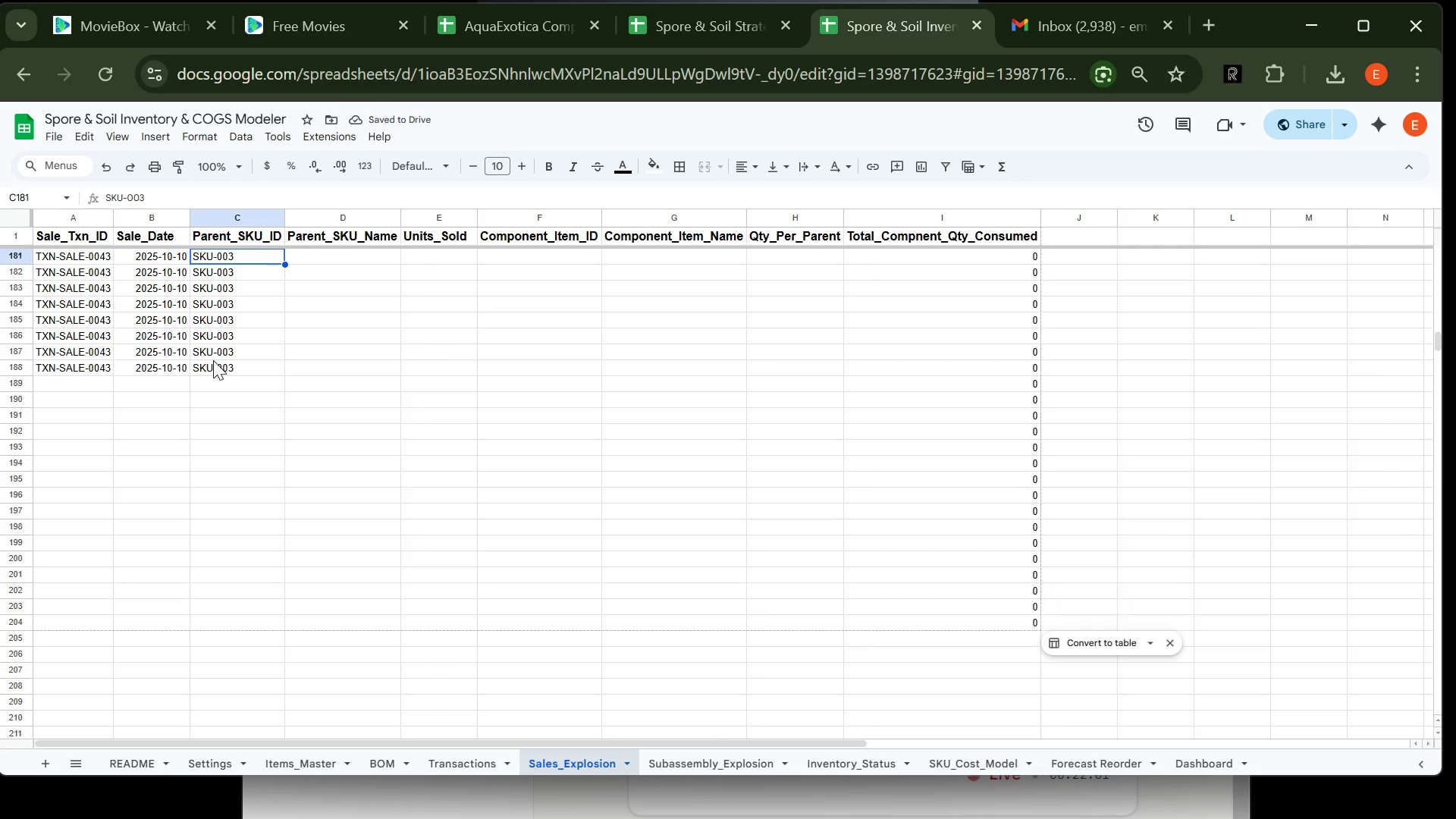 
key(ArrowUp)
 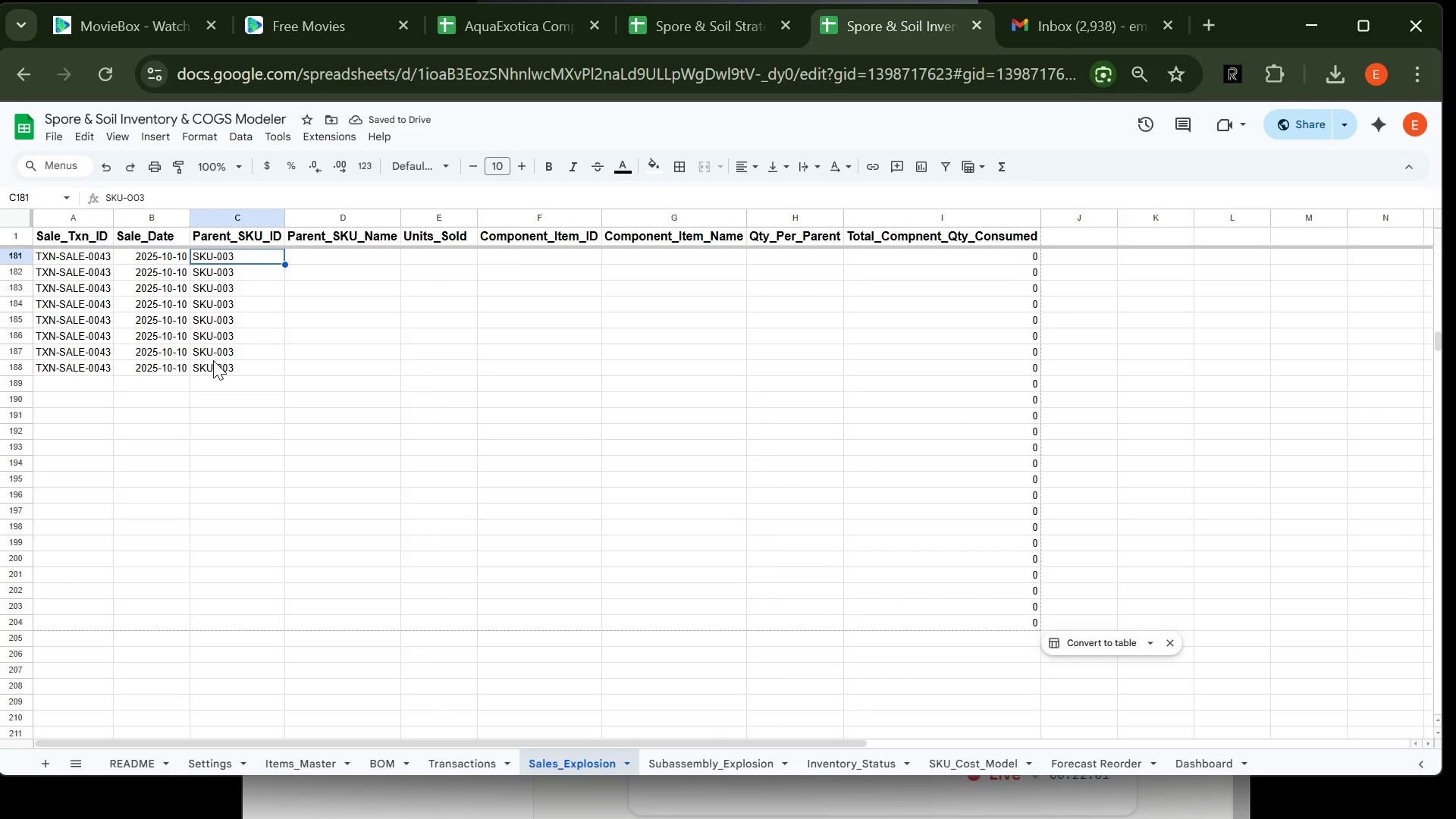 
key(ArrowUp)
 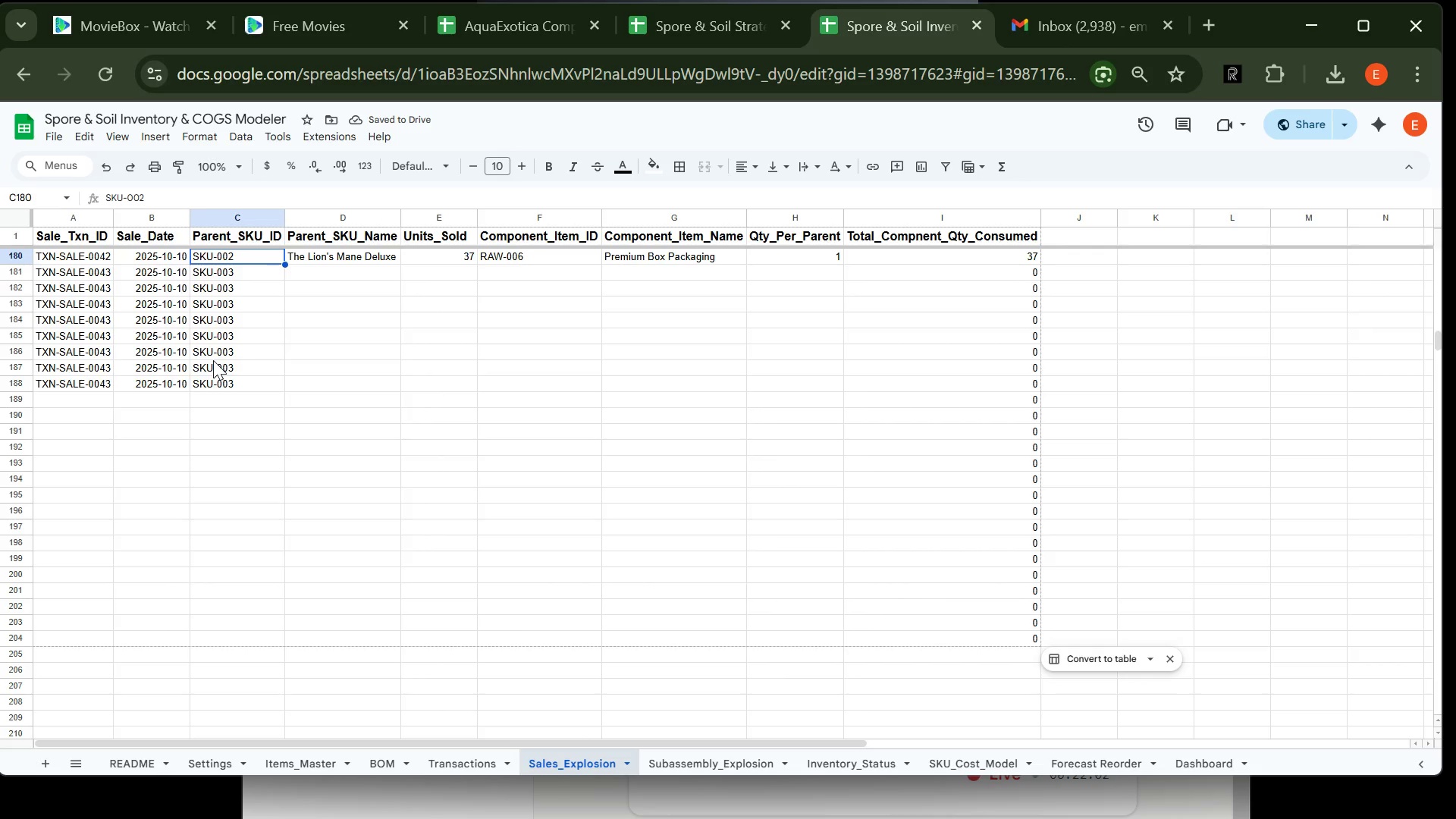 
key(ArrowUp)
 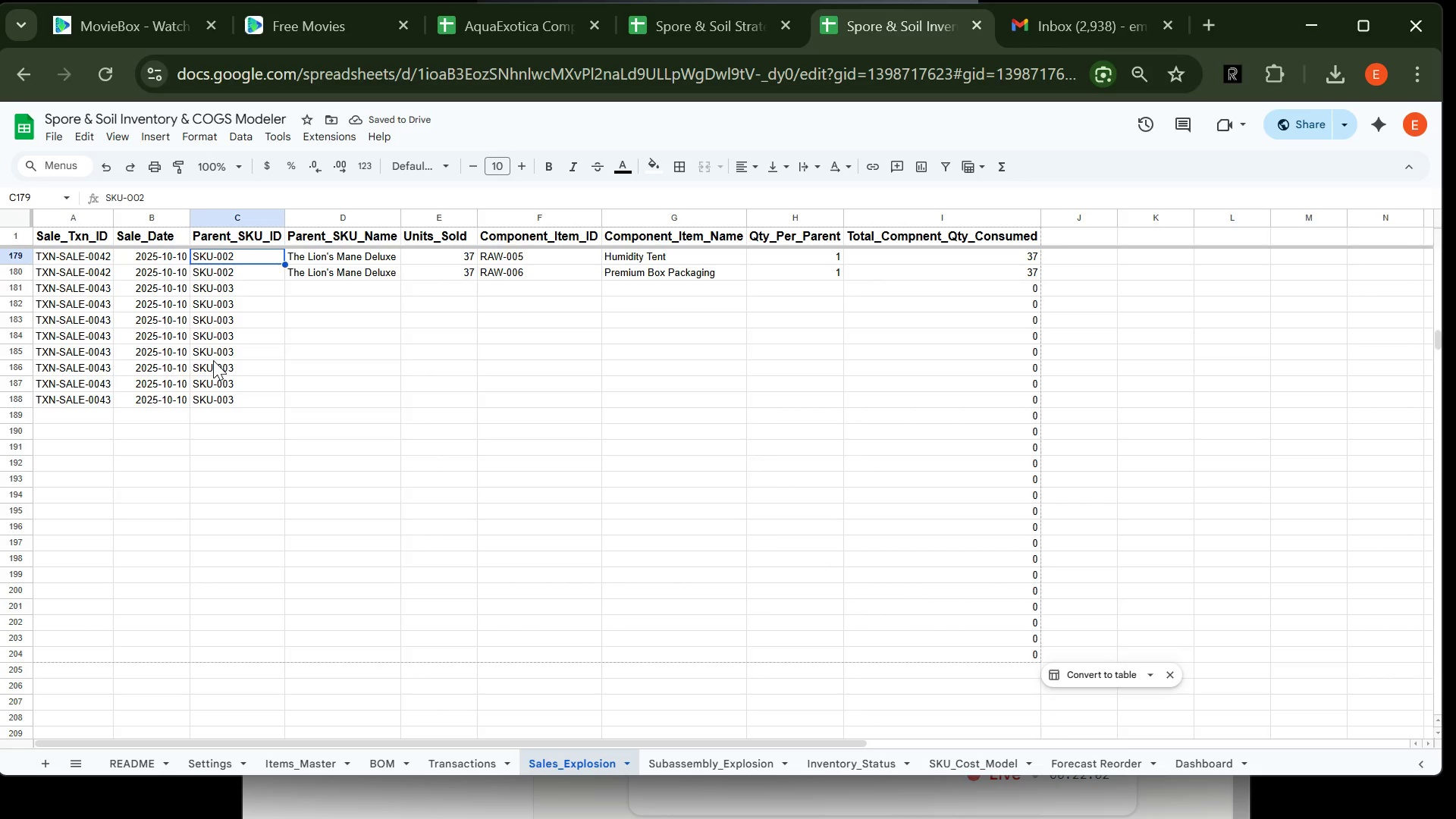 
key(ArrowDown)
 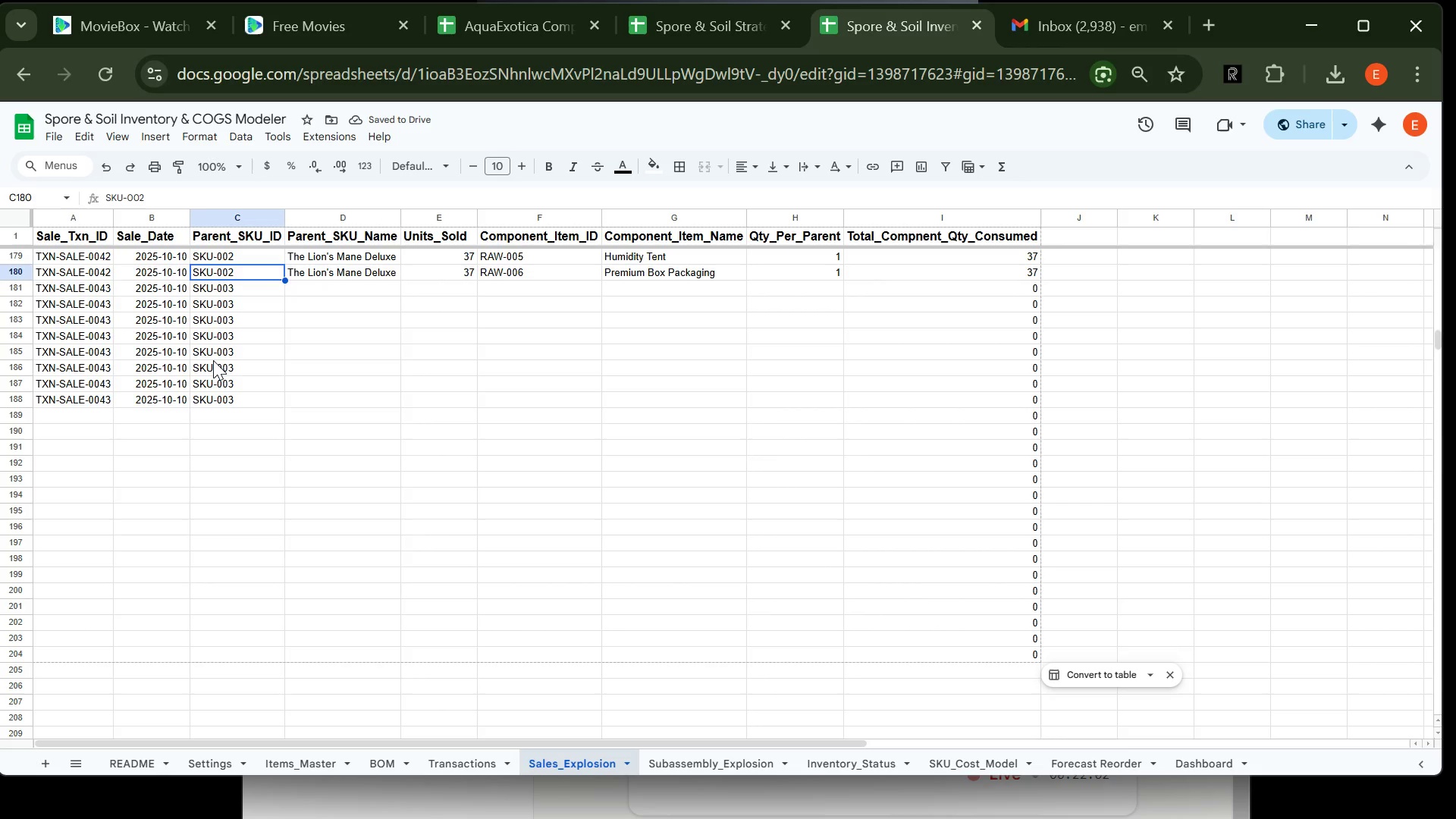 
key(ArrowDown)
 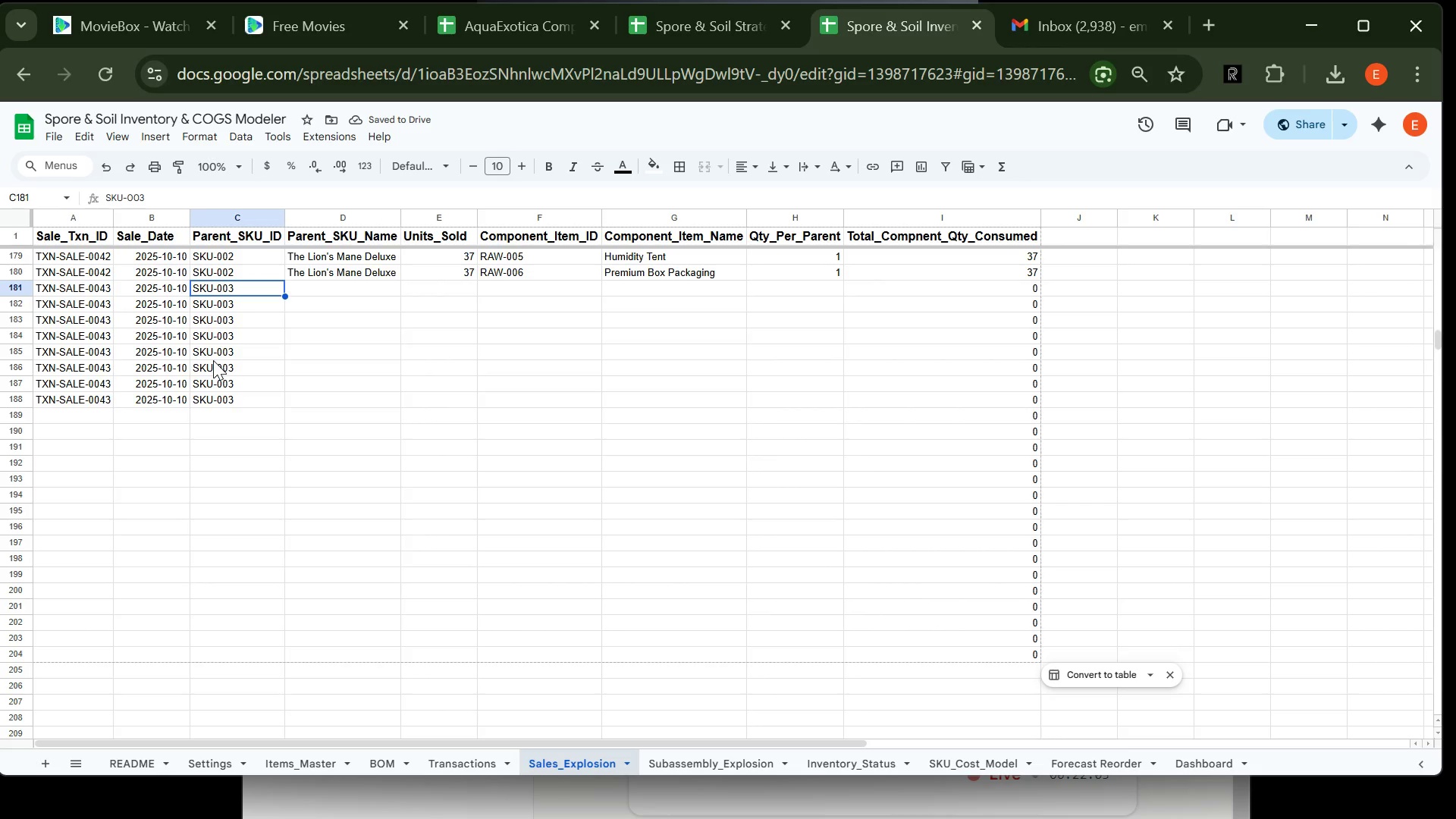 
key(ArrowRight)
 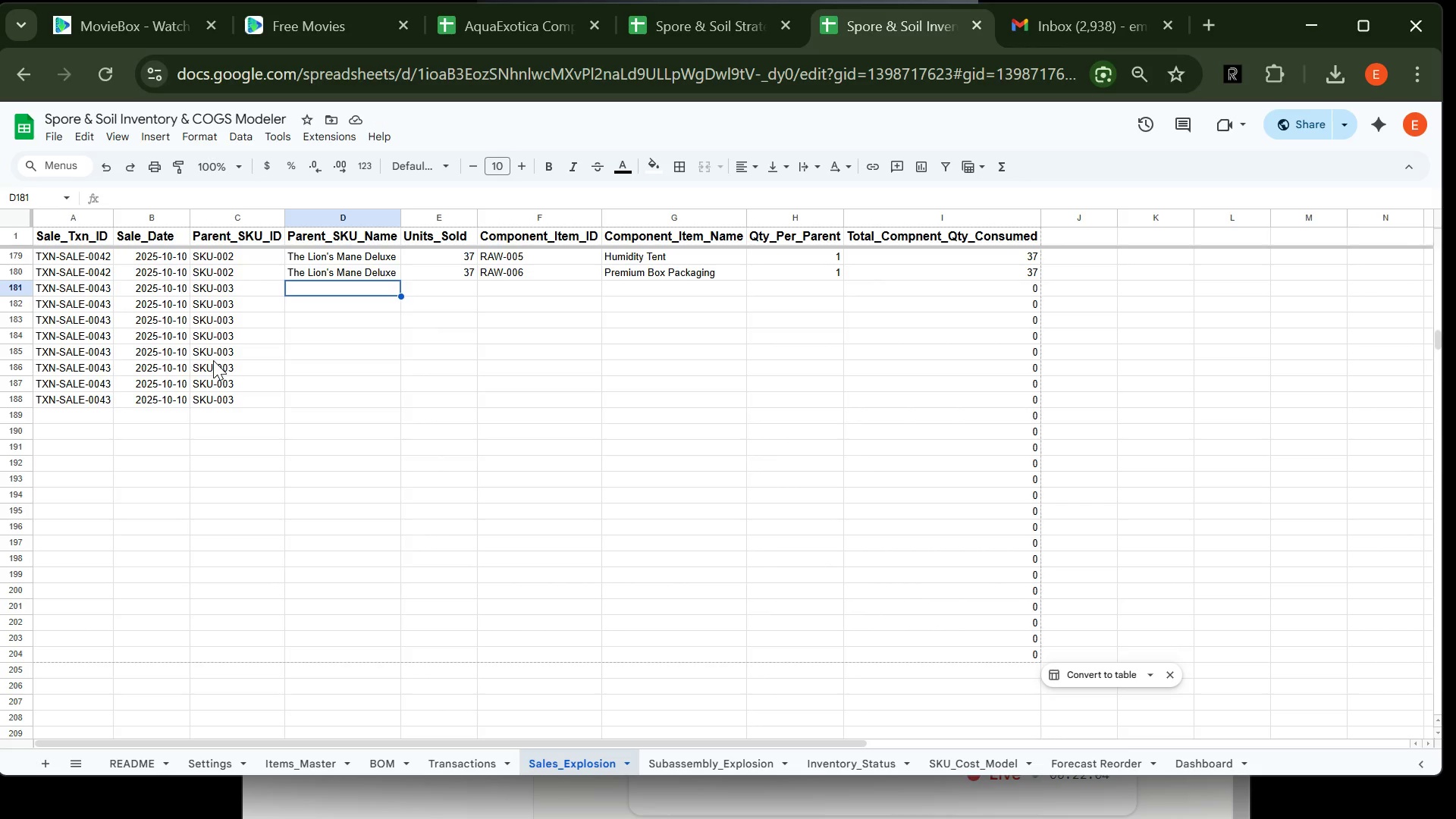 
type(Pro)
key(Tab)
type(21)
key(Tab)
type(RAW-001)
key(Tab)
type(Su)
key(Tab)
type(5)
key(Tab)
 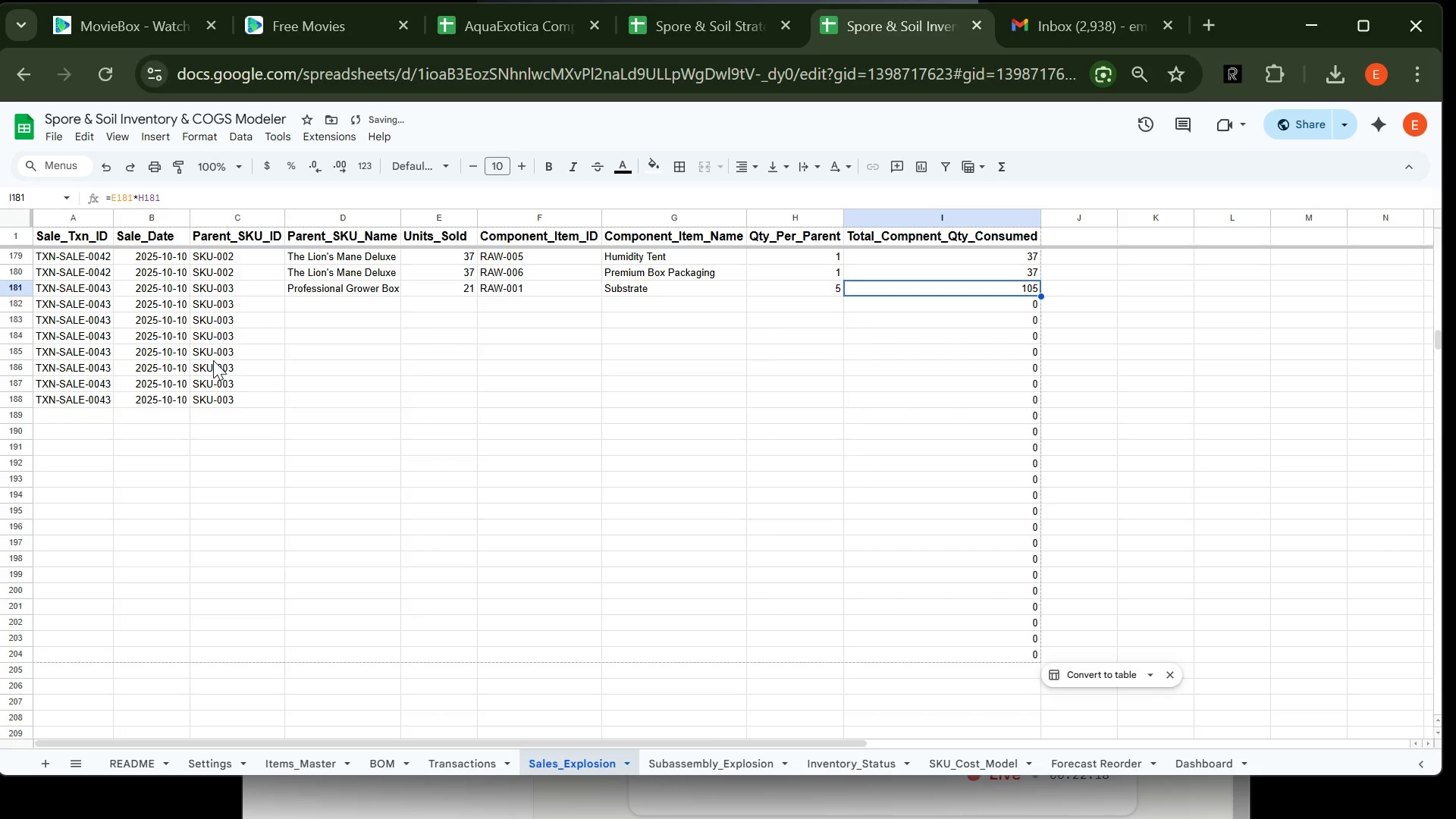 
key(Enter)
 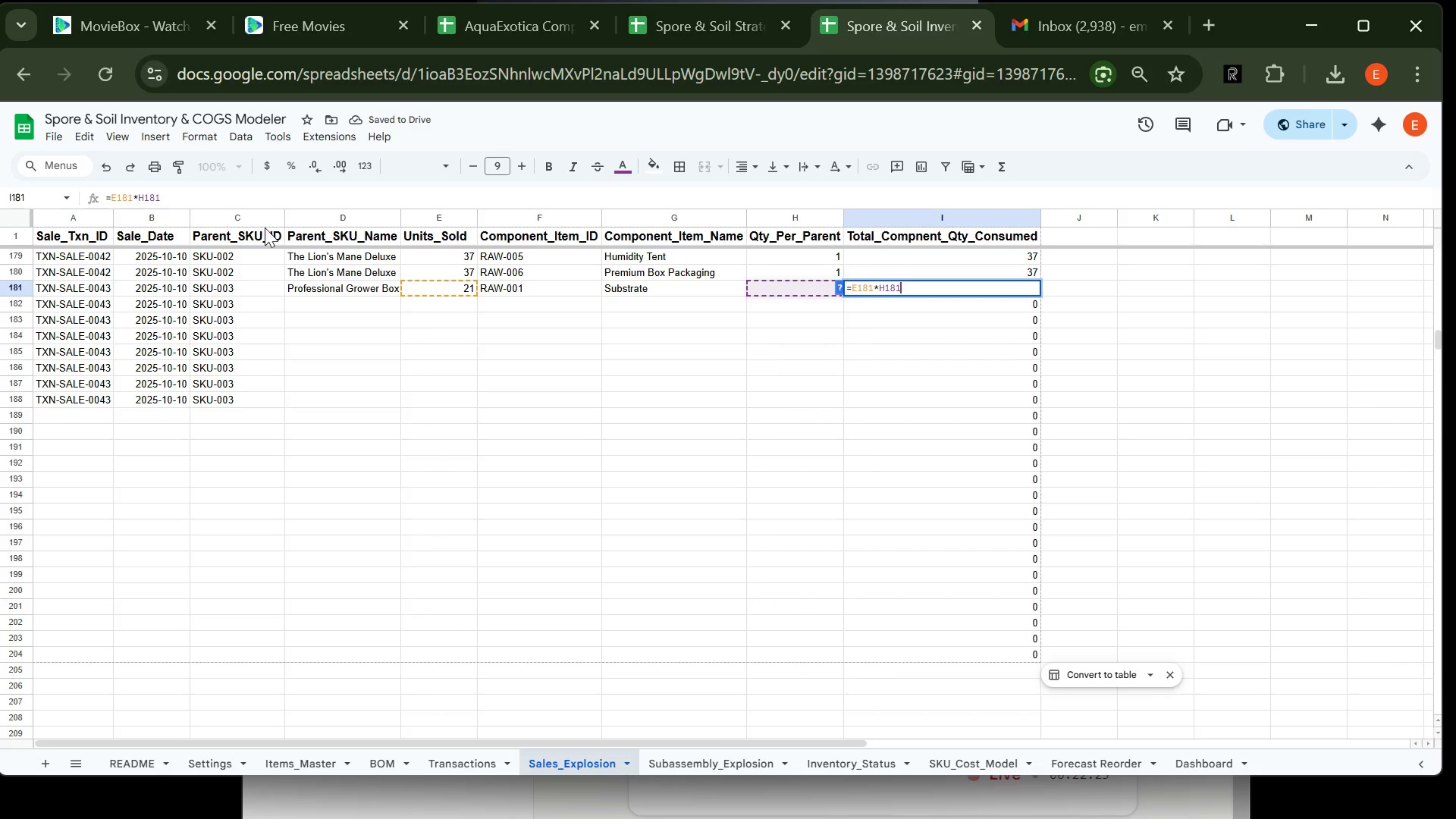 
left_click([300, 306])
 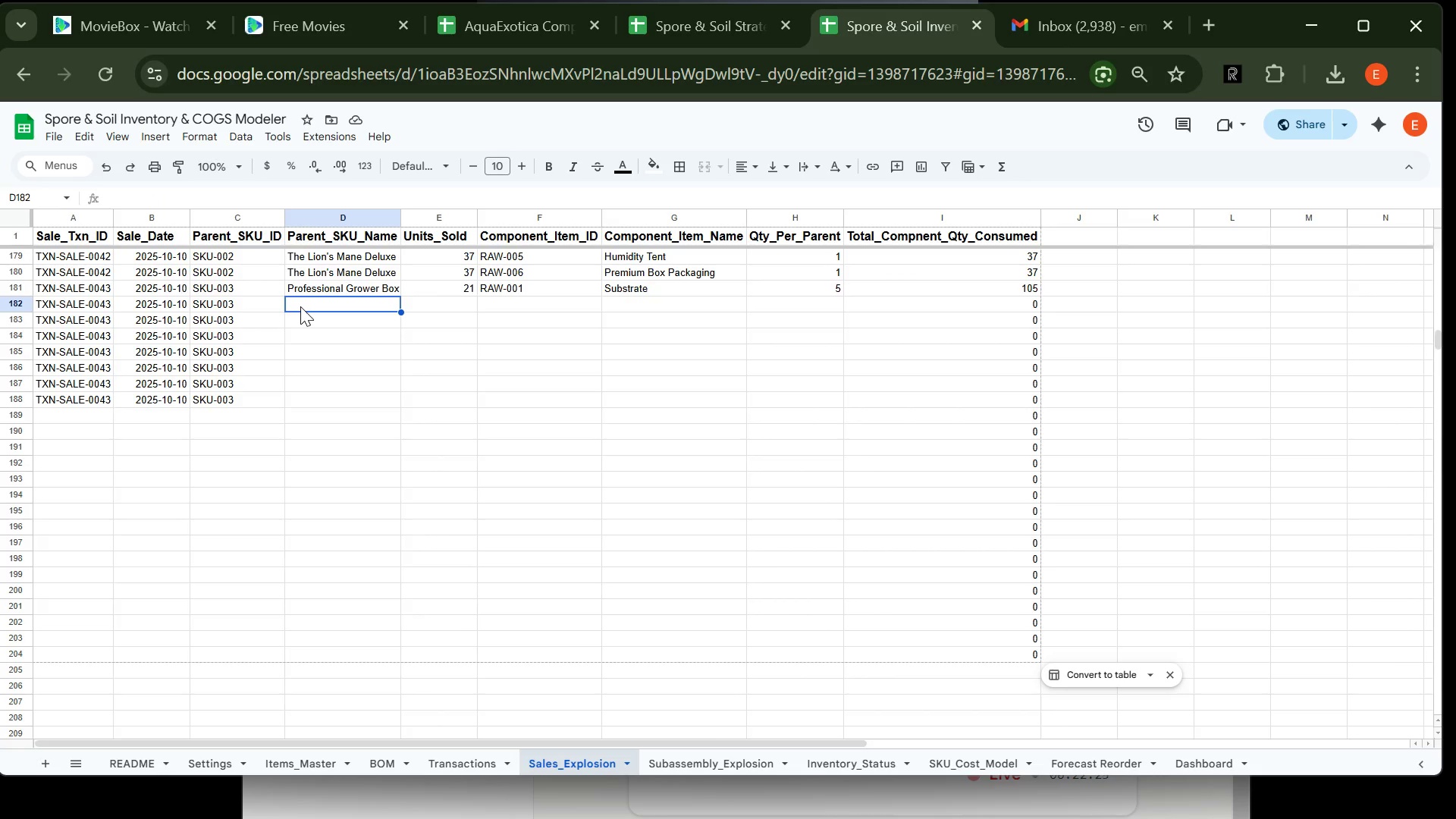 
type(Pro)
key(Tab)
type(21)
key(Tab)
type(RAW-002)
key(Tab)
type(Shii)
key(Tab)
type(1)
 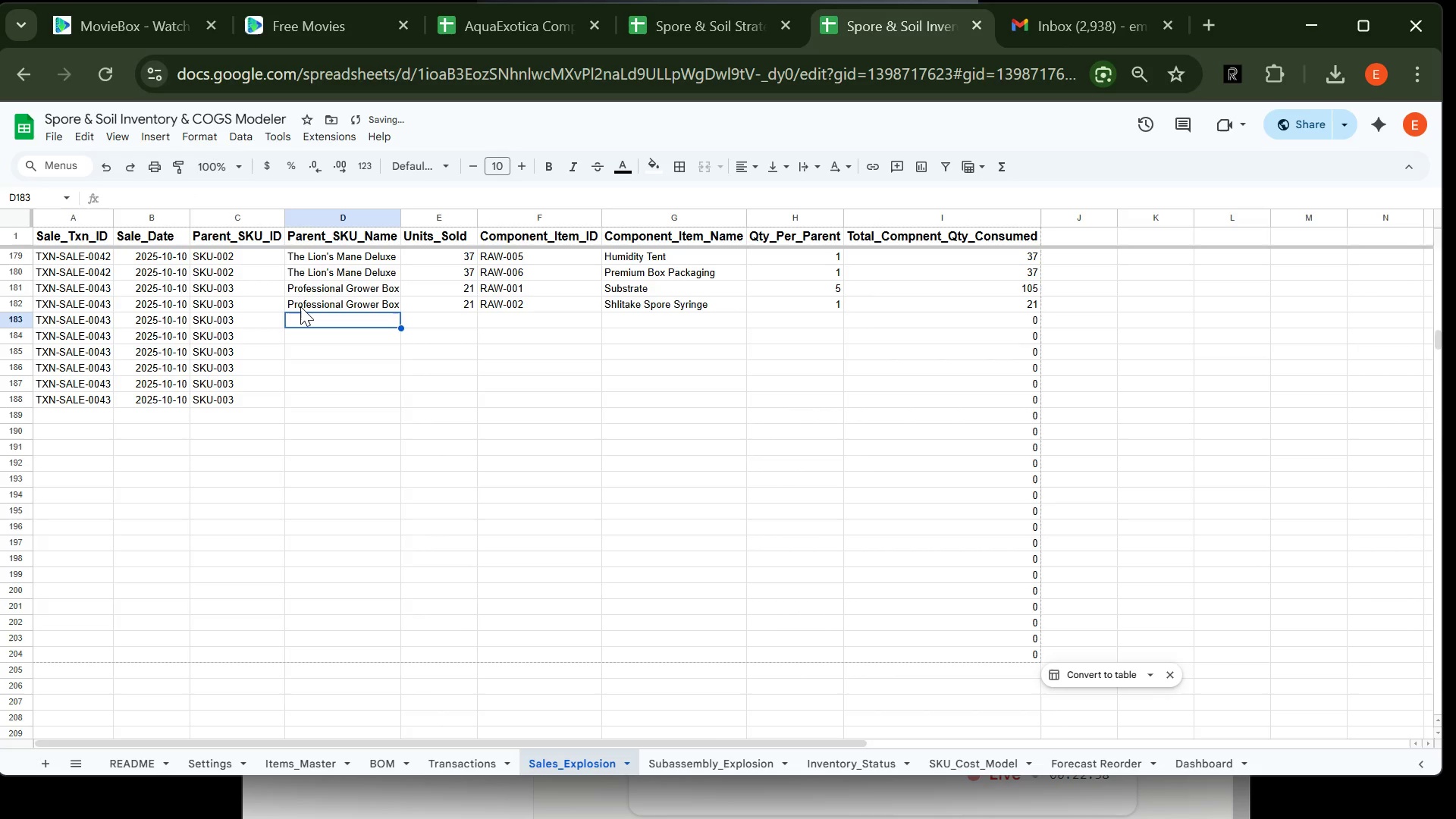 
 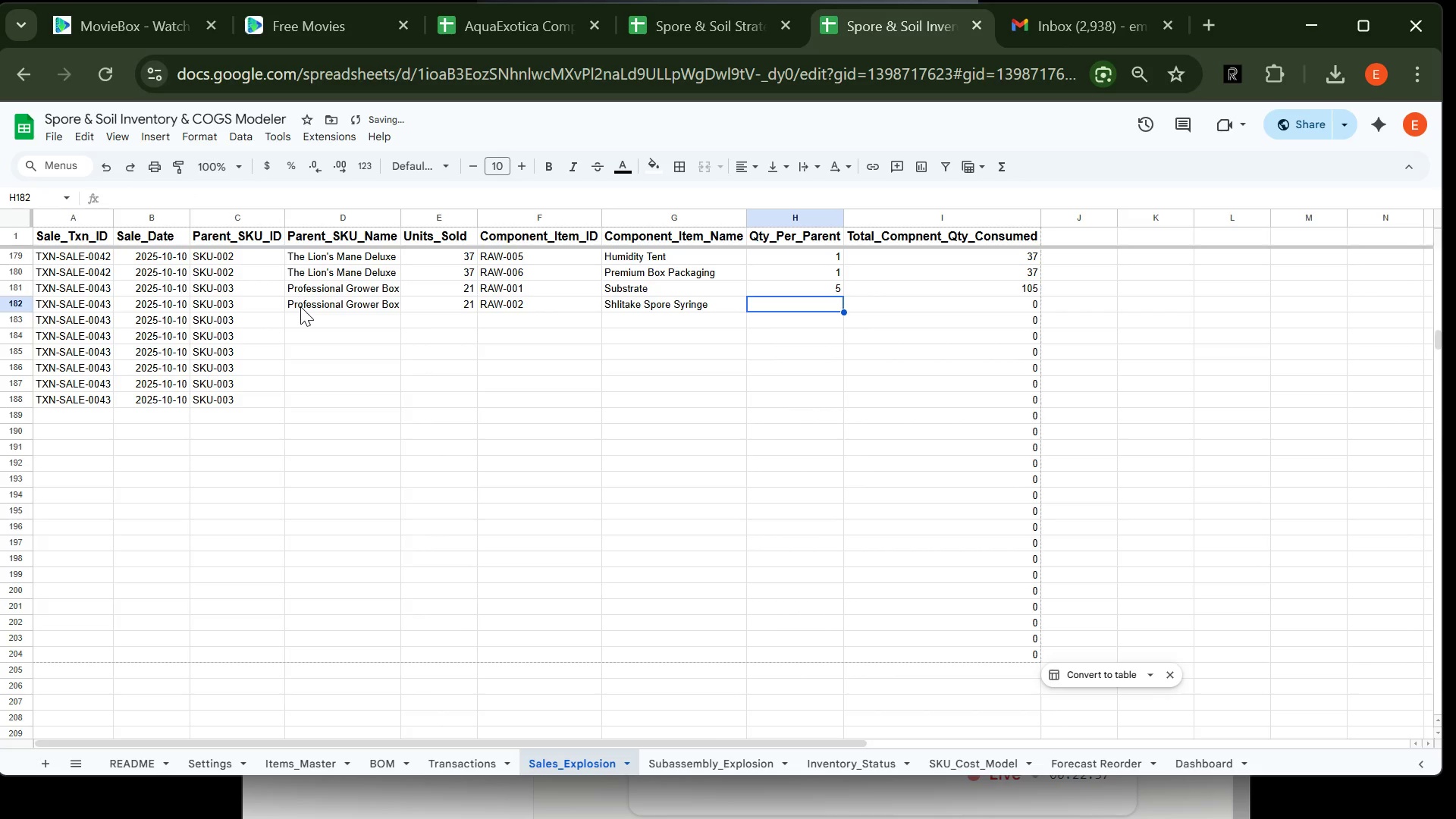 
key(Enter)
 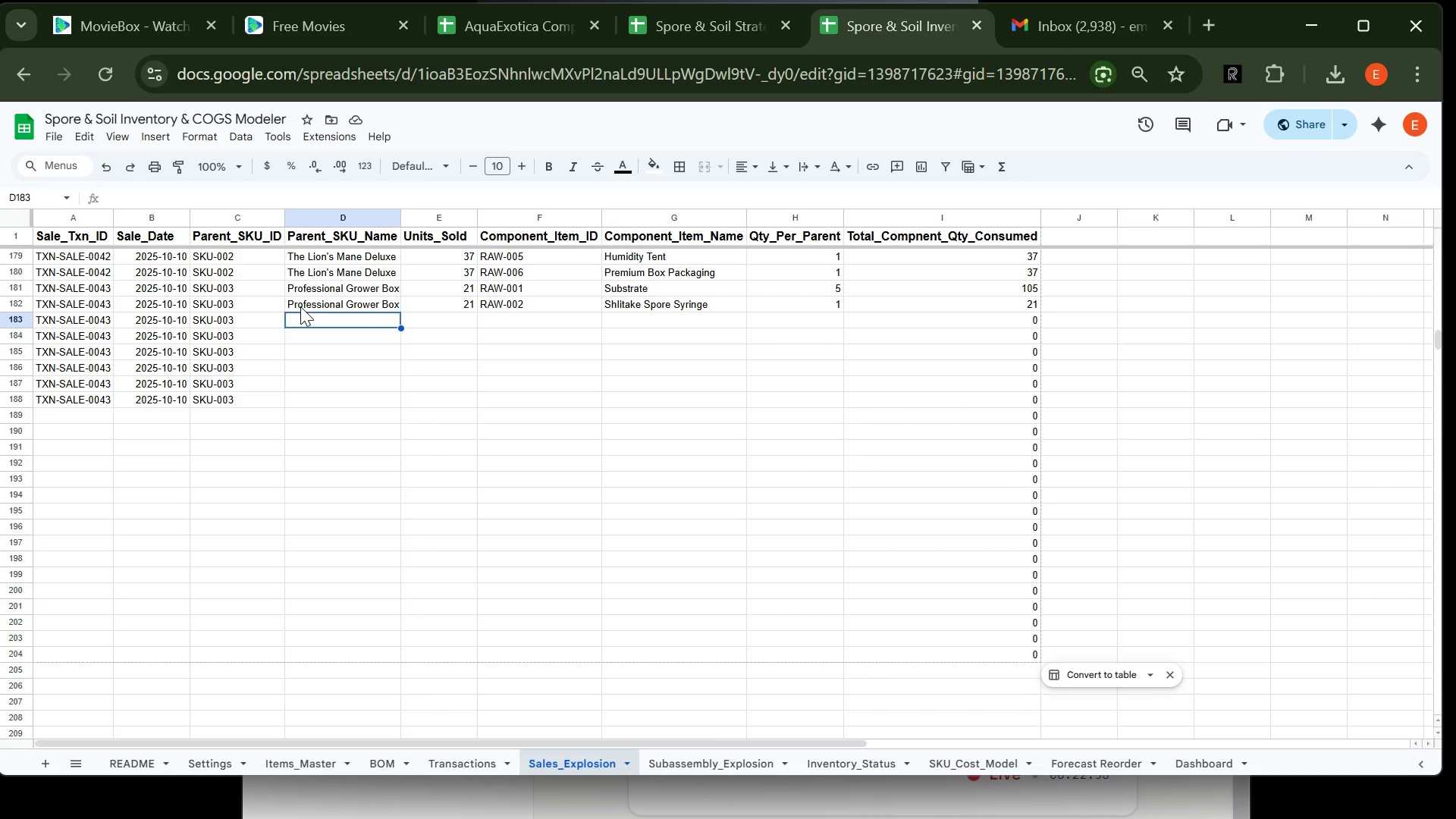 
wait(22.89)
 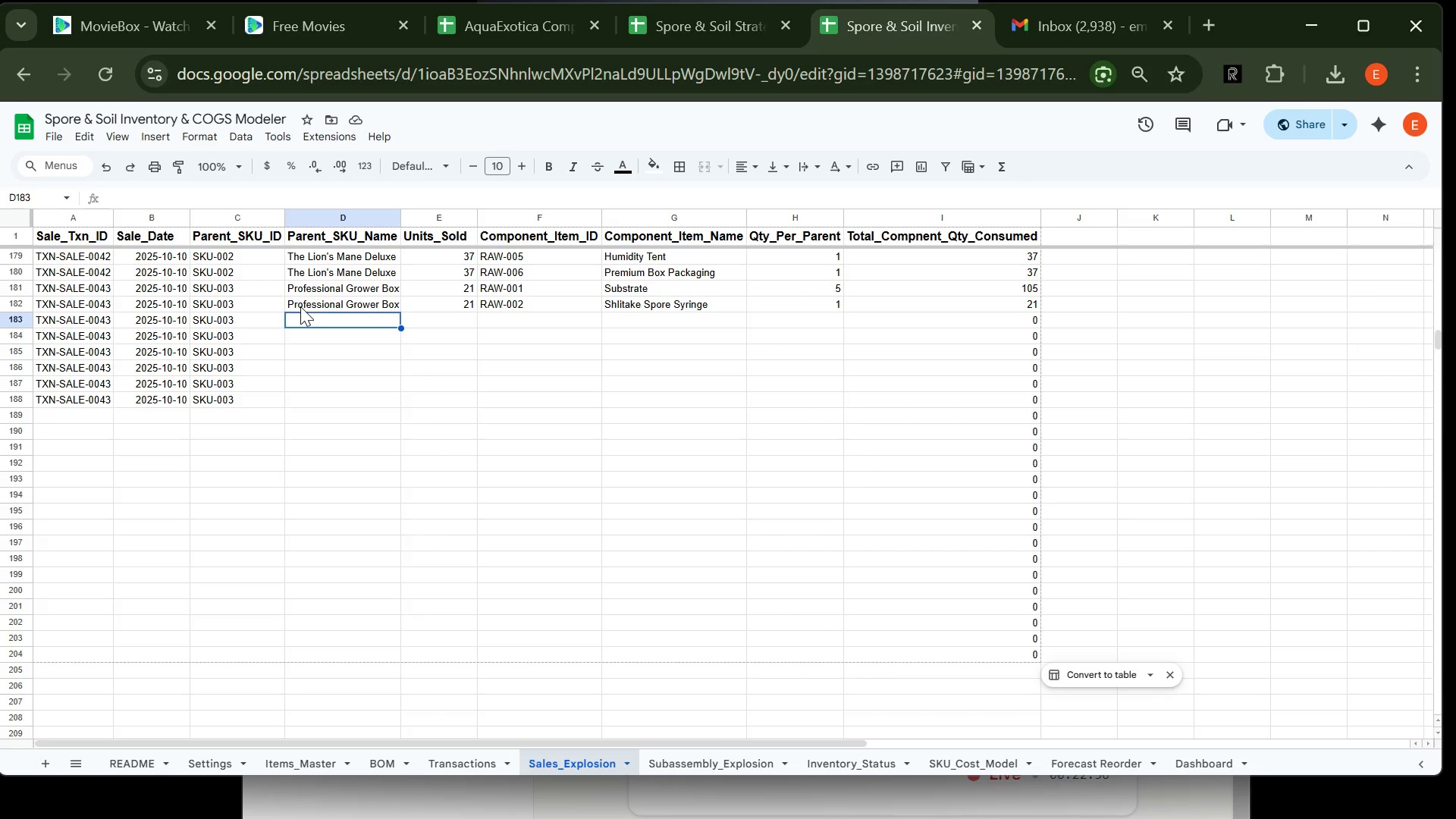 
type(Pro)
key(Tab)
type(21)
key(Tab)
type(RAW-003)
key(Tab)
type(Lio)
key(Tab)
 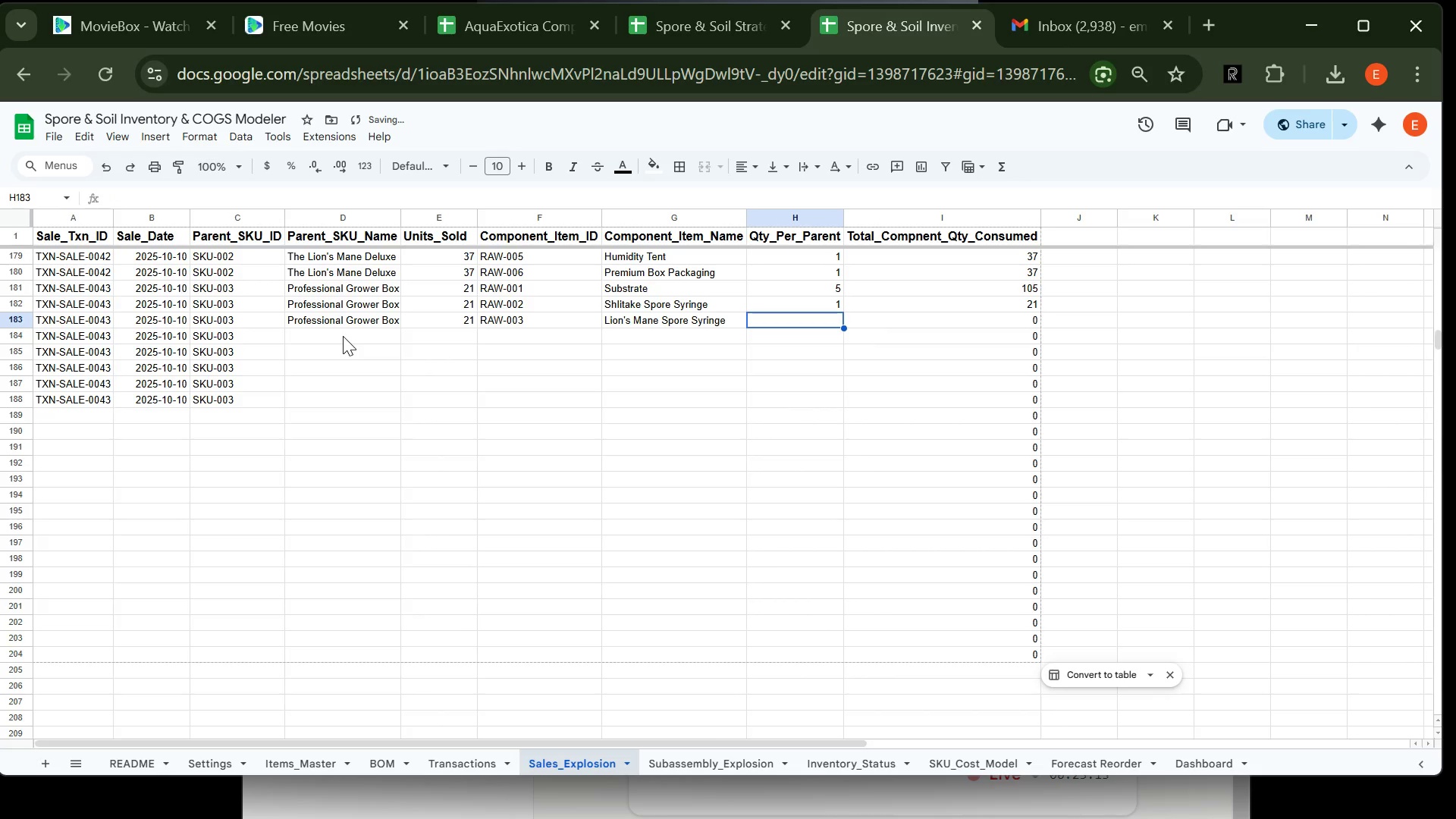 
key(1)
 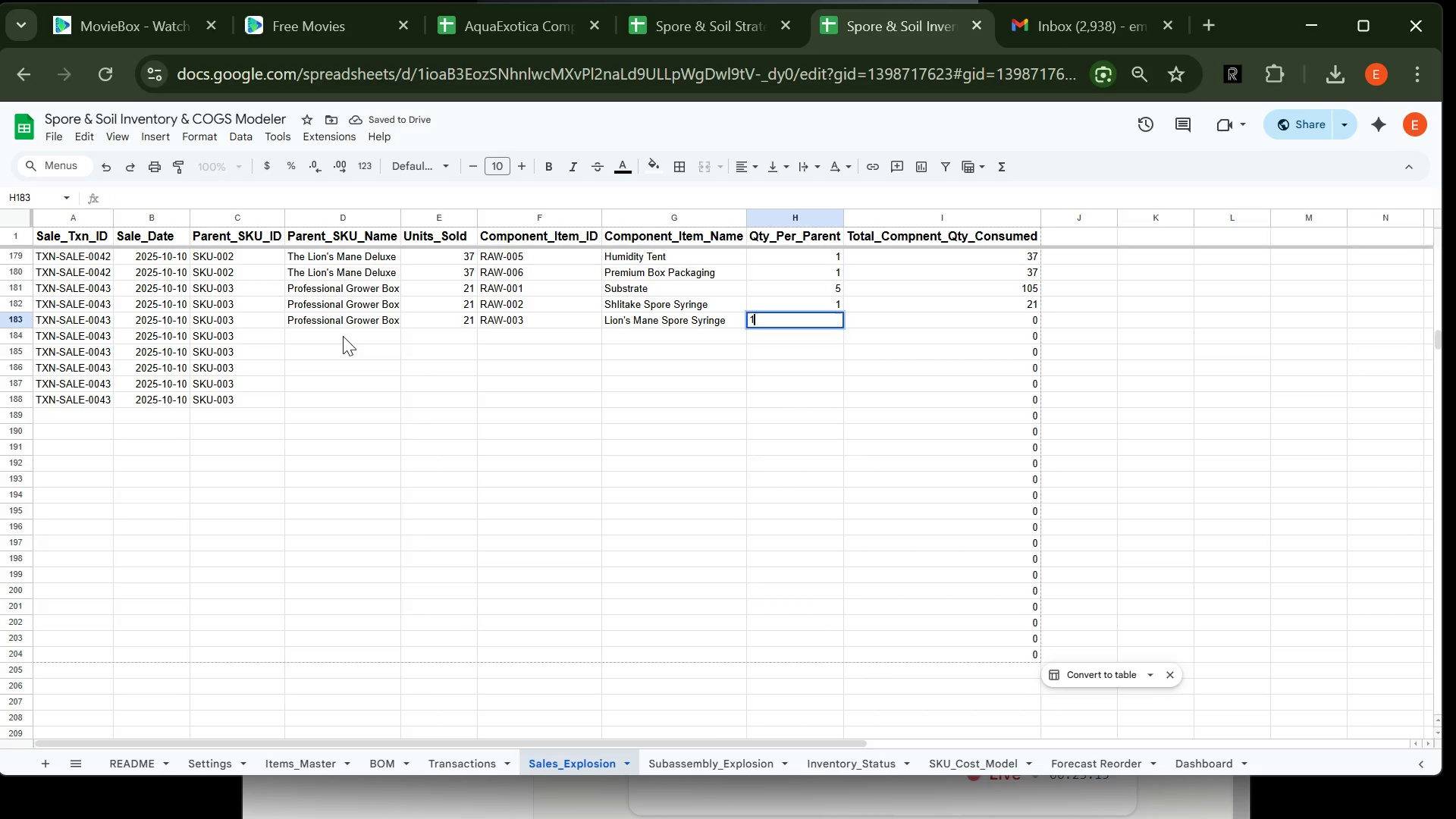 
key(Enter)
 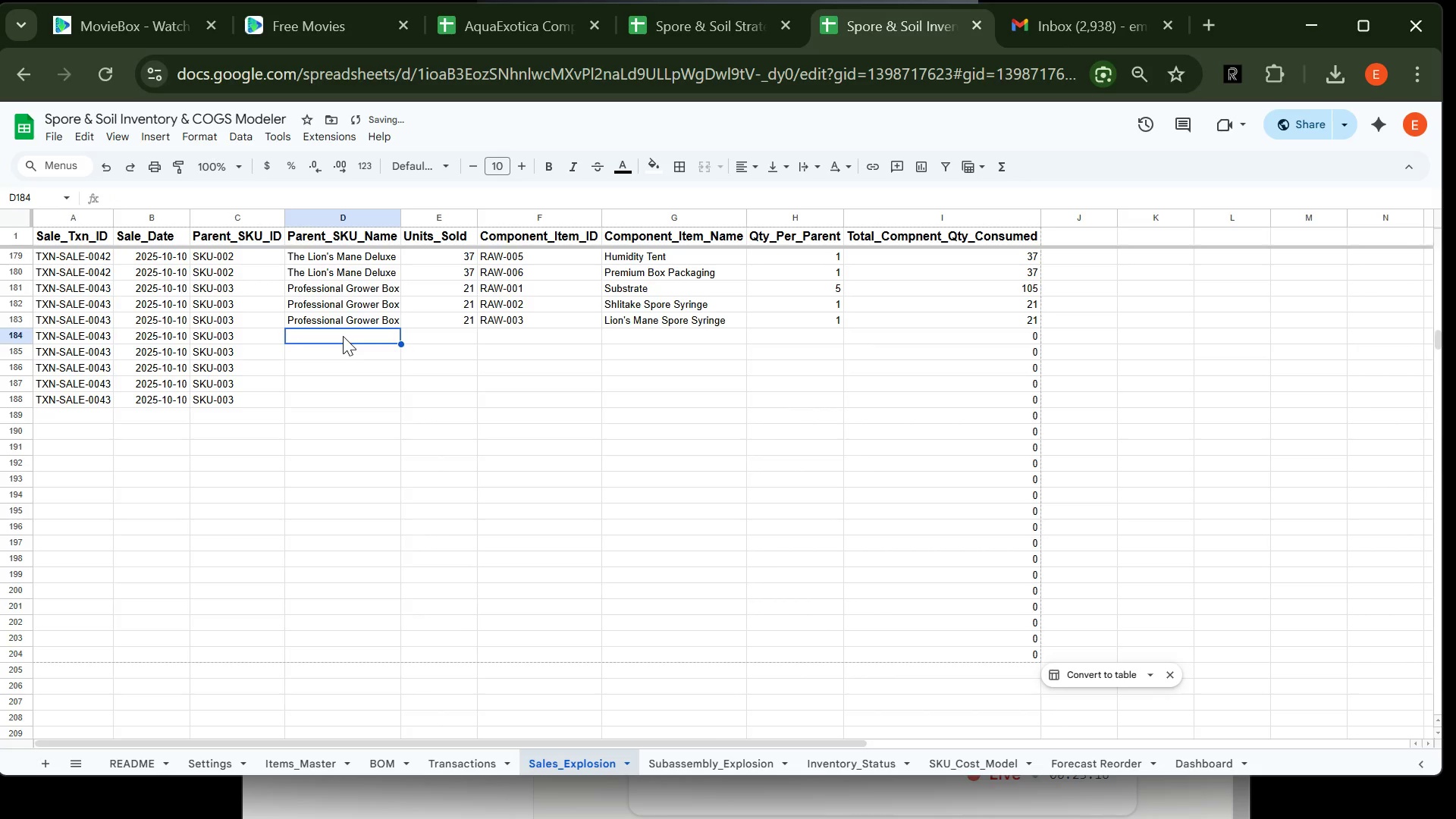 
type(Pro)
key(Tab)
type(21)
key(Tab)
type(RAW-004)
key(Tab)
type(hea)
key(Tab)
type(3)
key(Backspace)
type(2)
 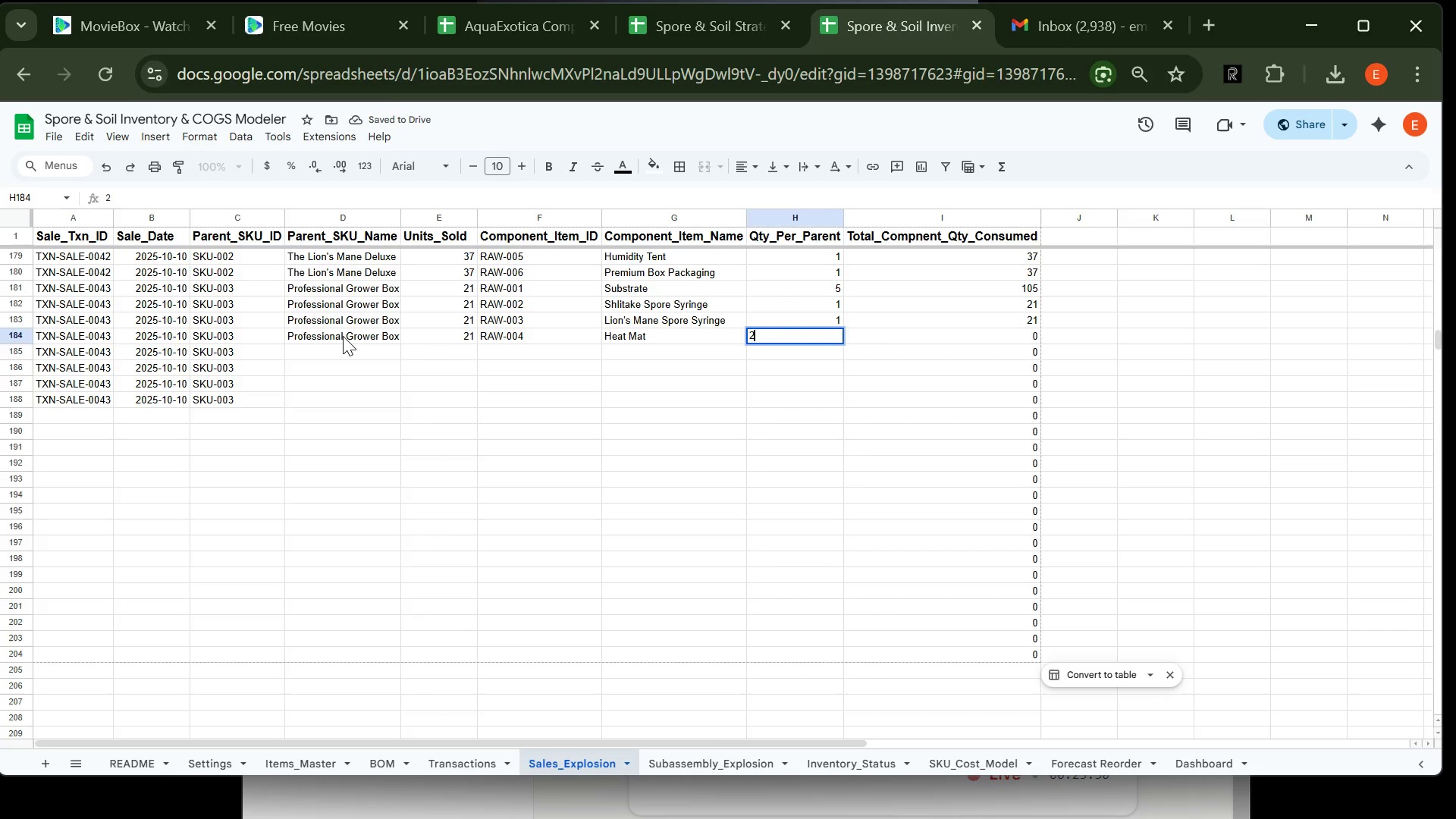 
 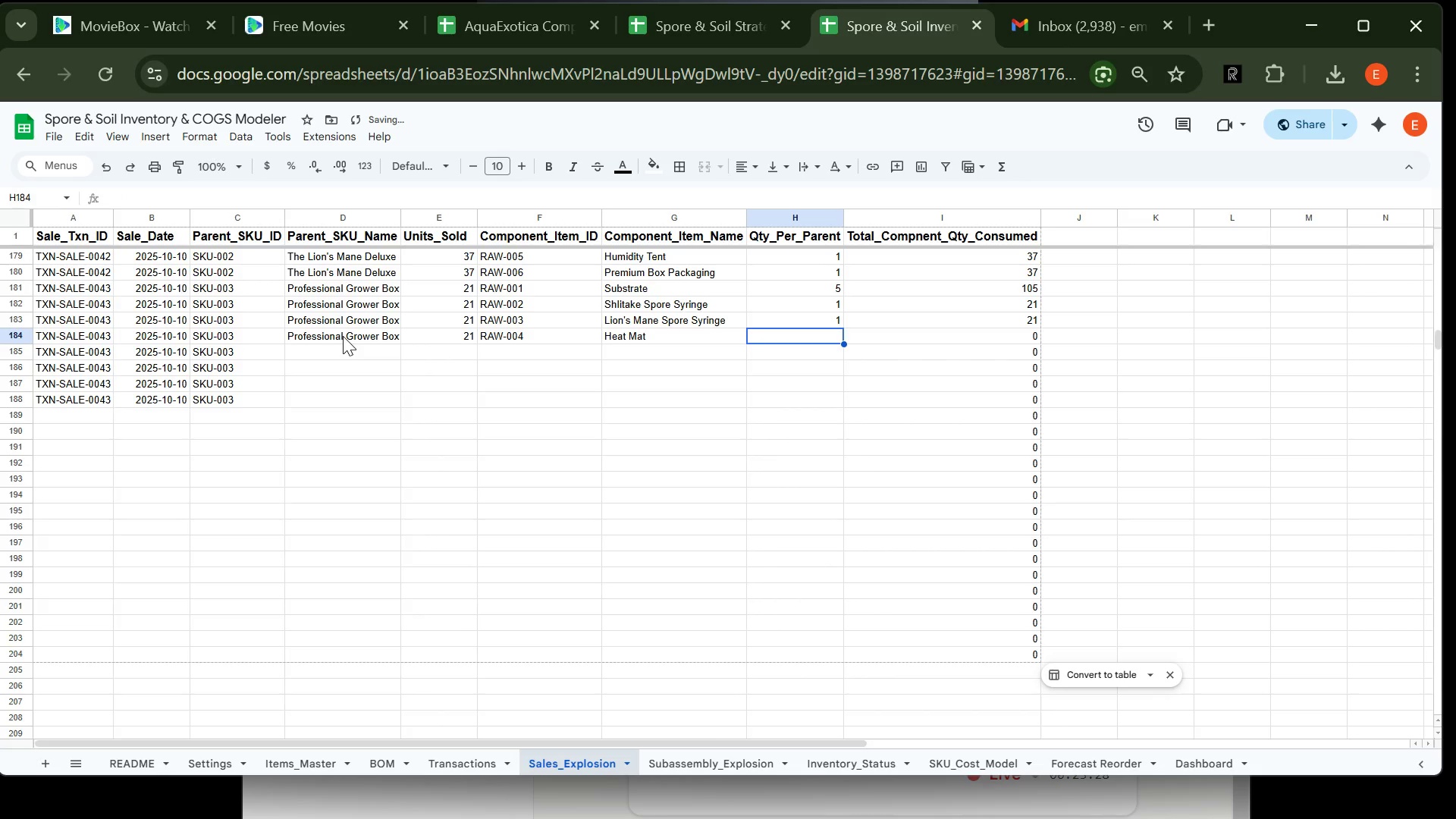 
key(Enter)
 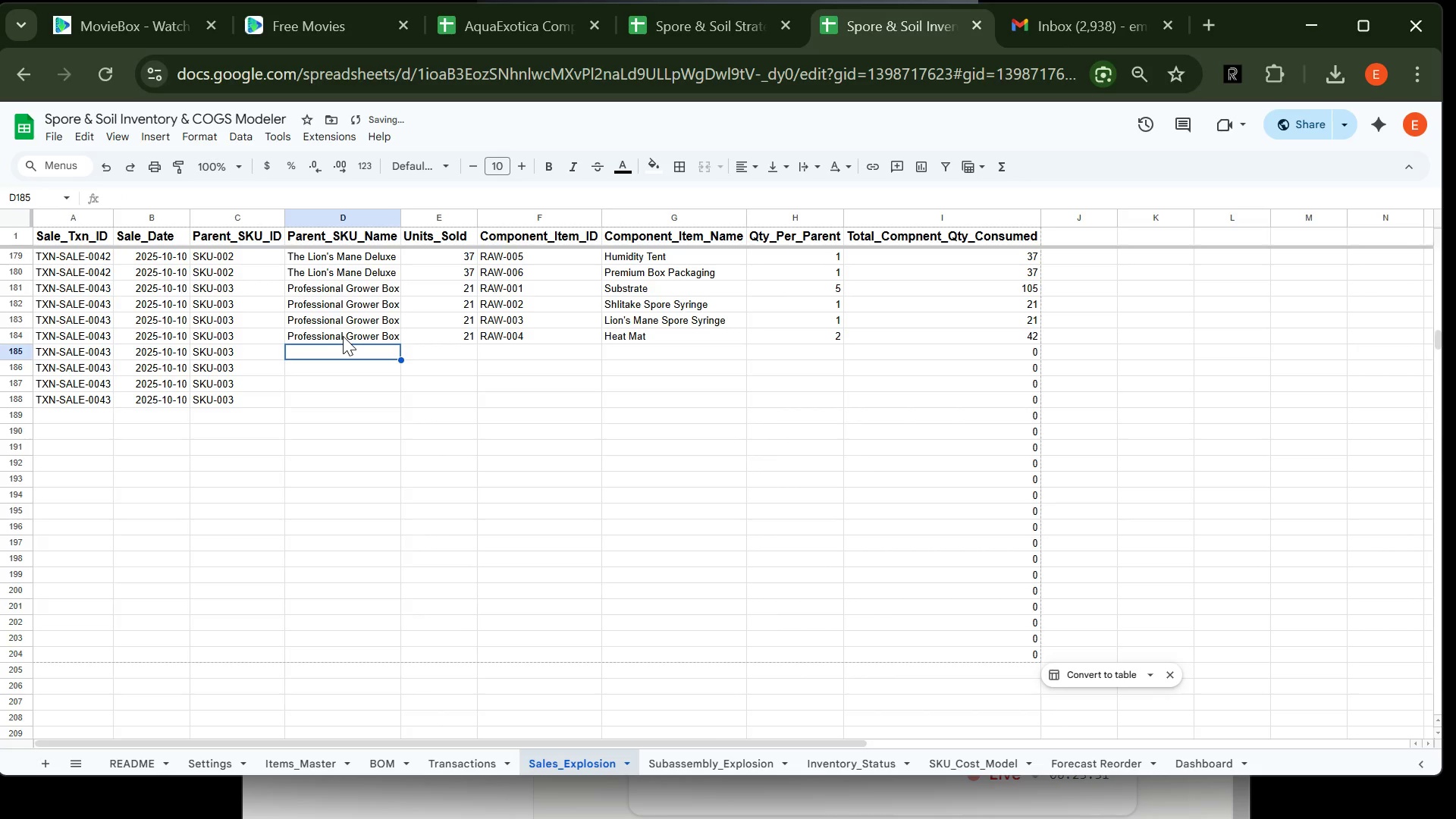 
type(Pro)
key(Tab)
type(21)
key(Tab)
type(RAW-005)
key(Tab)
type(HUm)
key(Tab)
type(2)
 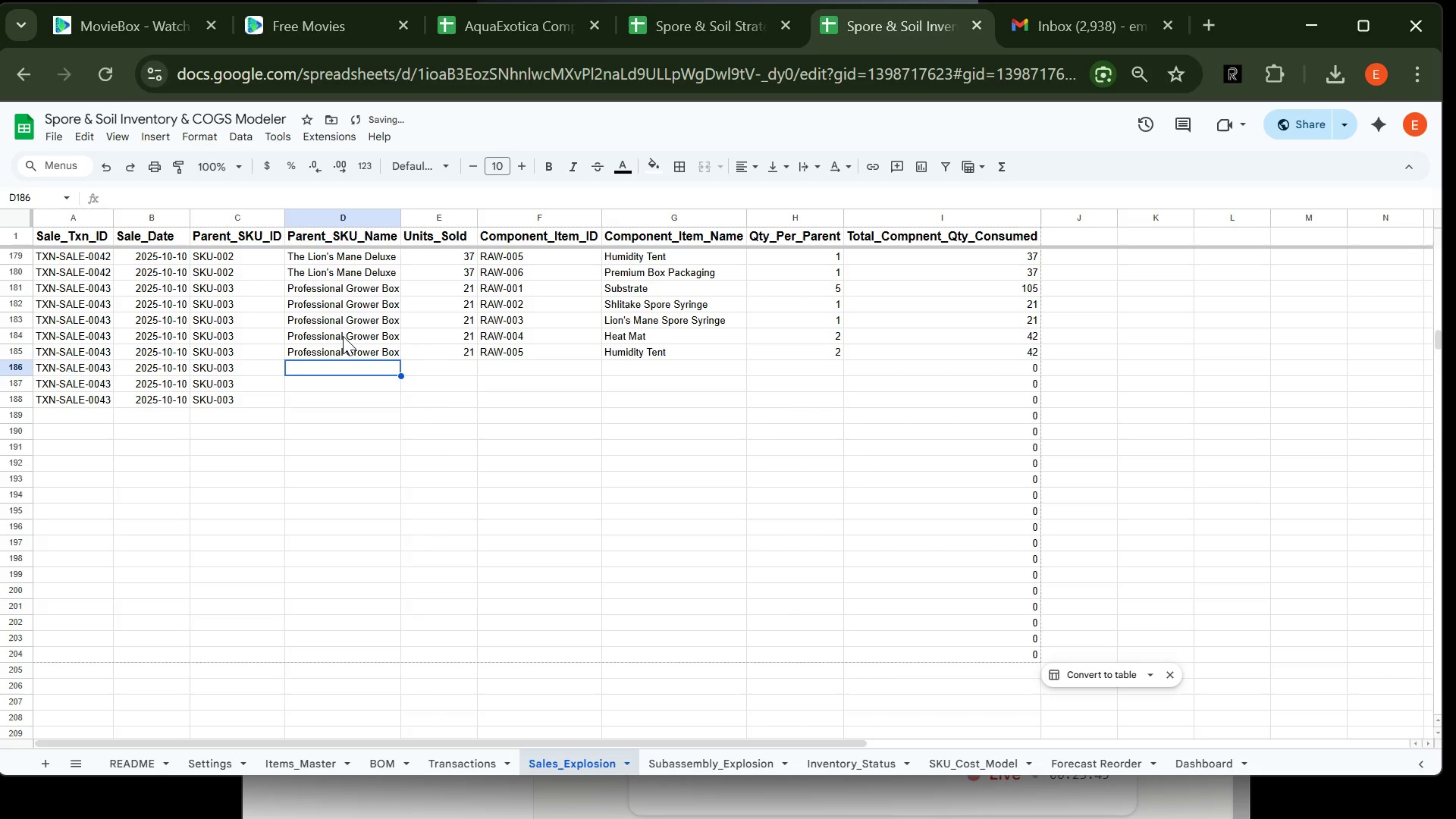 
 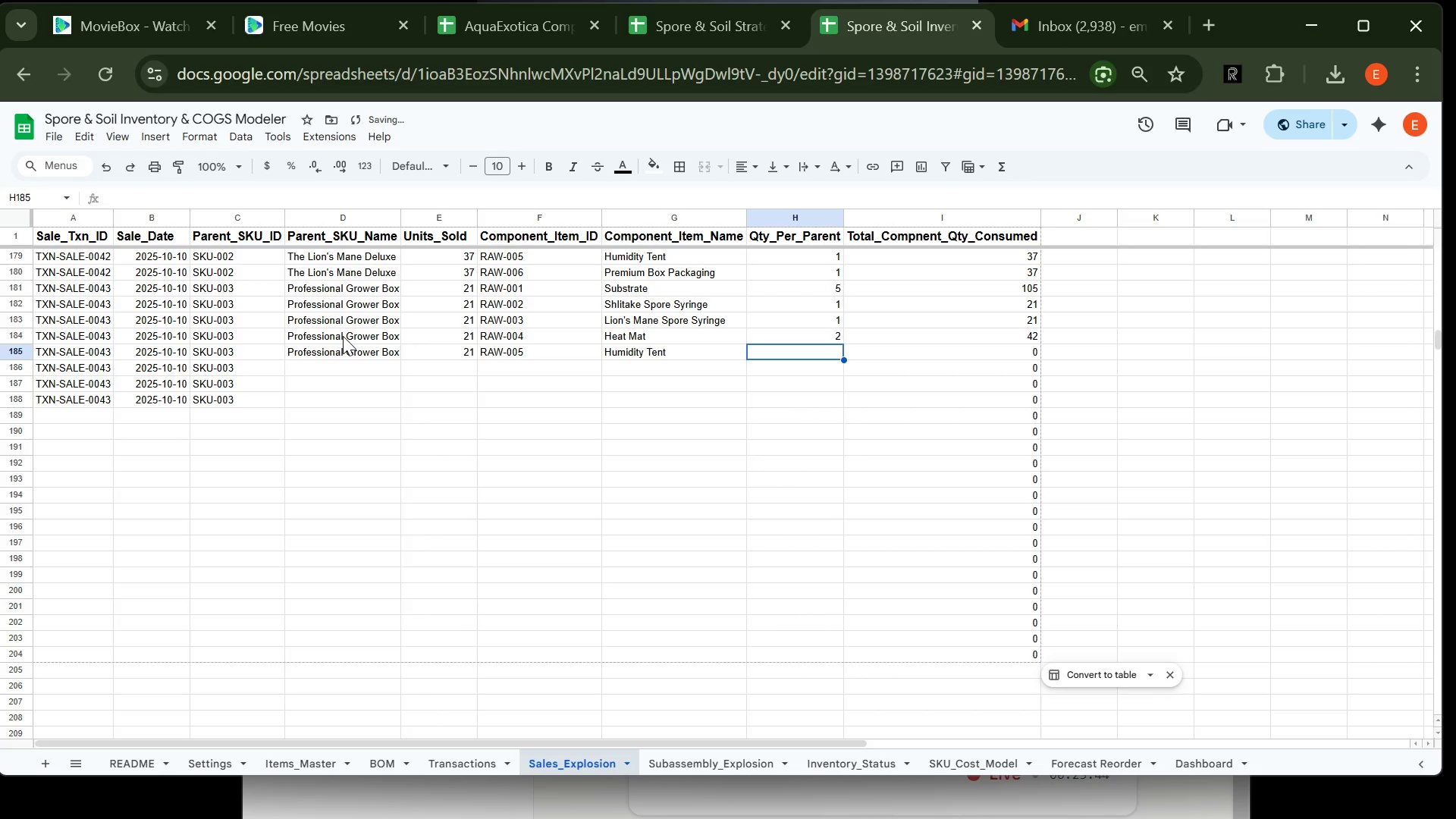 
key(Enter)
 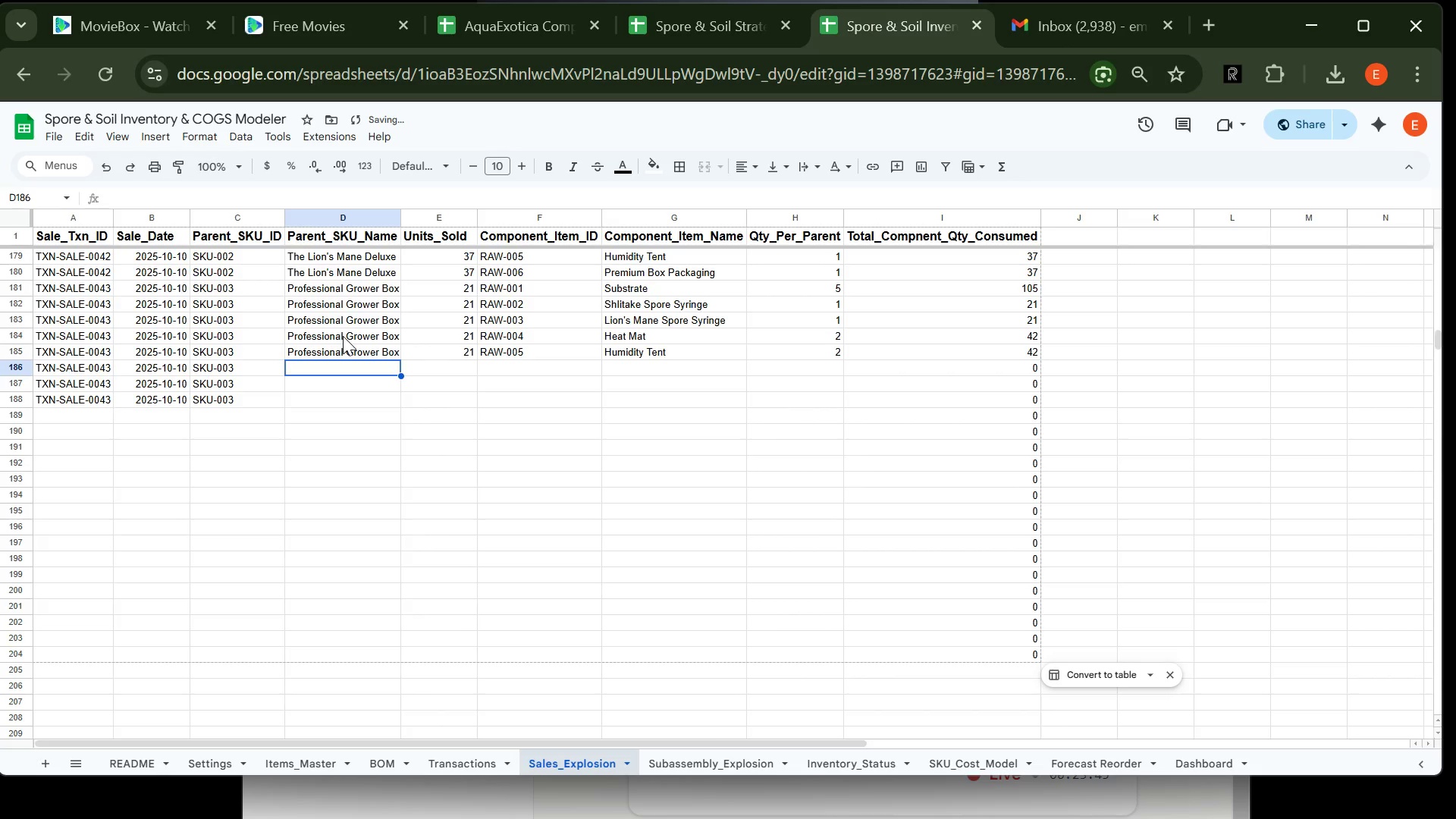 
type(Pro)
key(Tab)
type(21)
key(Tab)
type(RA)
key(Backspace)
key(Backspace)
type(SUB)
key(Tab)
 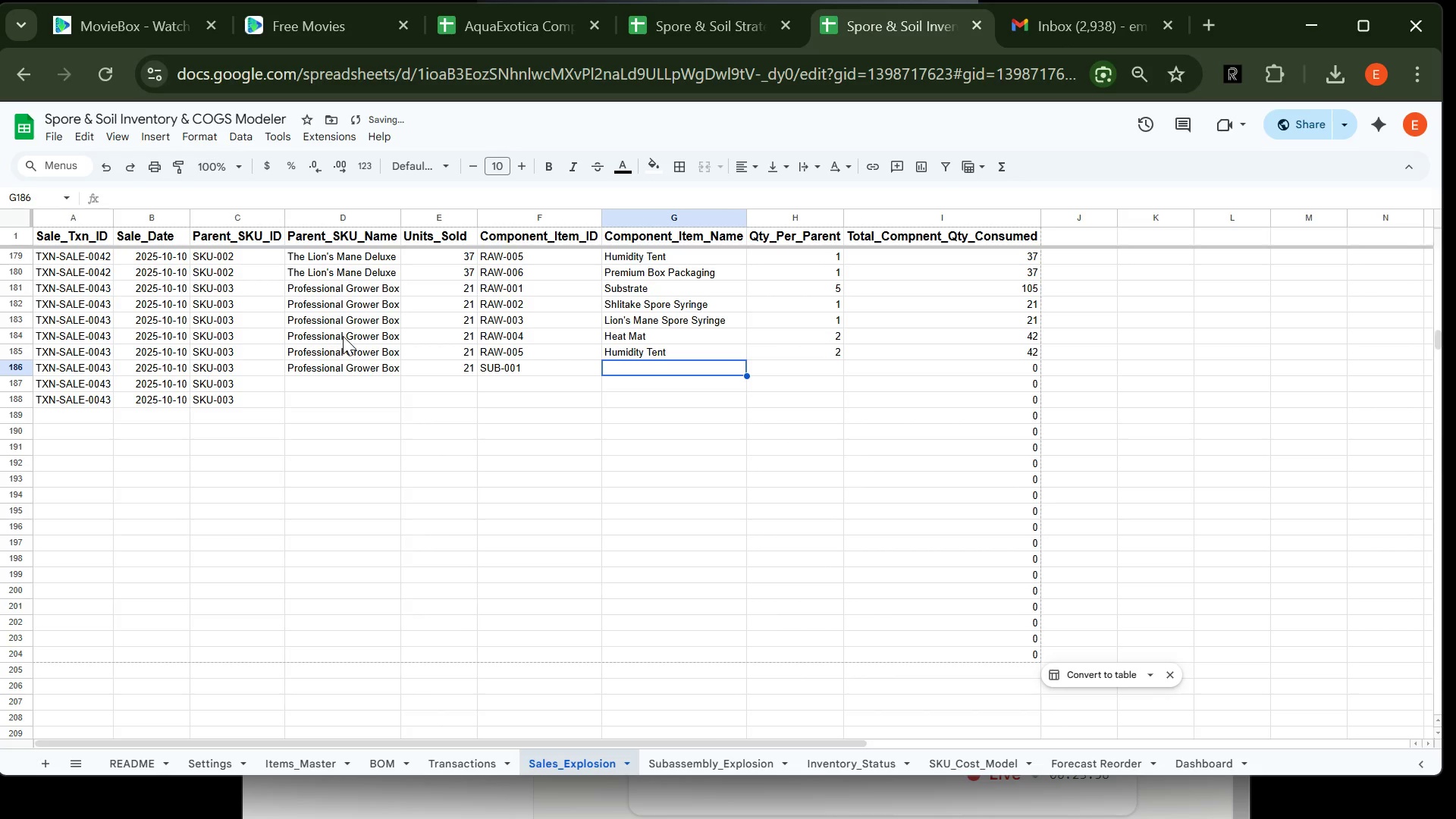 
type(Sta)
key(Tab)
 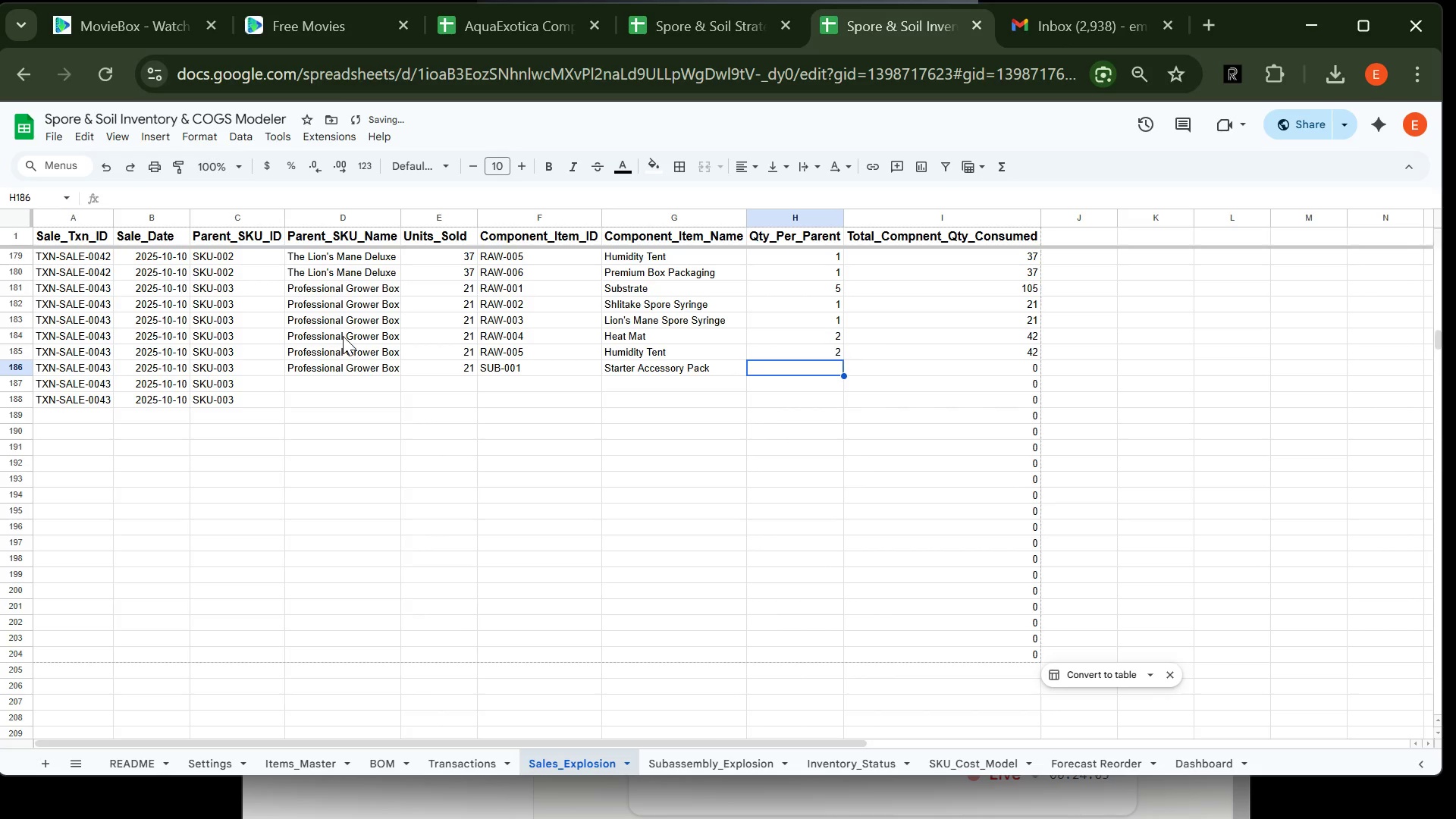 
key(2)
 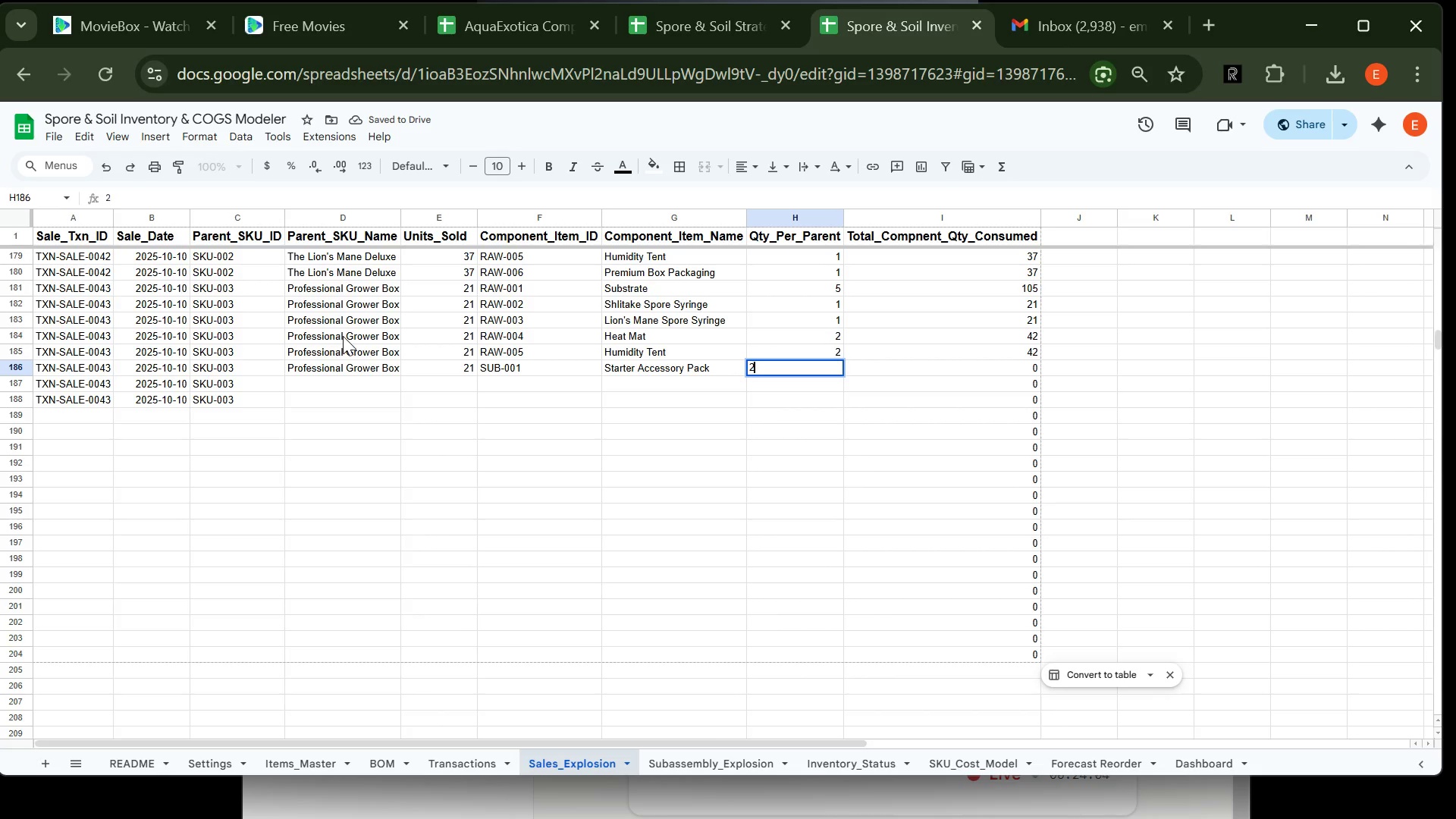 
key(Enter)
 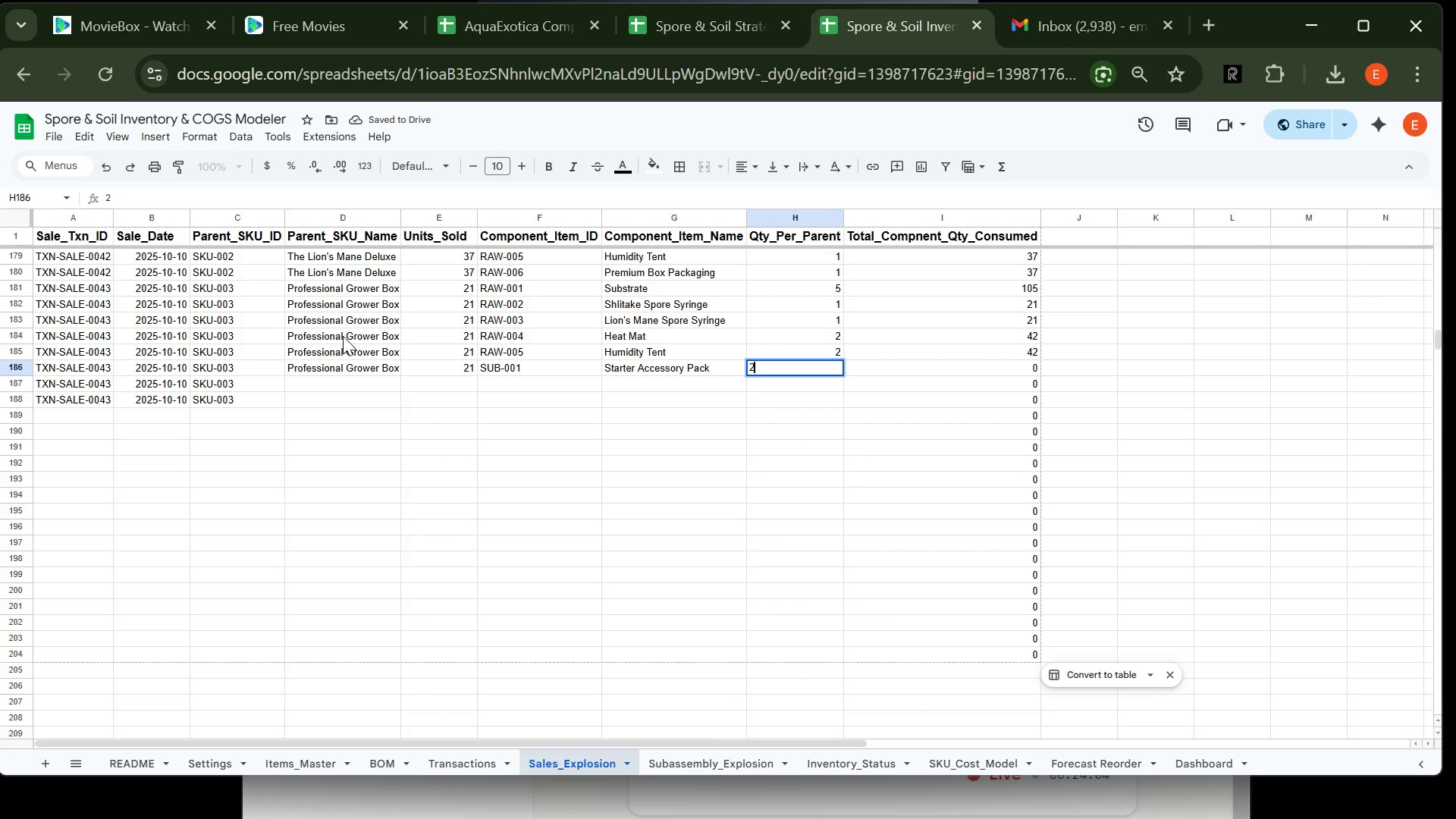 
key(Enter)
 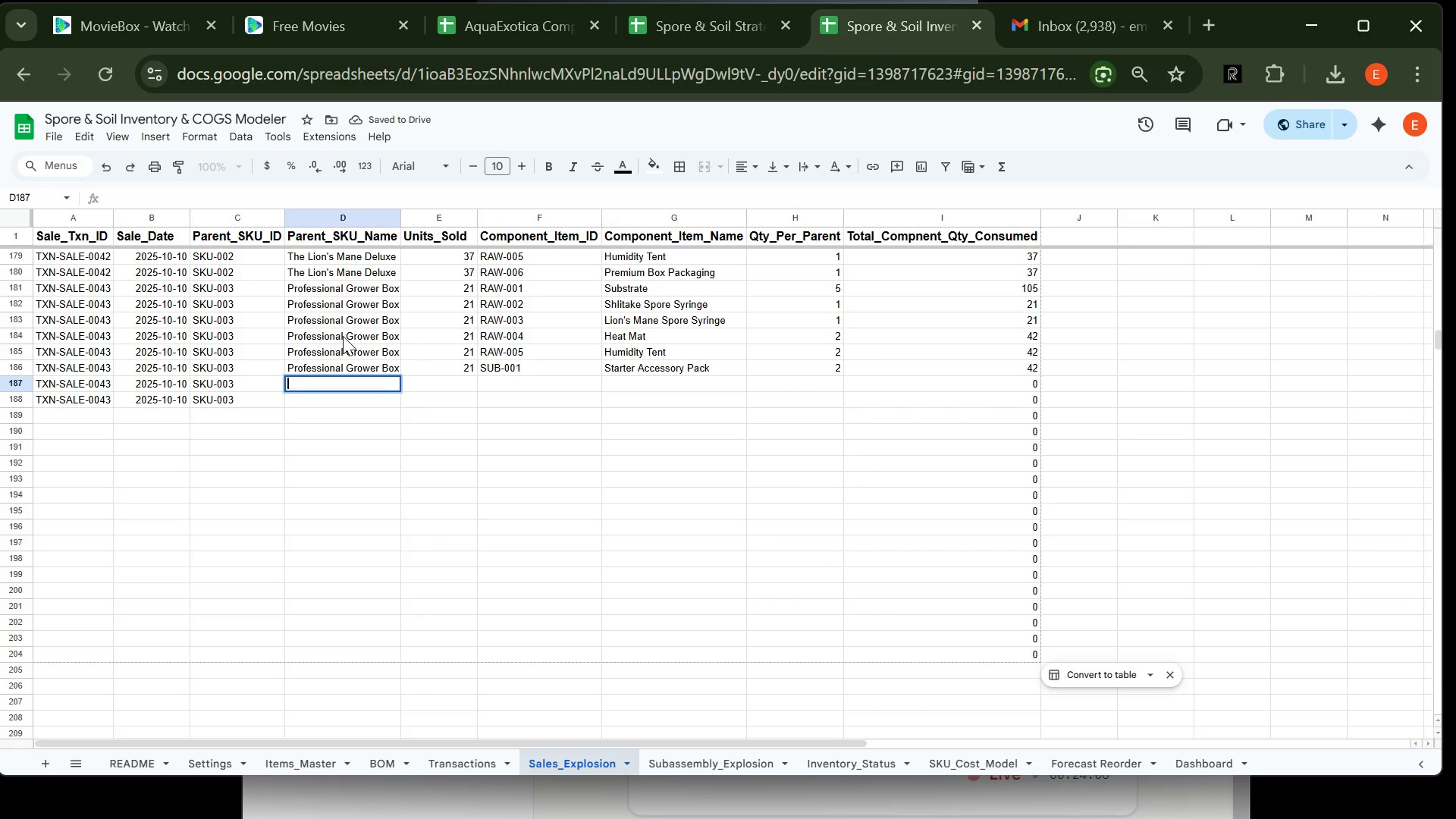 
type(Pro)
key(Tab)
type(21)
key(Tab)
type(RAW-006)
key(Tab)
type(Pre)
key(Tab)
type(1)
 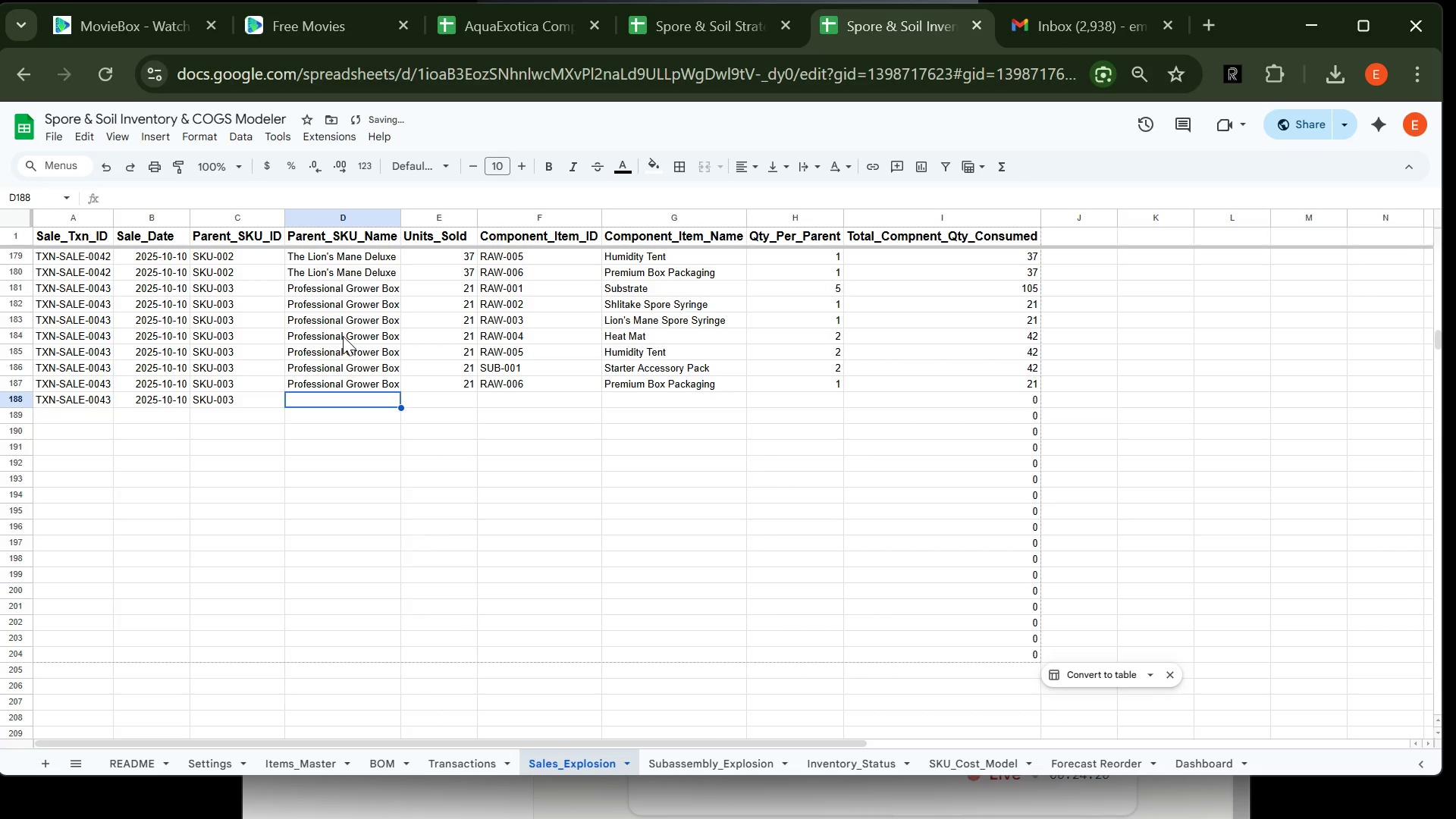 
 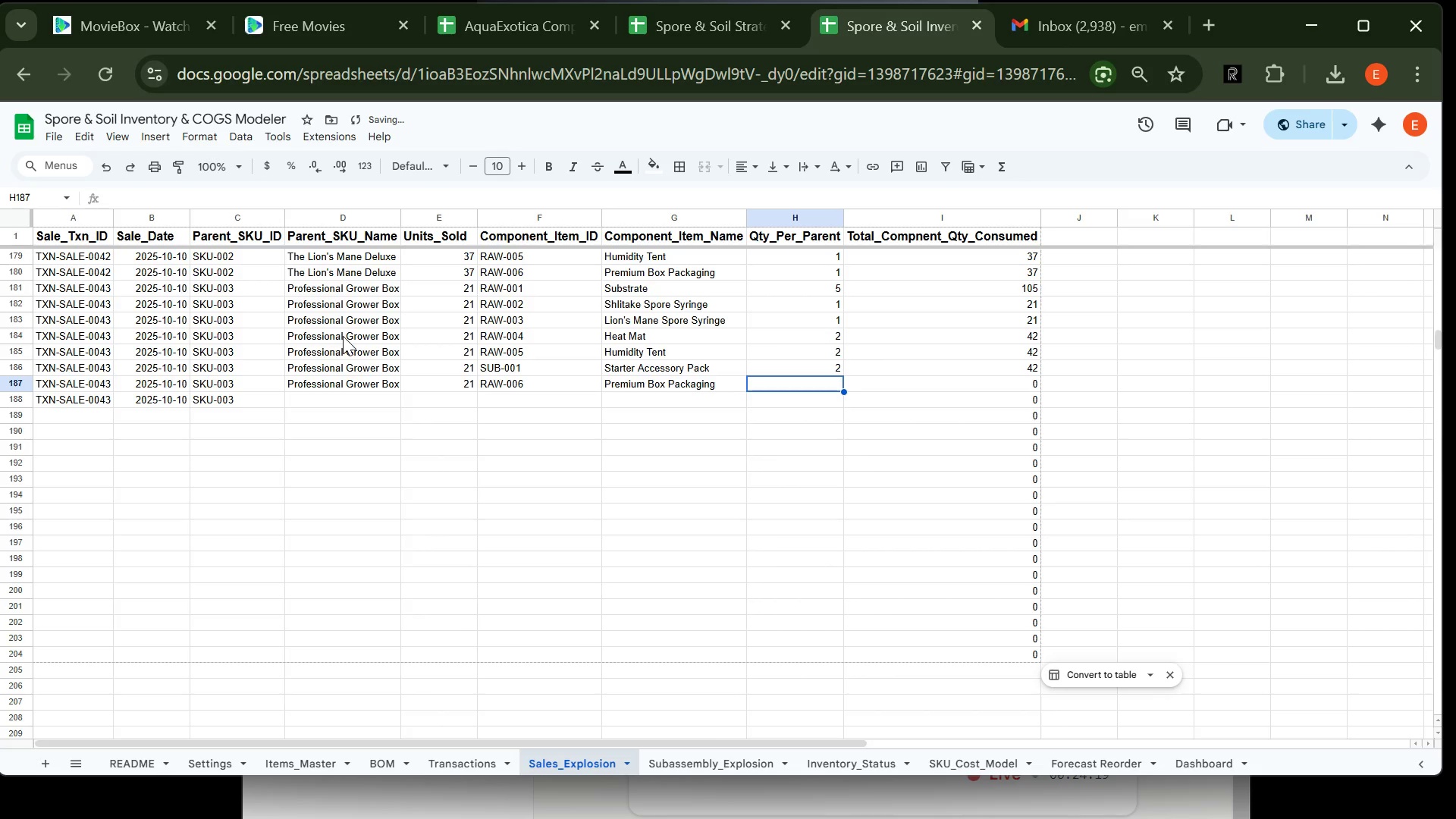 
key(Enter)
 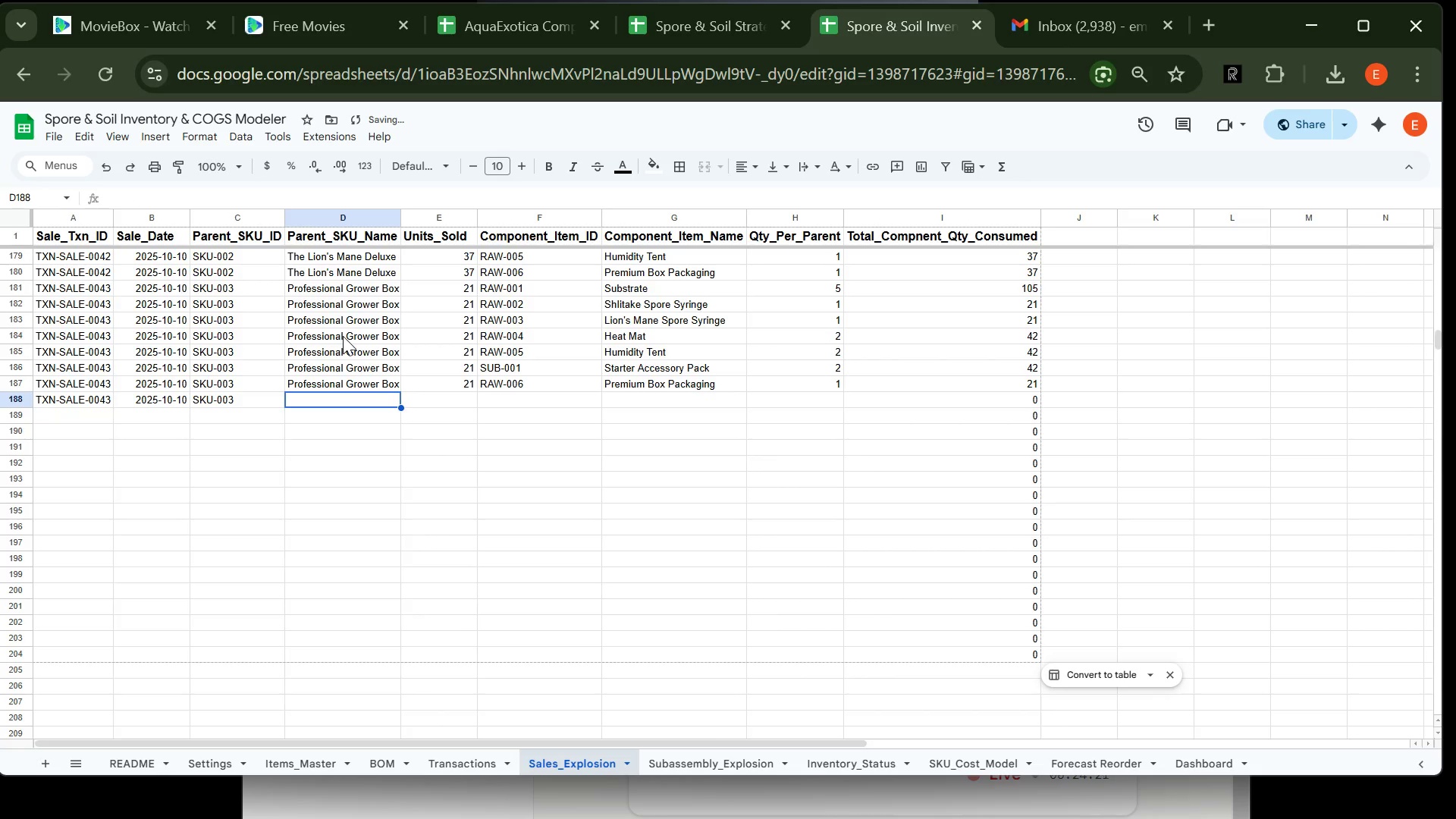 
type(Pro)
key(Tab)
type(21)
key(Tab)
type(RAW-009)
key(Tab)
type(Ther)
key(Tab)
type(2)
 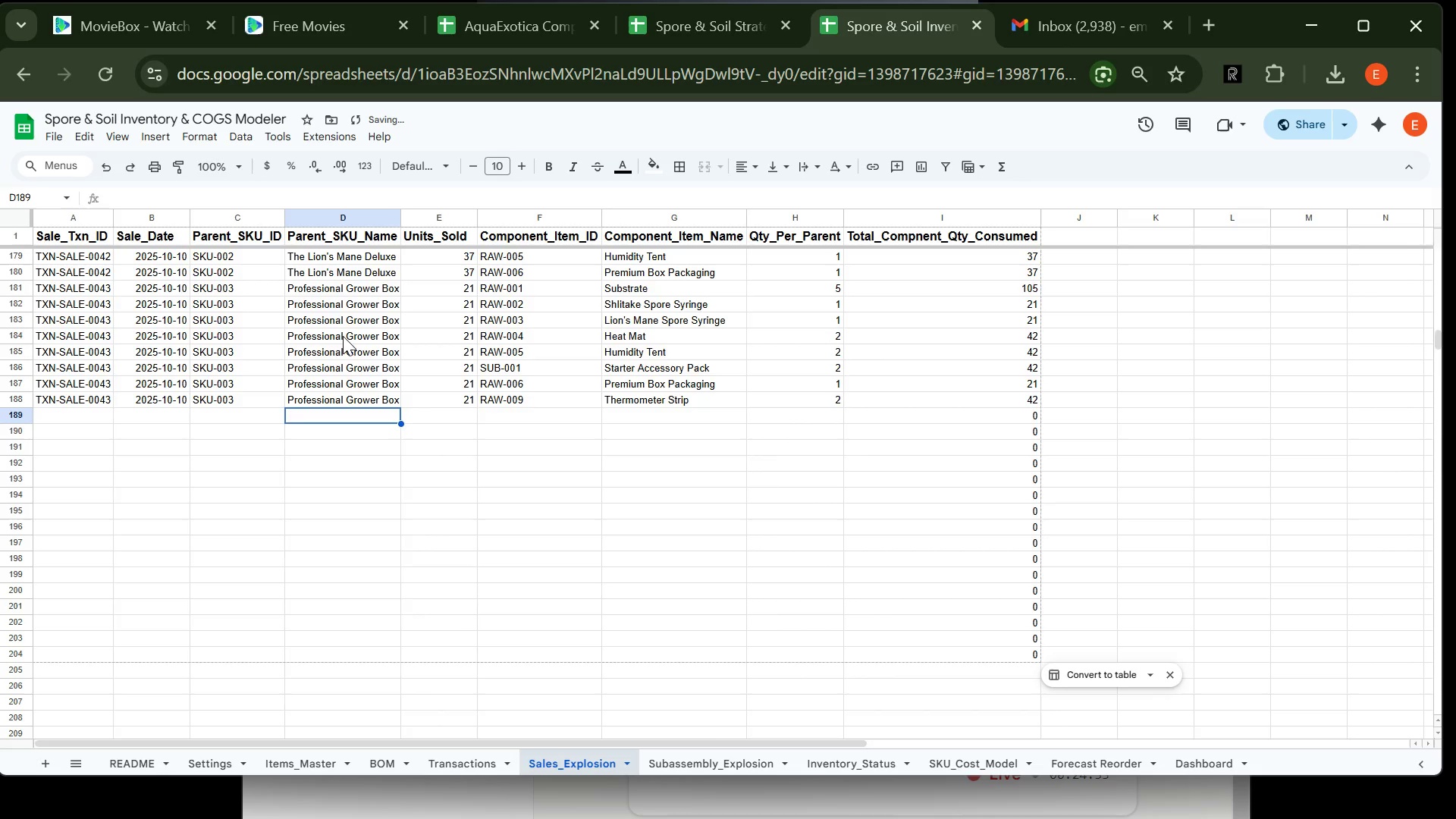 
 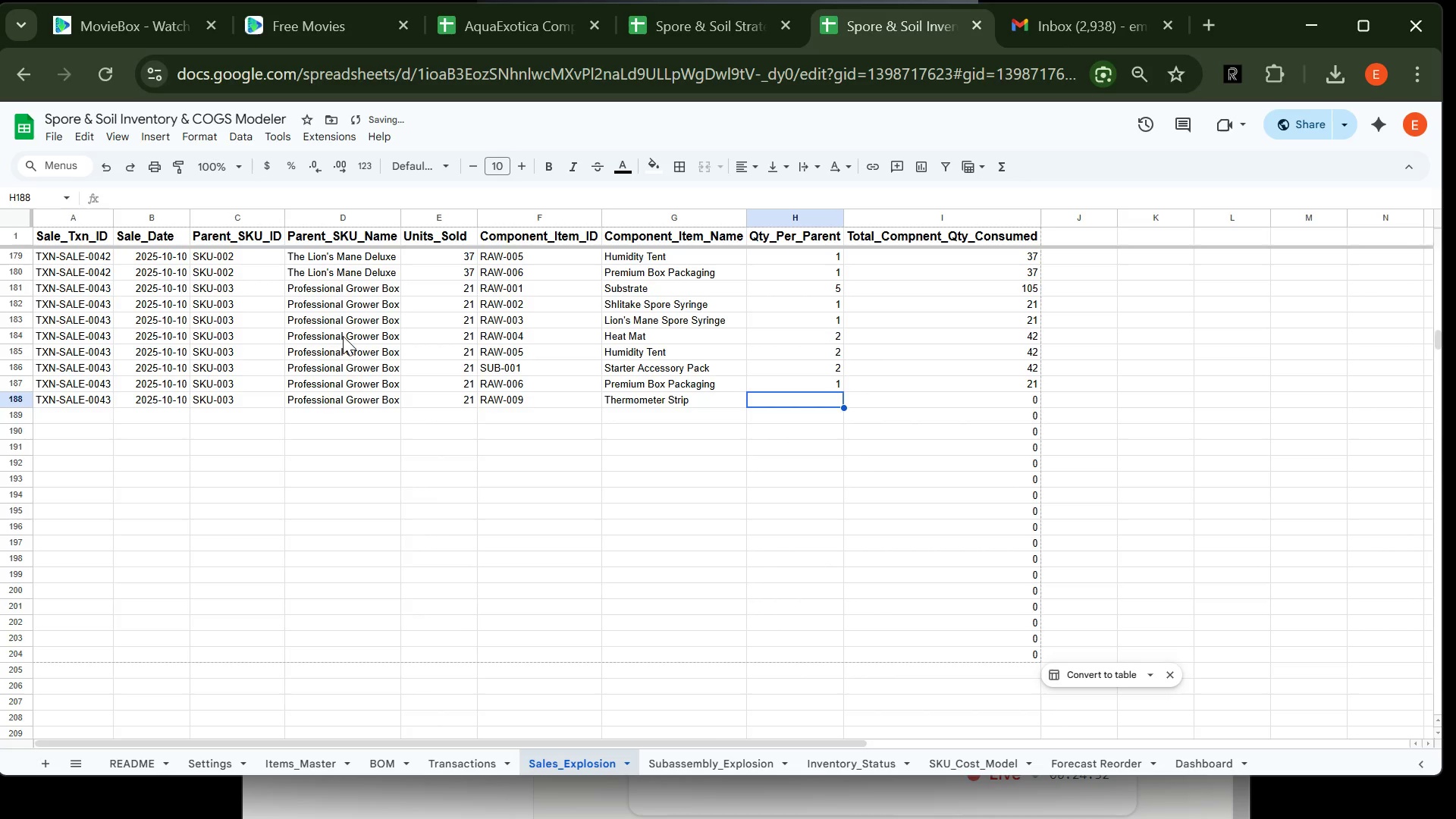 
key(Enter)
 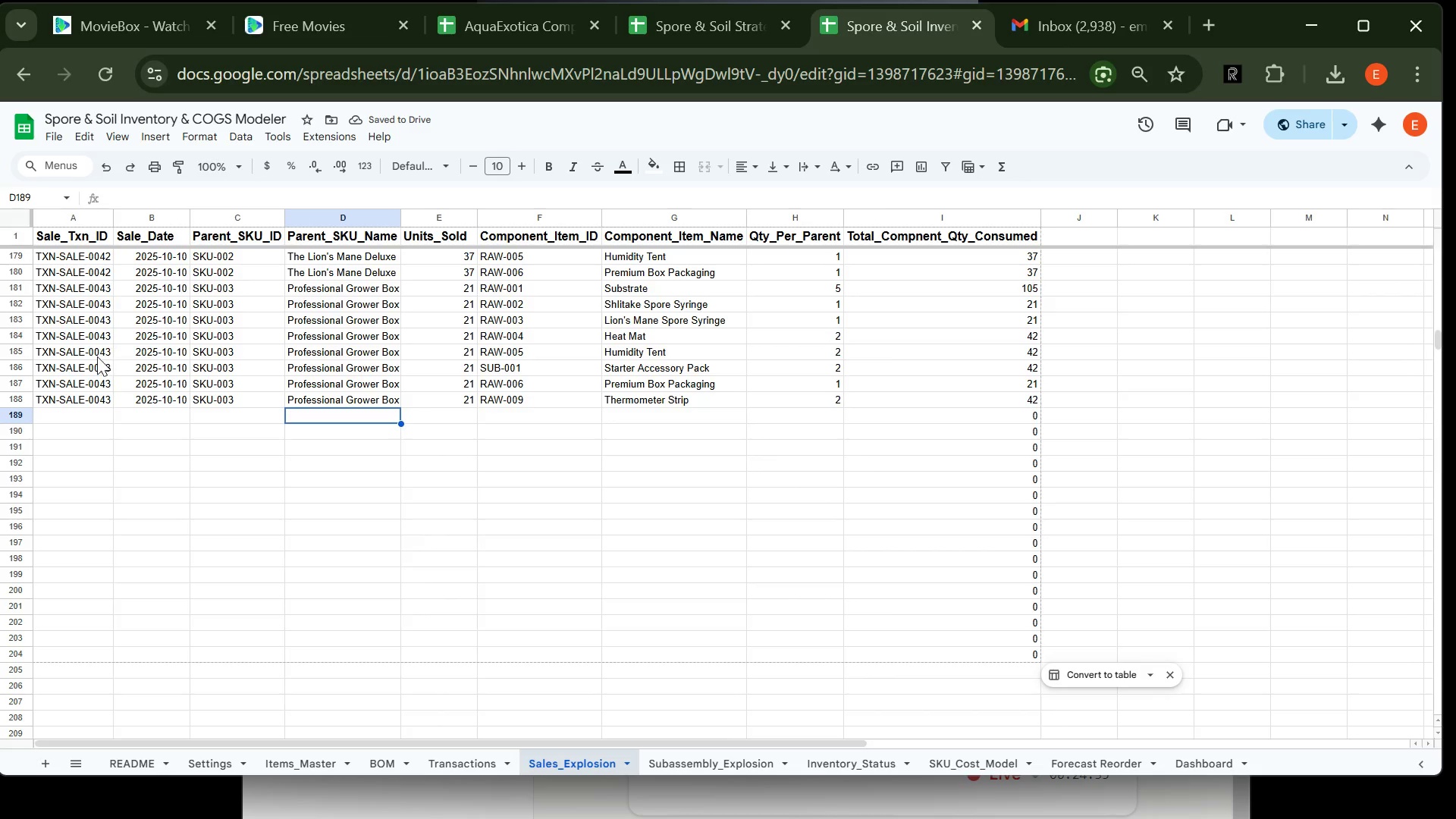 
left_click([98, 414])
 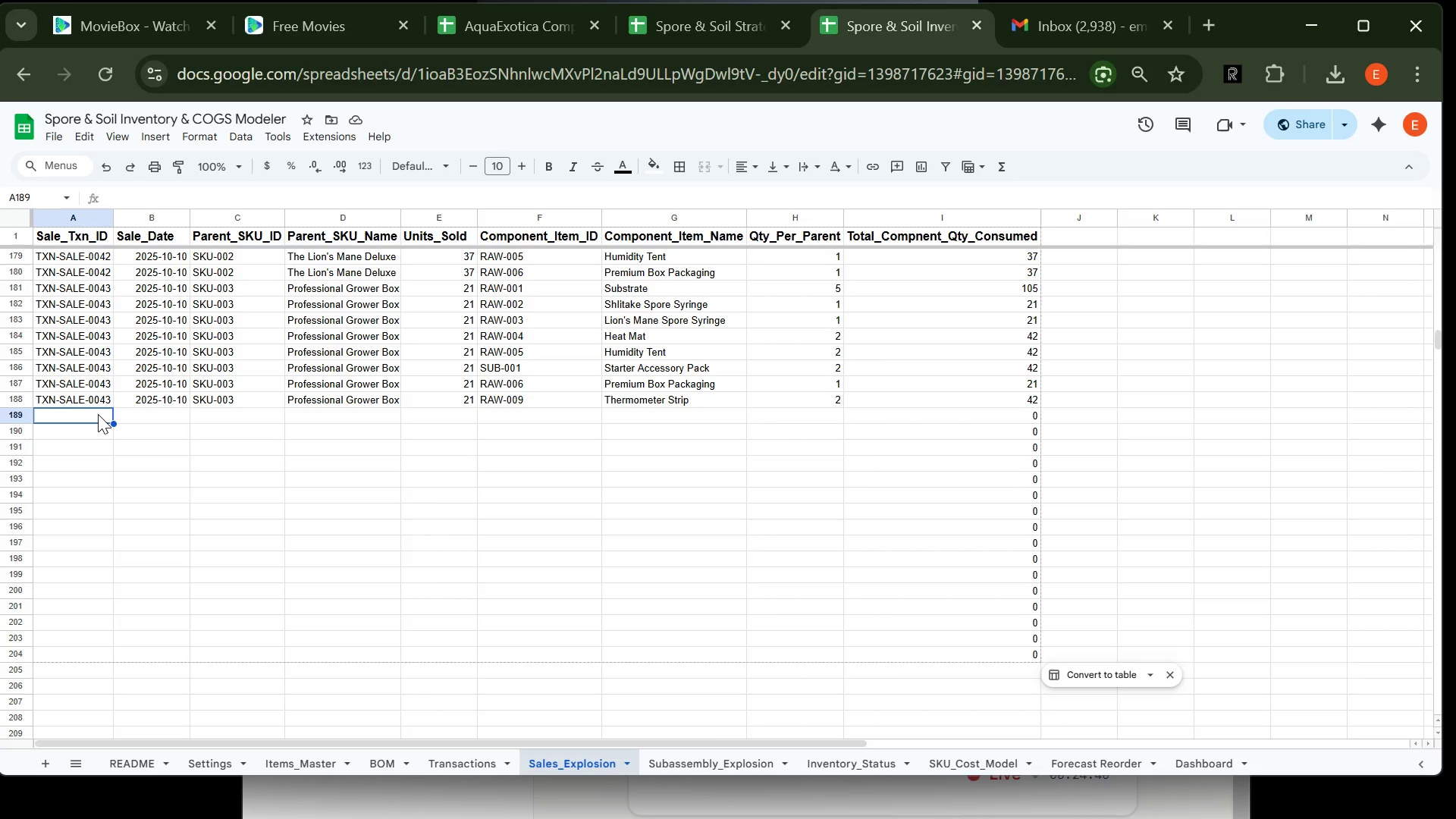 
wait(8.44)
 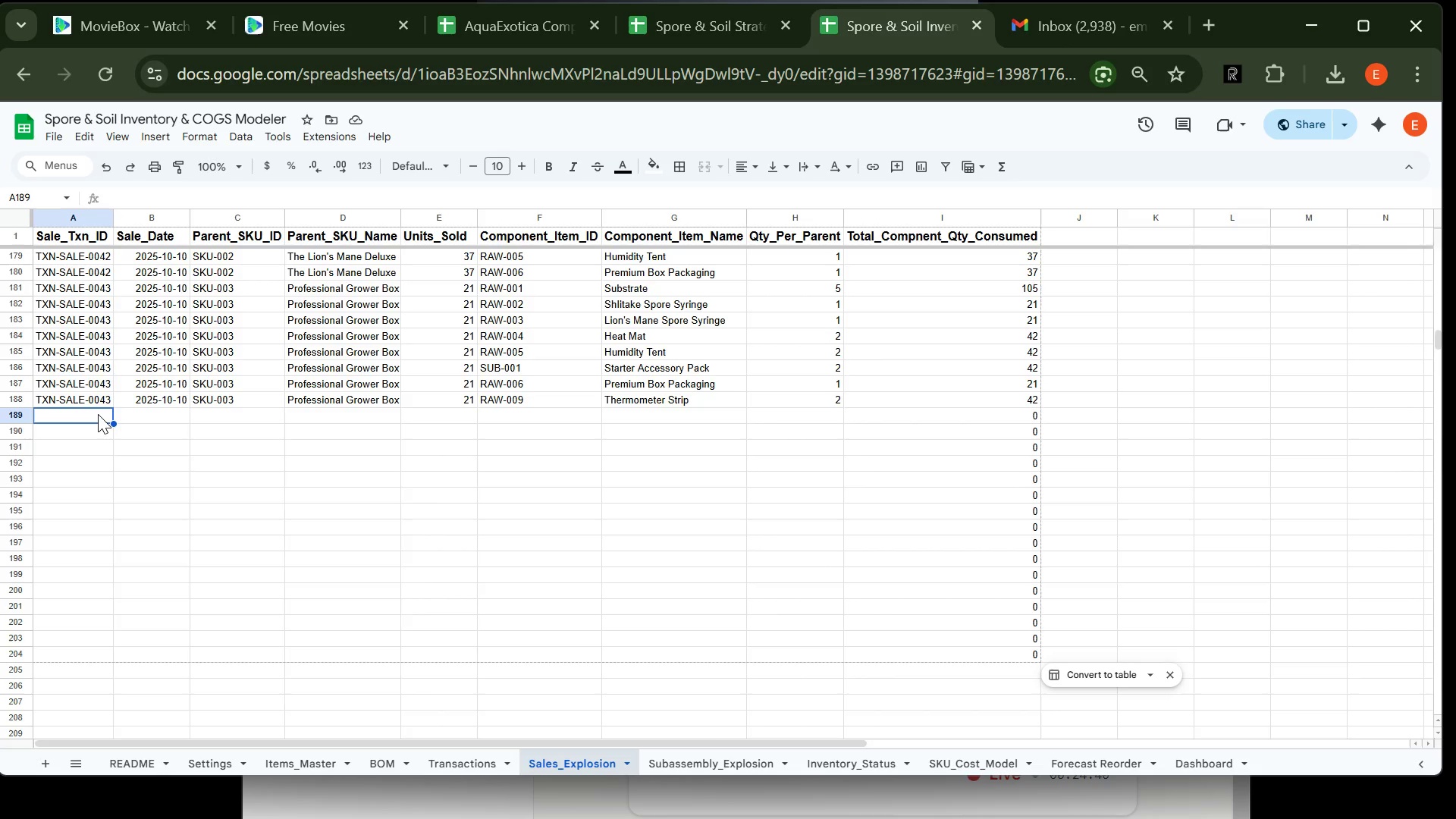 
left_click([99, 396])
 